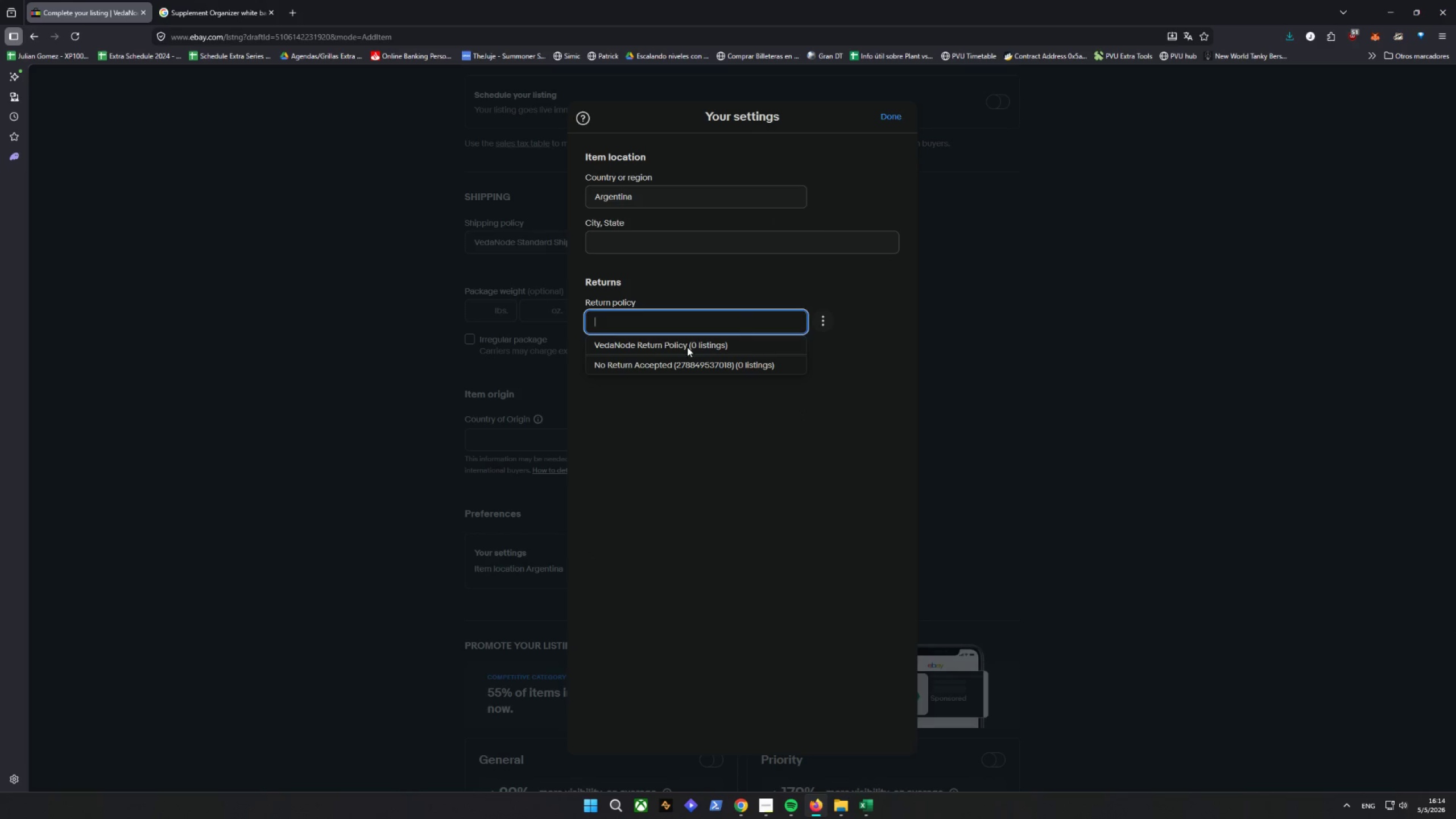 
left_click([660, 344])
 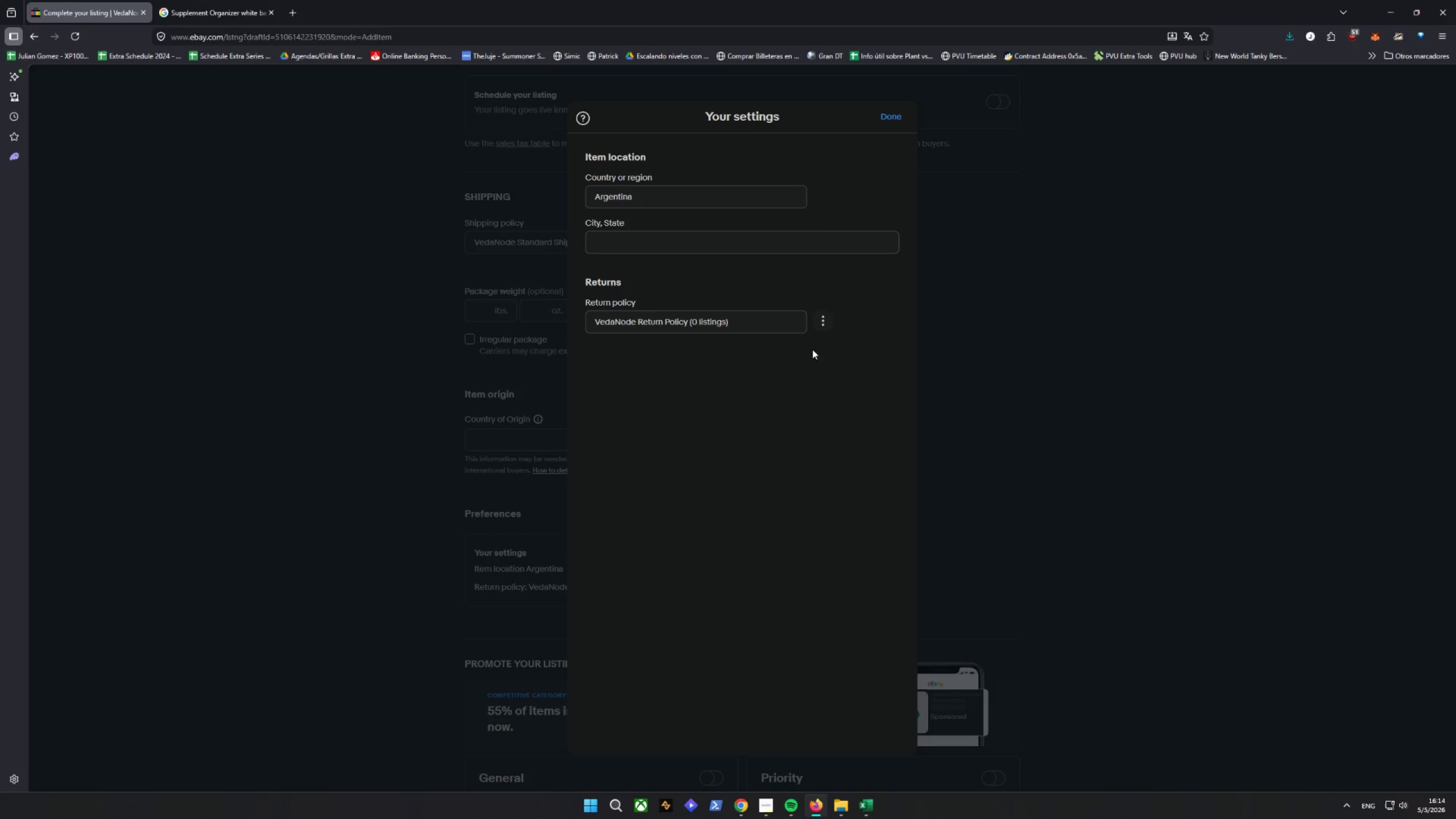 
left_click([845, 346])
 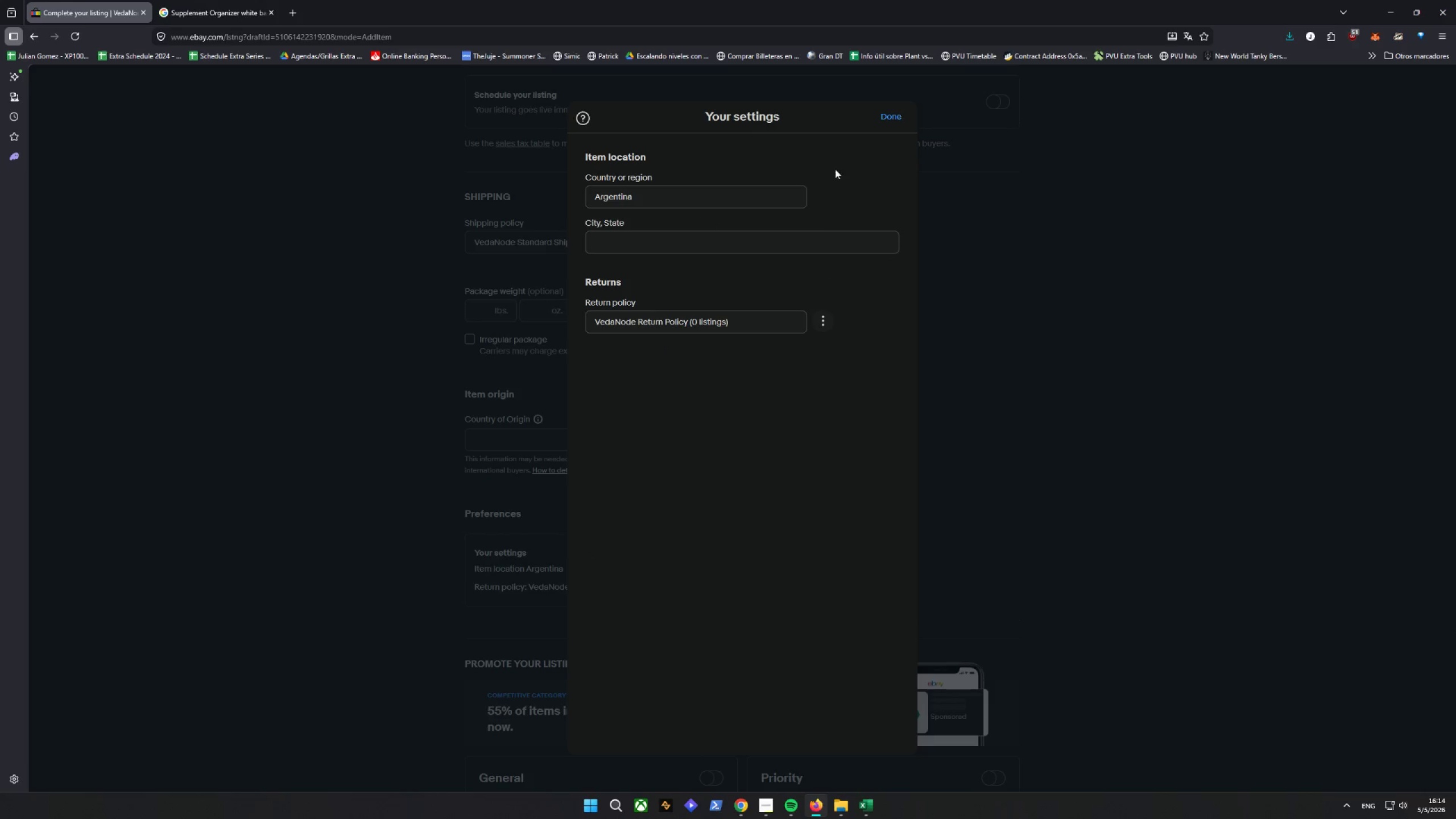 
left_click([878, 115])
 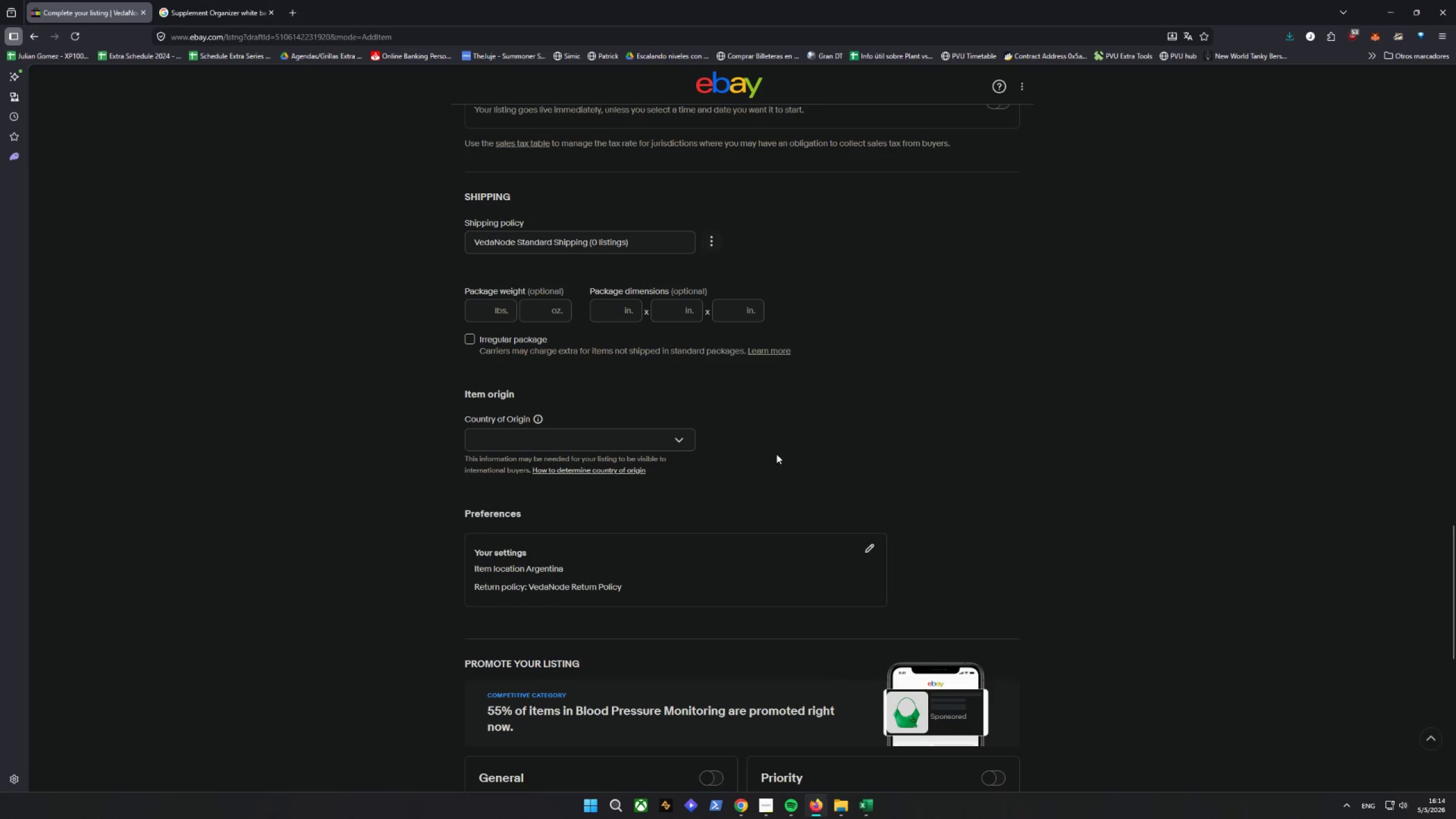 
scroll: coordinate [930, 384], scroll_direction: down, amount: 14.0
 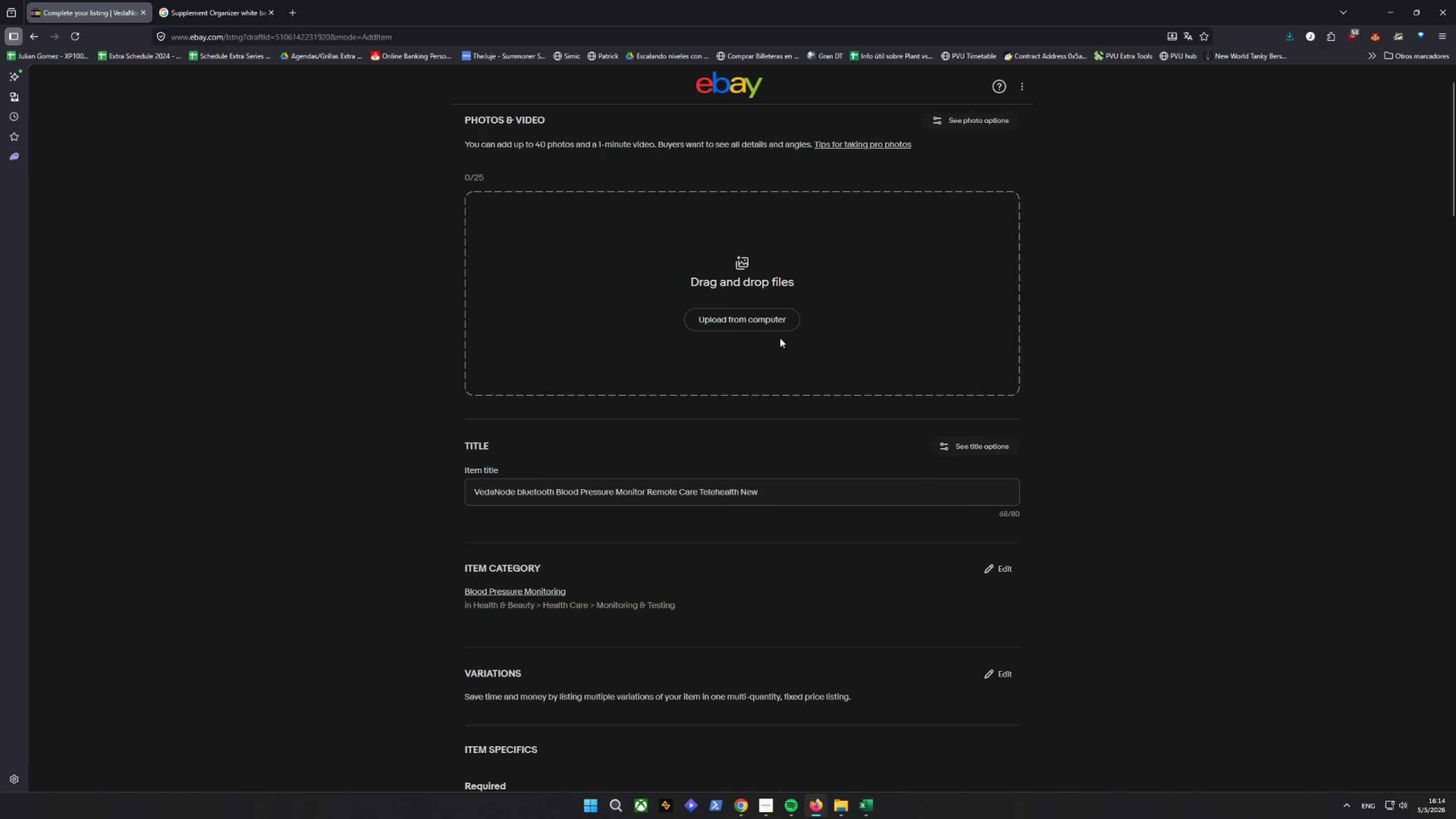 
scroll: coordinate [780, 299], scroll_direction: up, amount: 2.0
 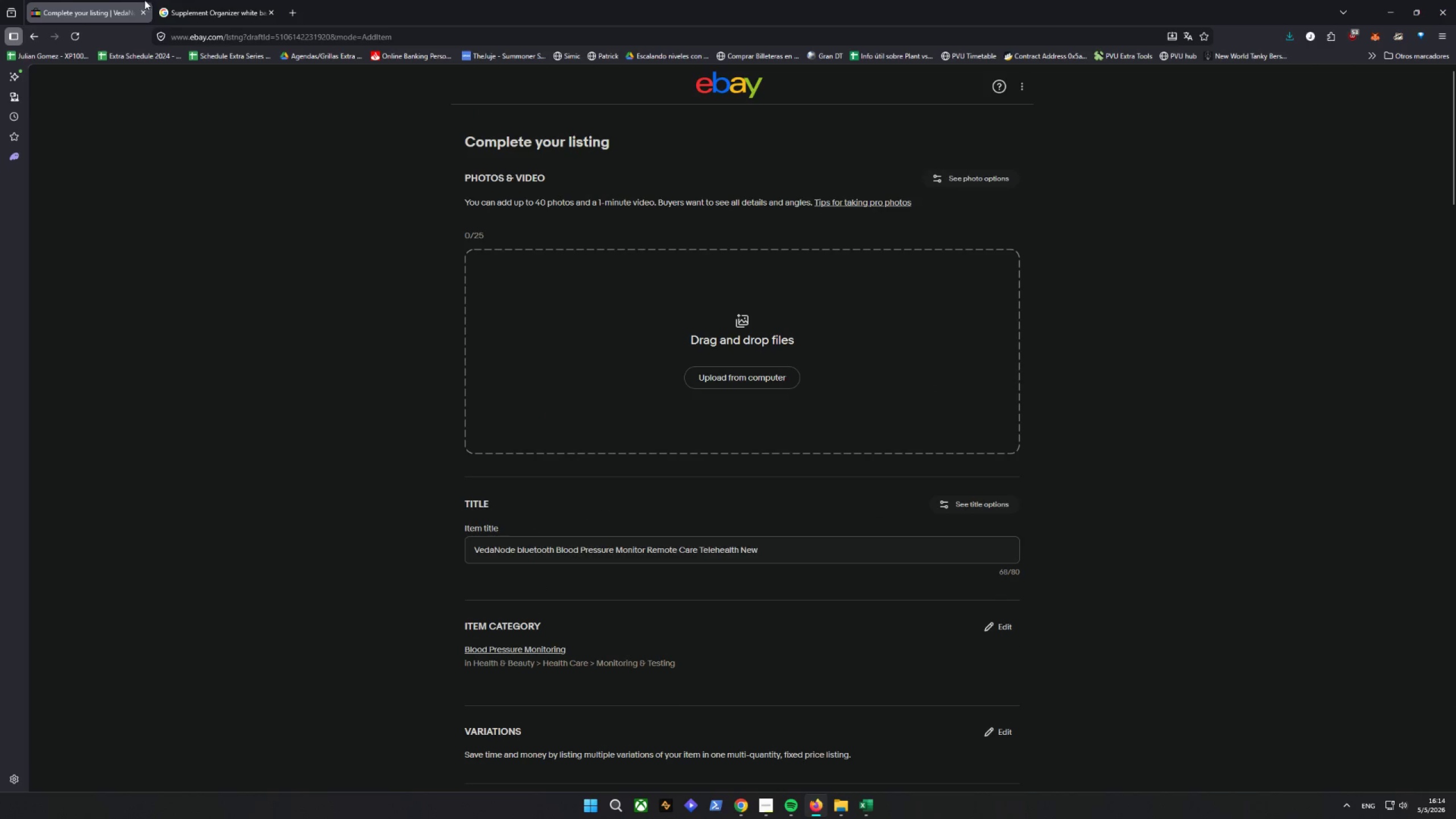 
left_click([205, 0])
 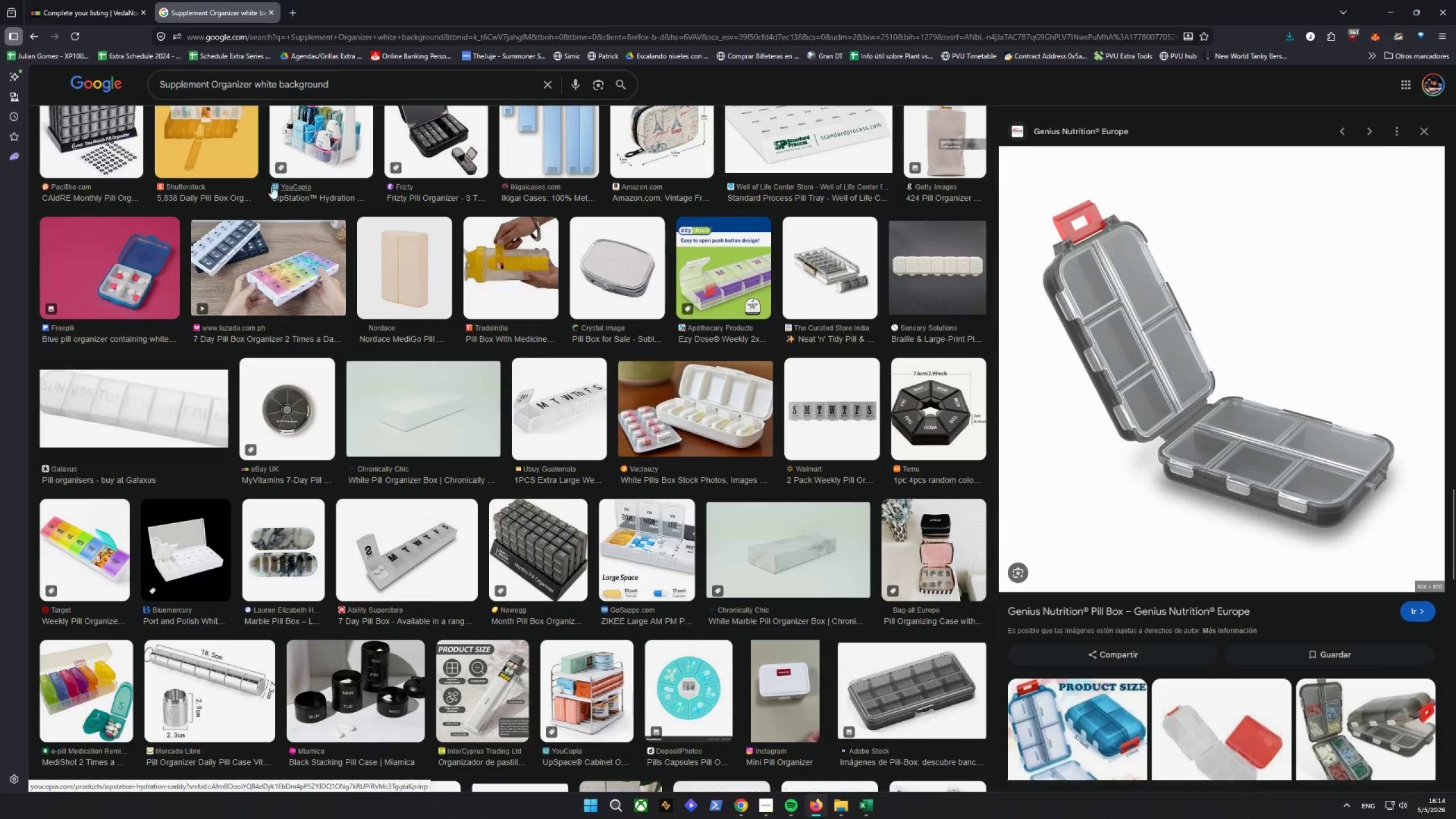 
left_click([544, 88])
 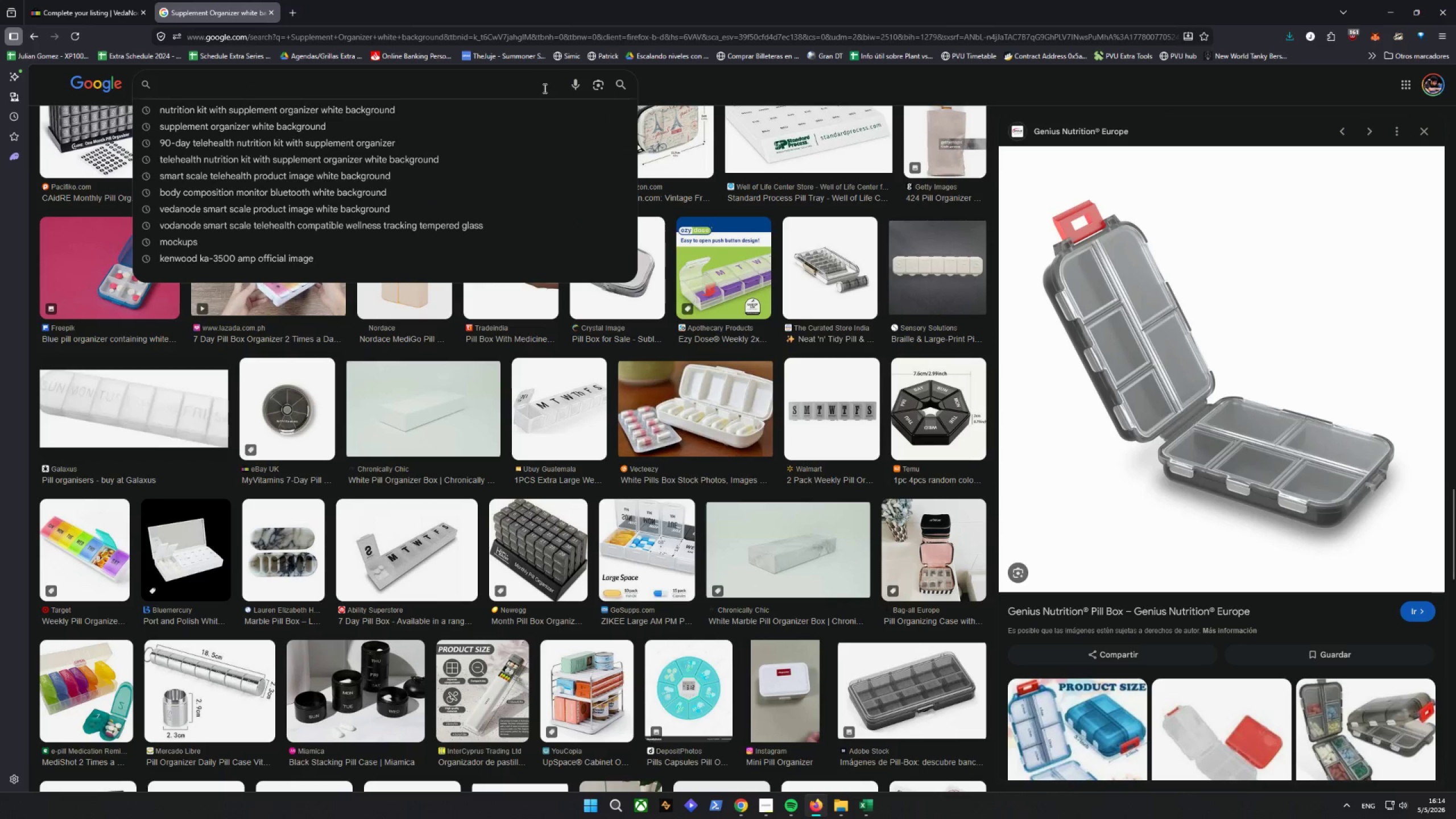 
type(bluuu)
key(Backspace)
key(Backspace)
type(etoo)
 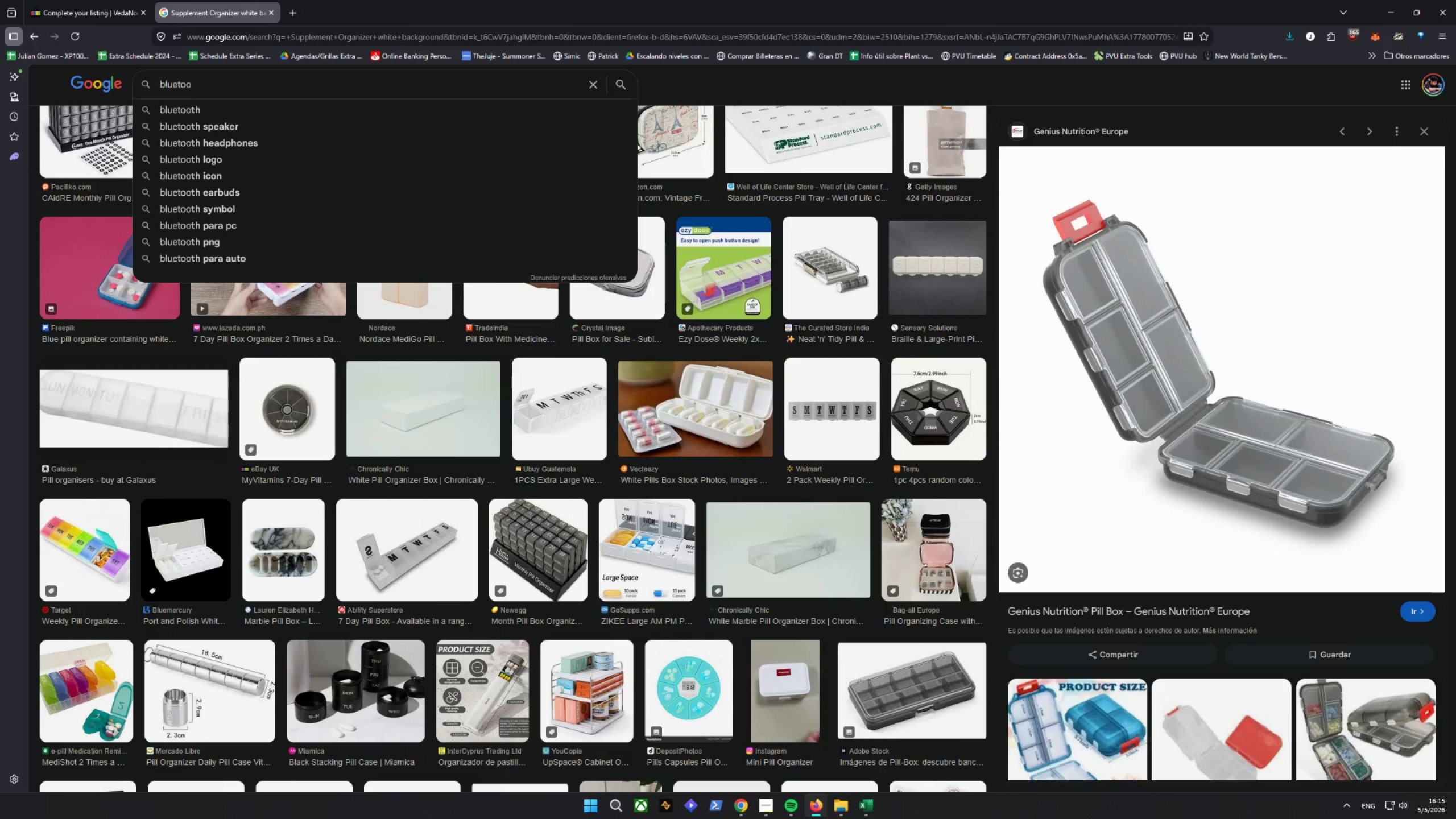 
key(ArrowDown)
 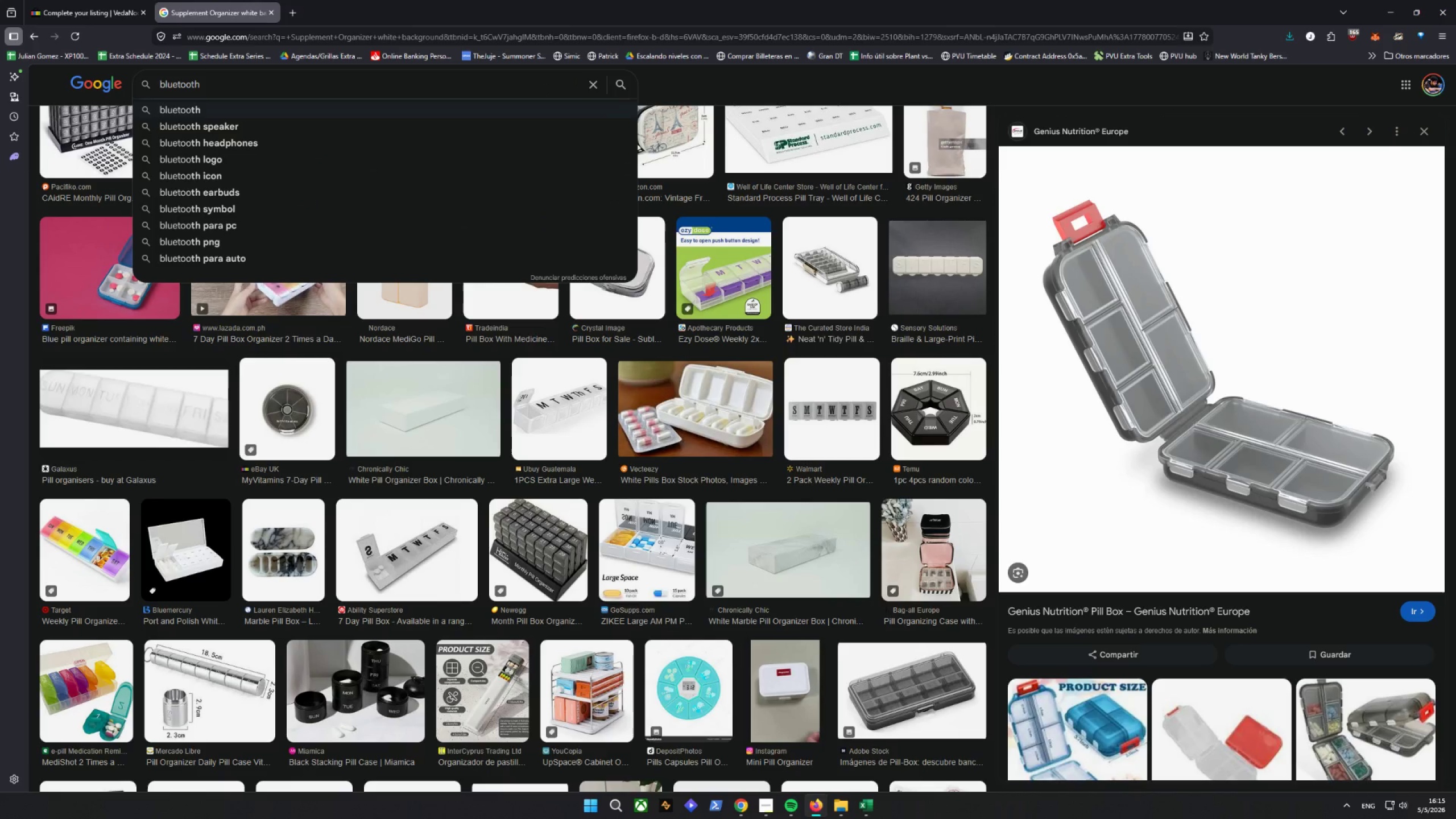 
type( blood)
 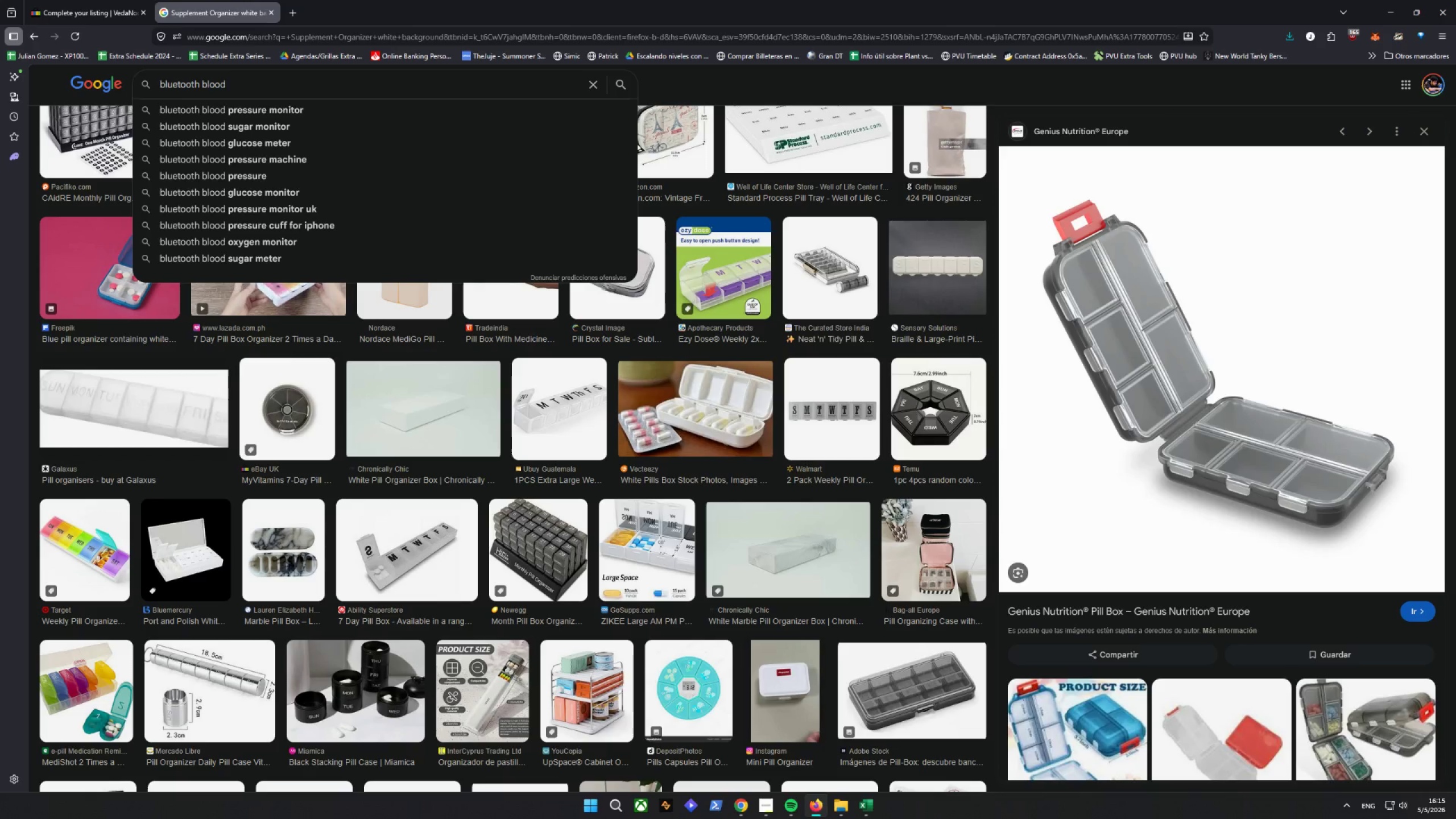 
key(ArrowDown)
 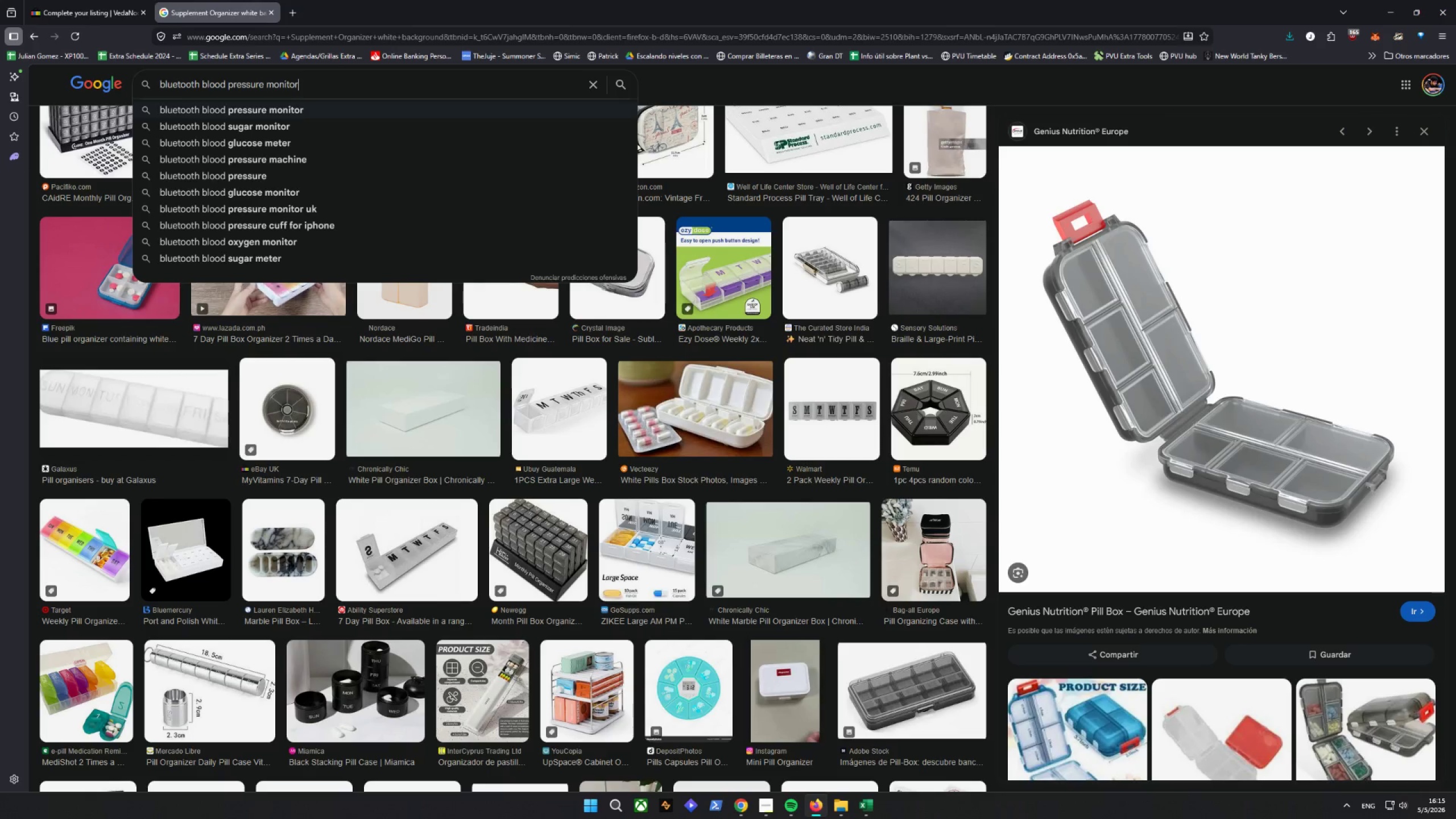 
type( white background product)
 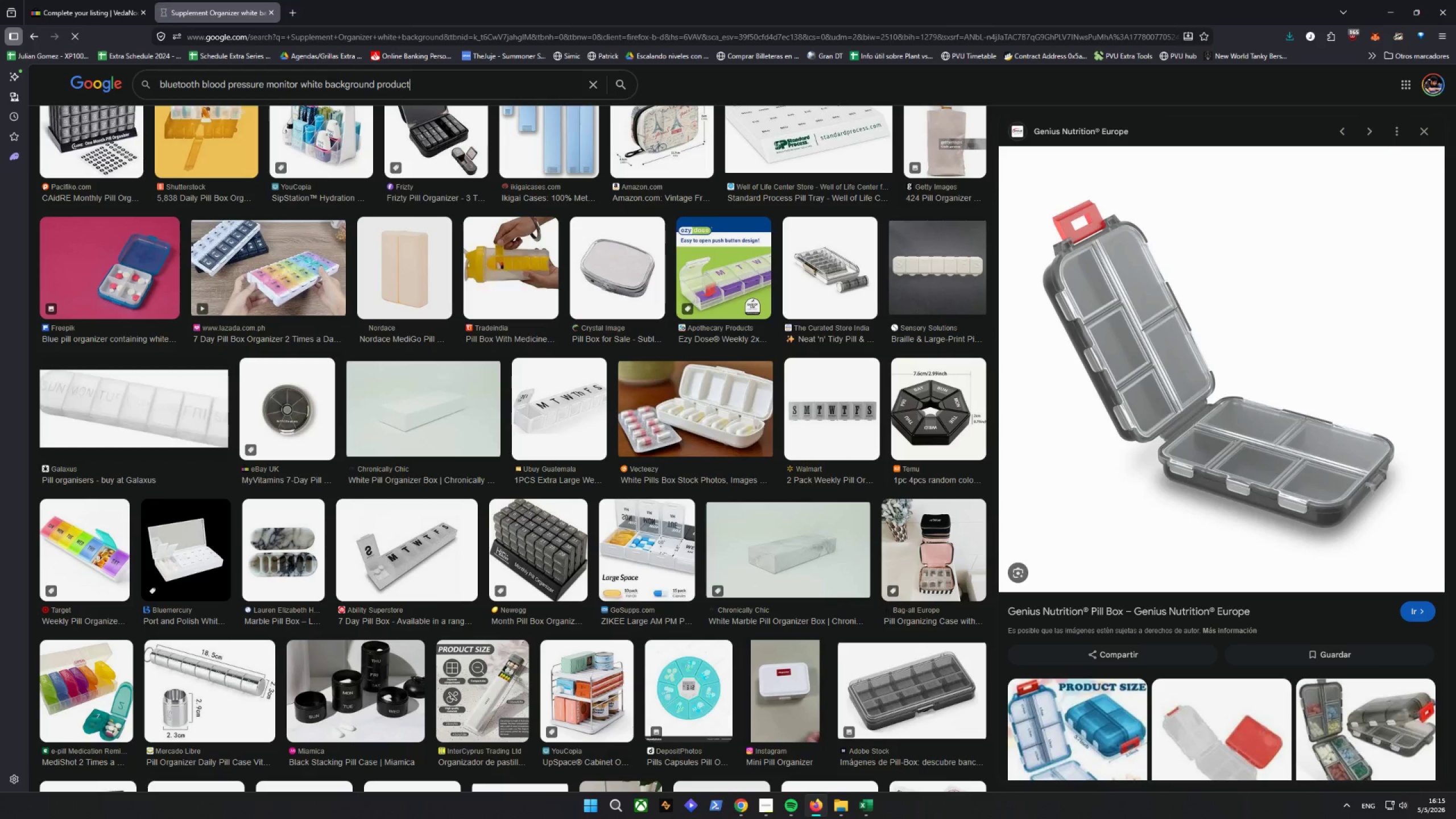 
key(Enter)
 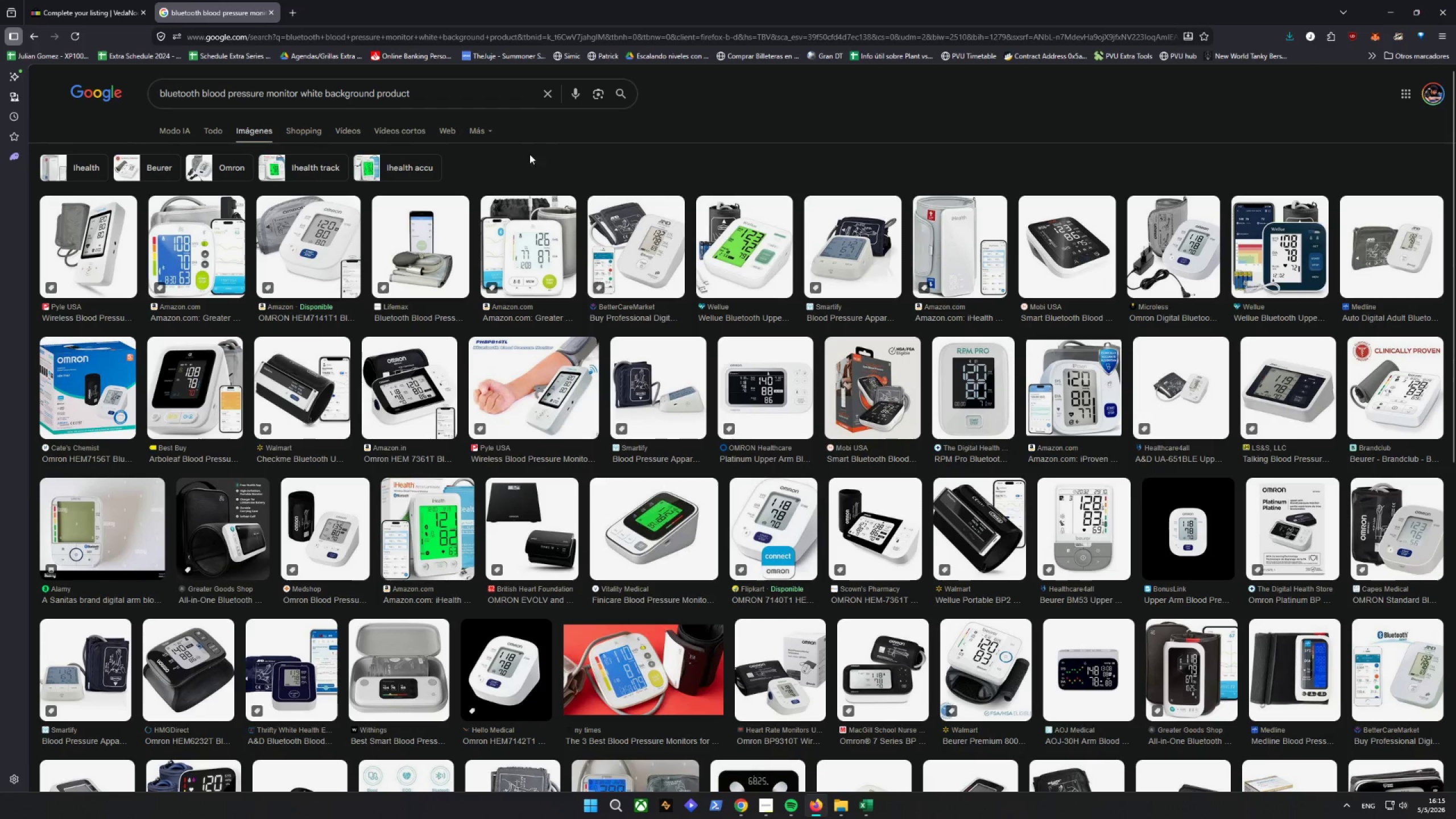 
left_click([613, 127])
 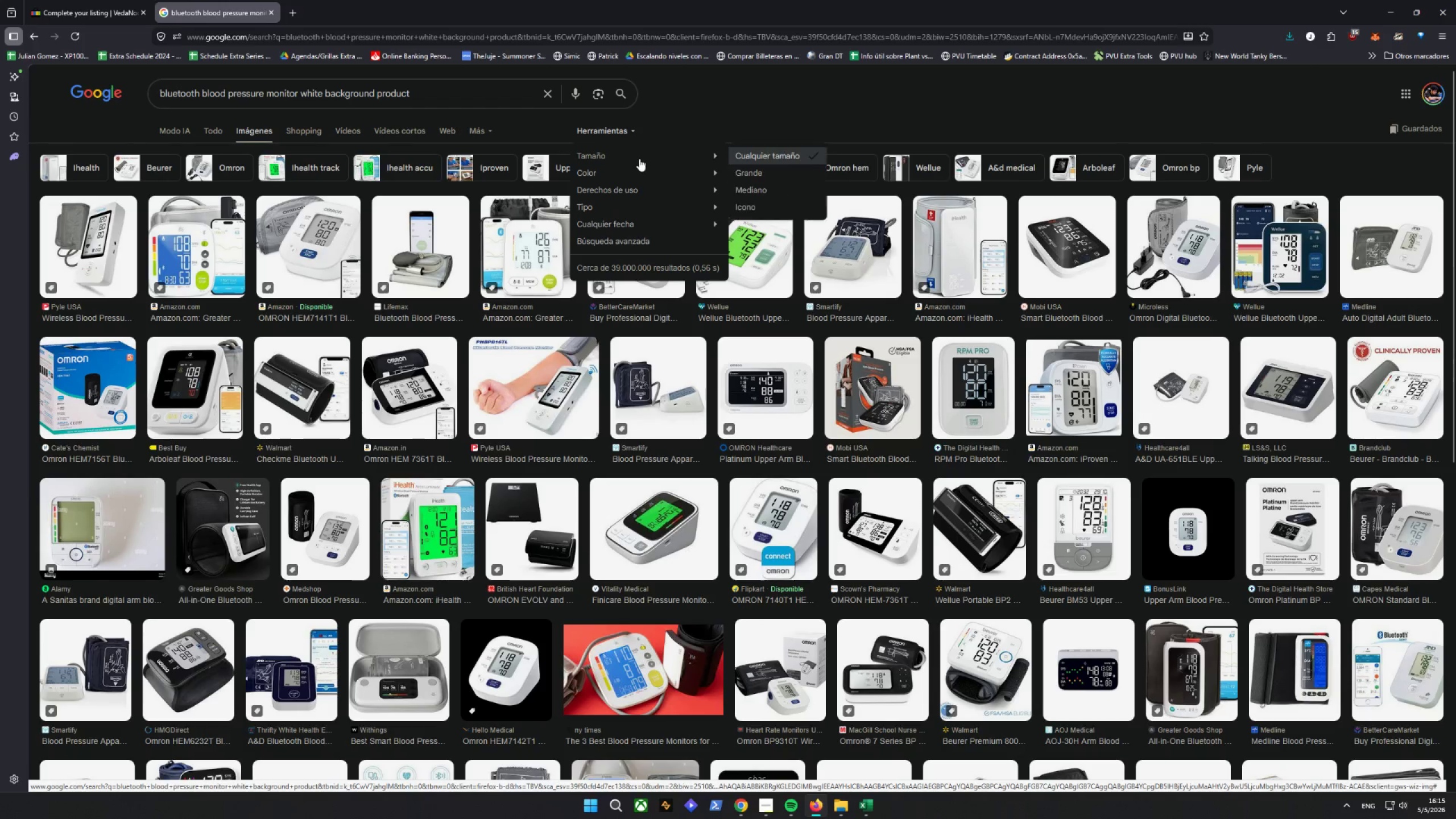 
left_click([770, 171])
 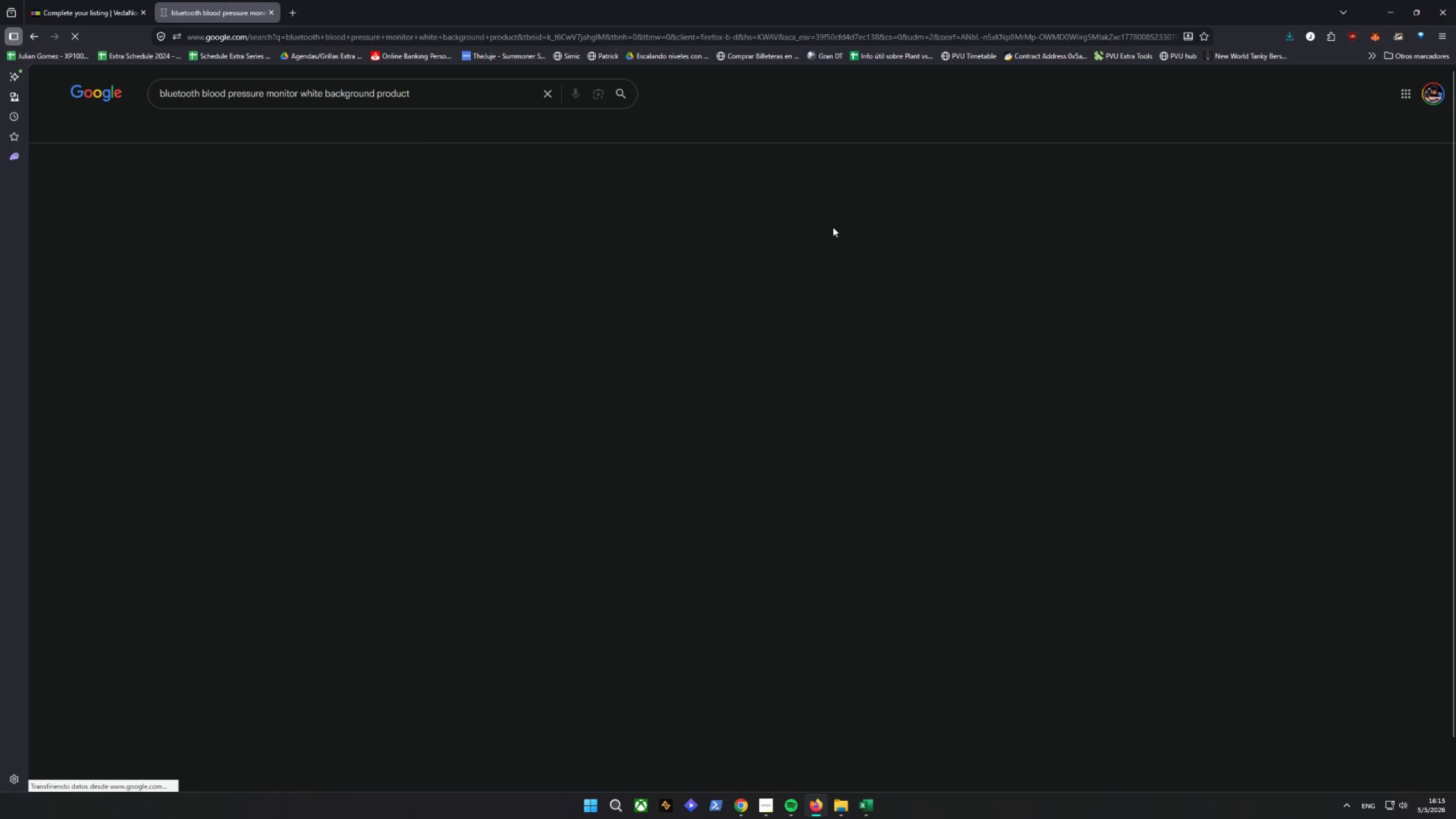 
mouse_move([825, 140])
 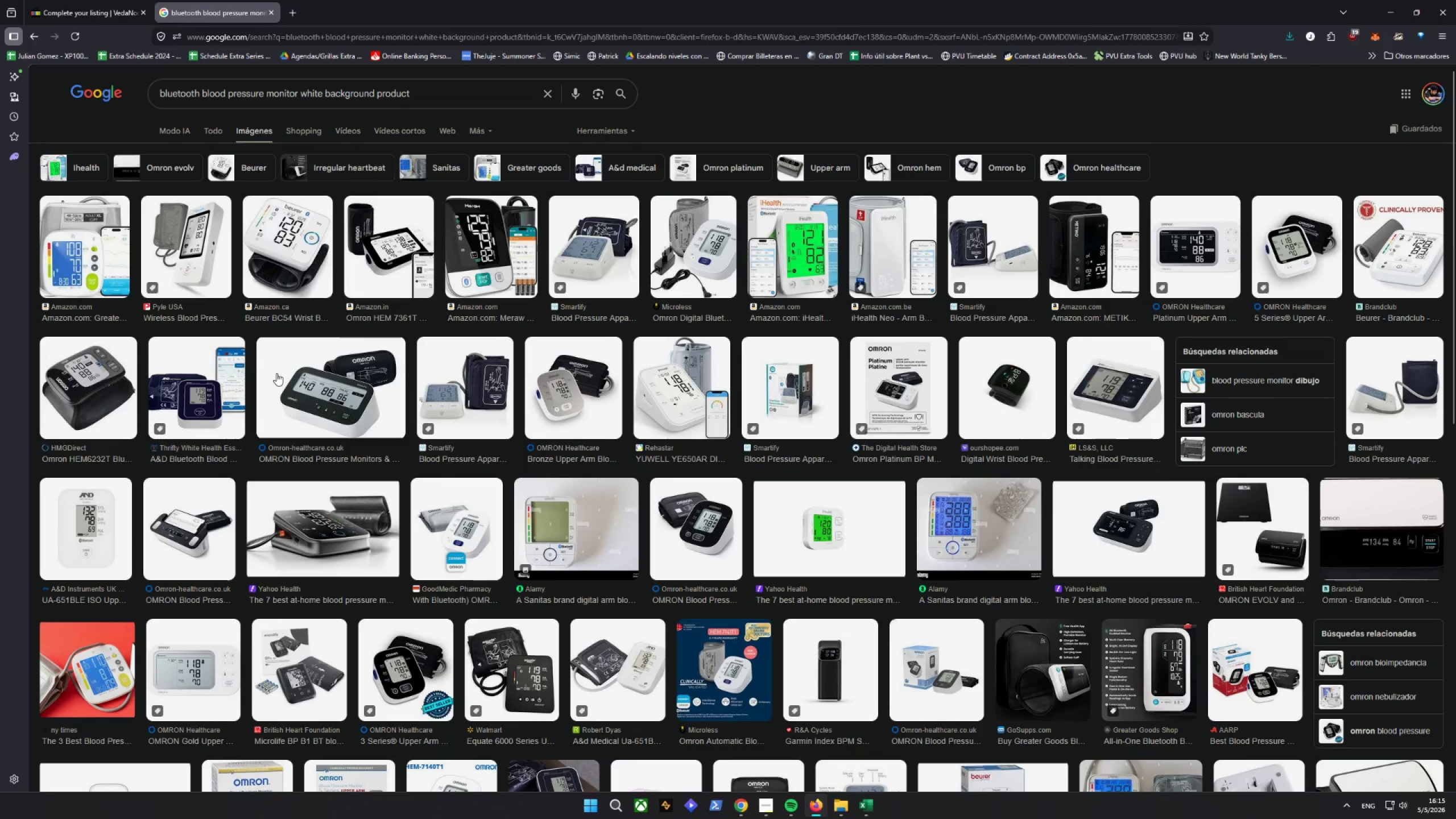 
wait(15.6)
 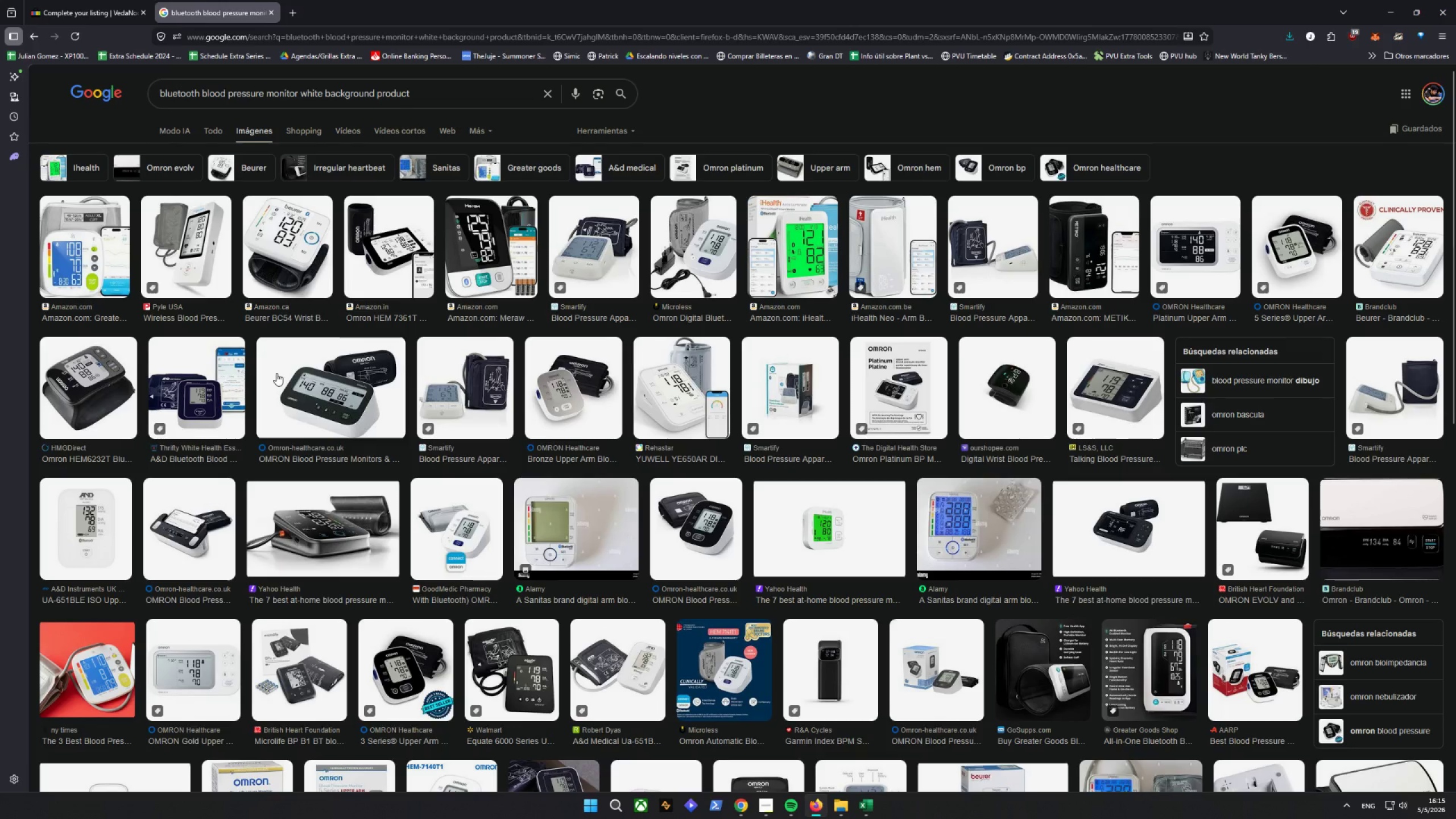 
left_click([698, 254])
 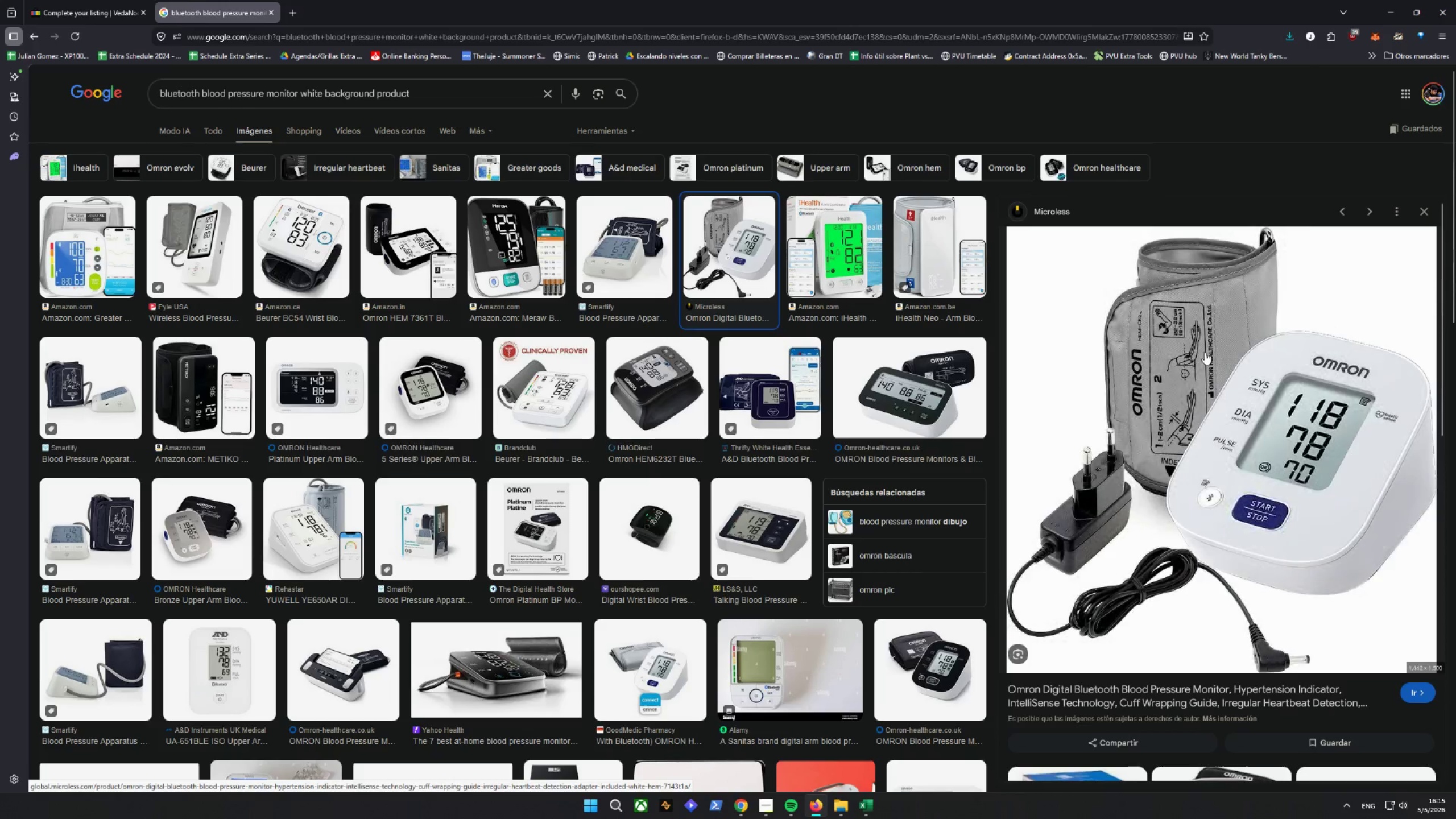 
scroll: coordinate [1210, 355], scroll_direction: down, amount: 14.0
 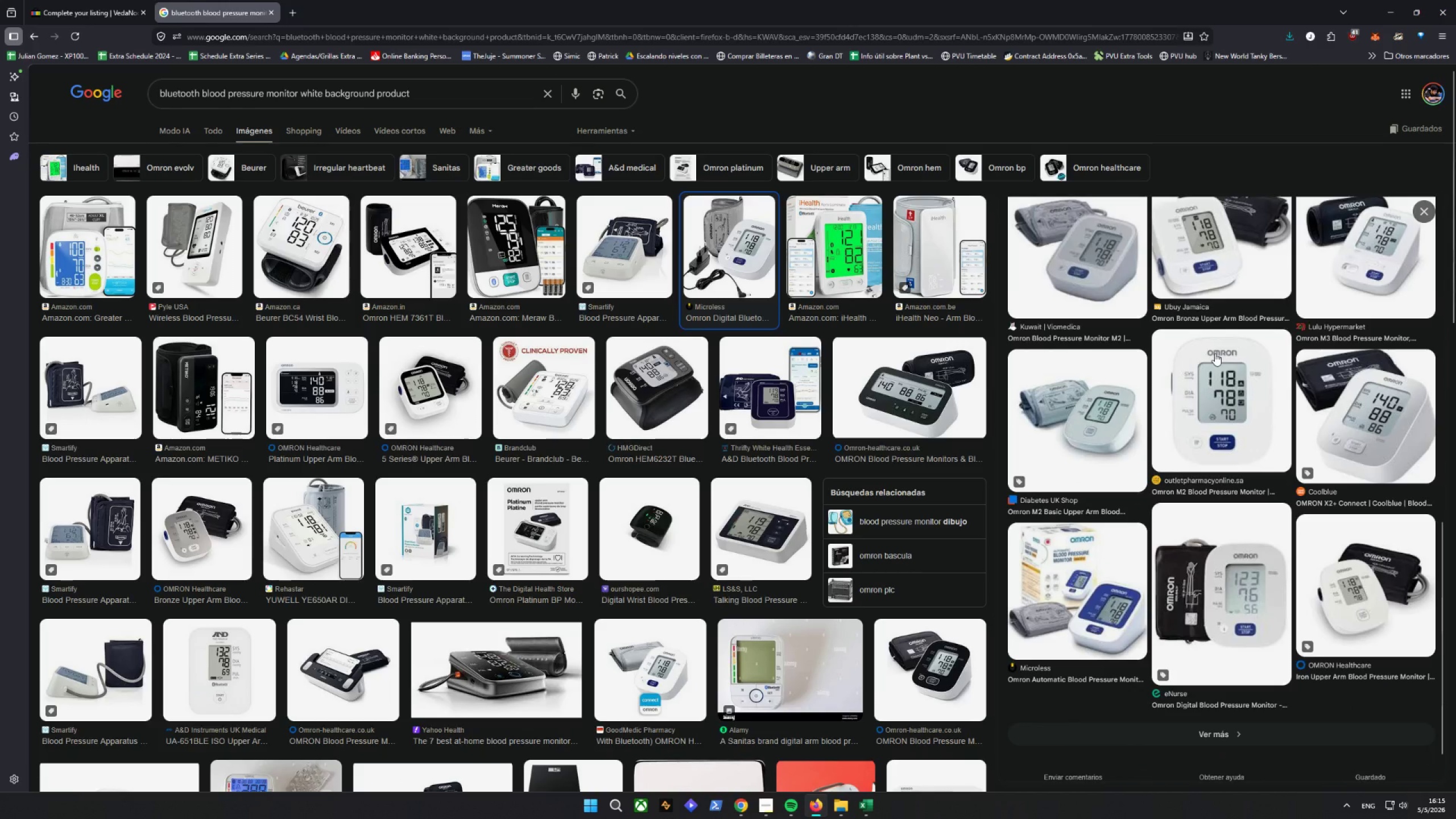 
scroll: coordinate [1222, 346], scroll_direction: up, amount: 13.0
 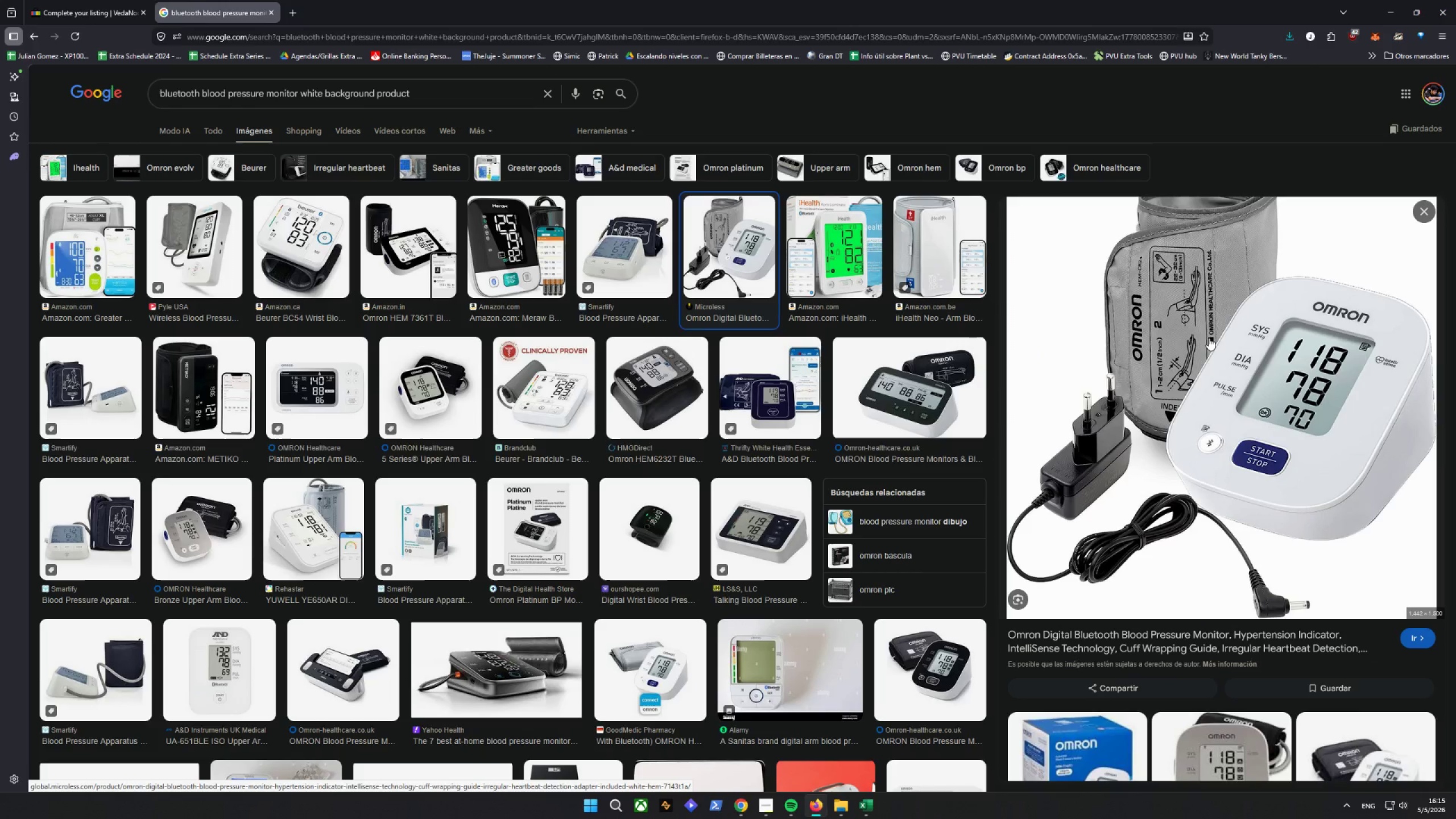 
wait(5.02)
 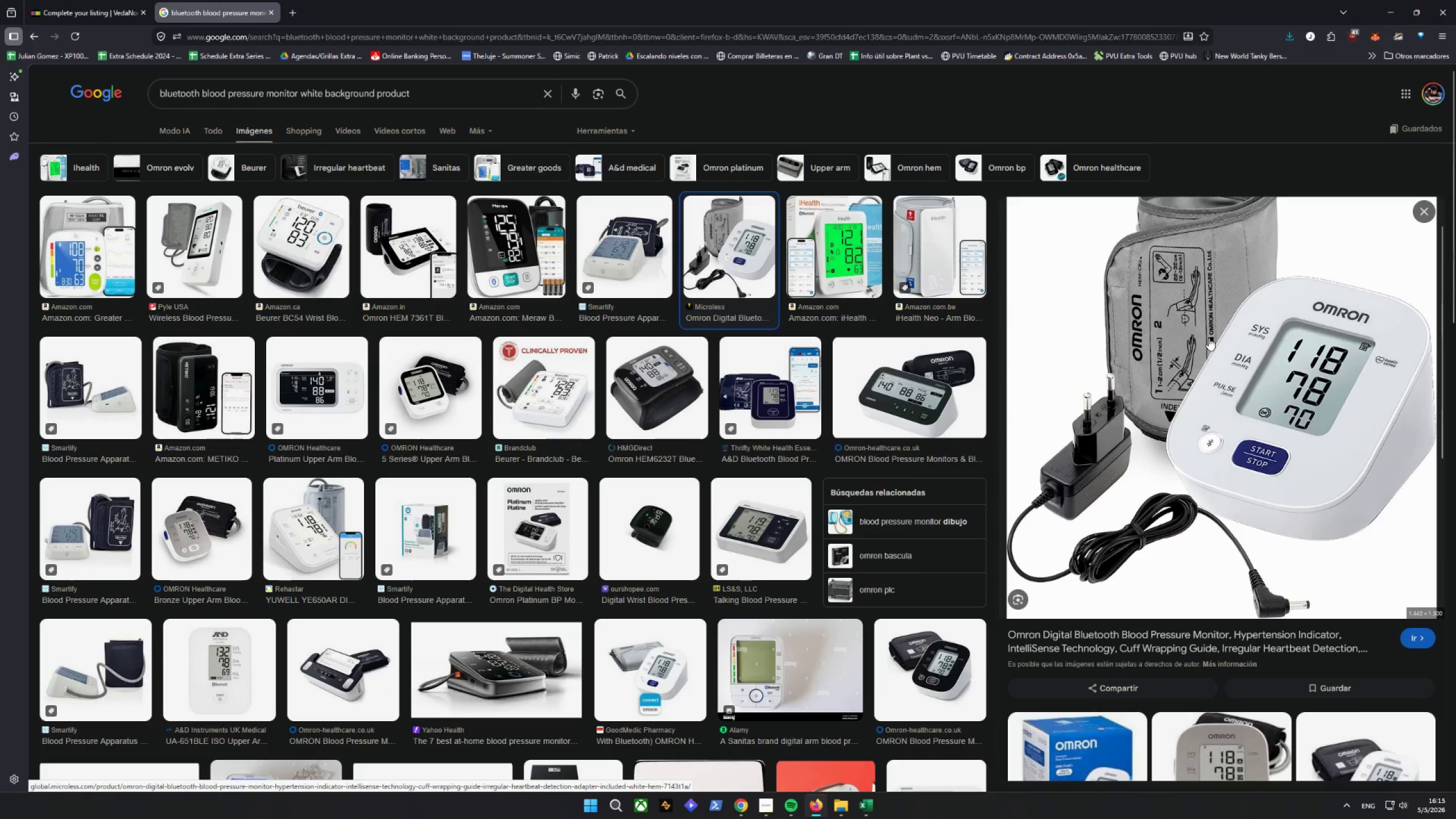 
left_click([929, 239])
 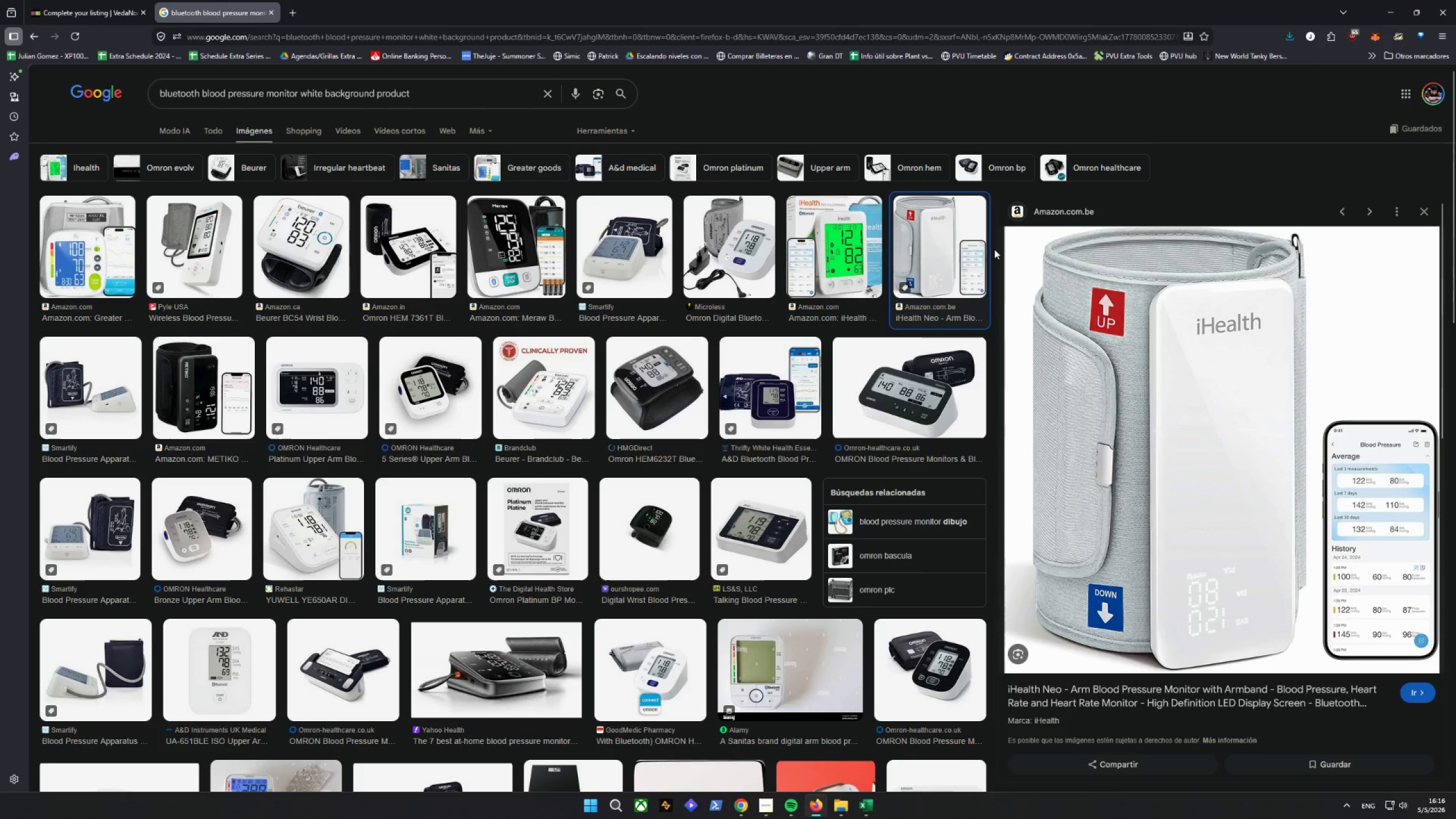 
scroll: coordinate [1180, 367], scroll_direction: down, amount: 7.0
 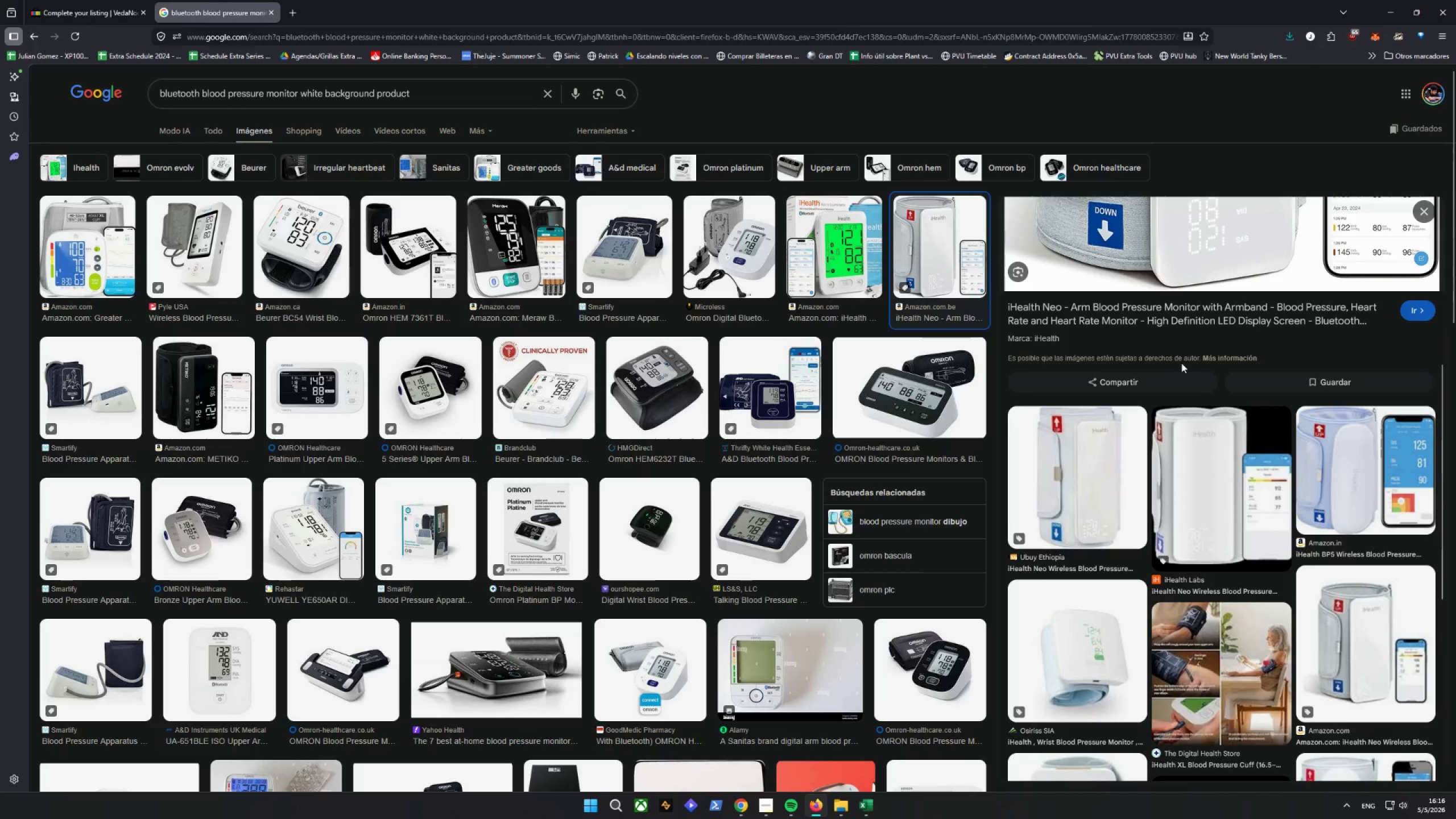 
scroll: coordinate [1201, 361], scroll_direction: up, amount: 9.0
 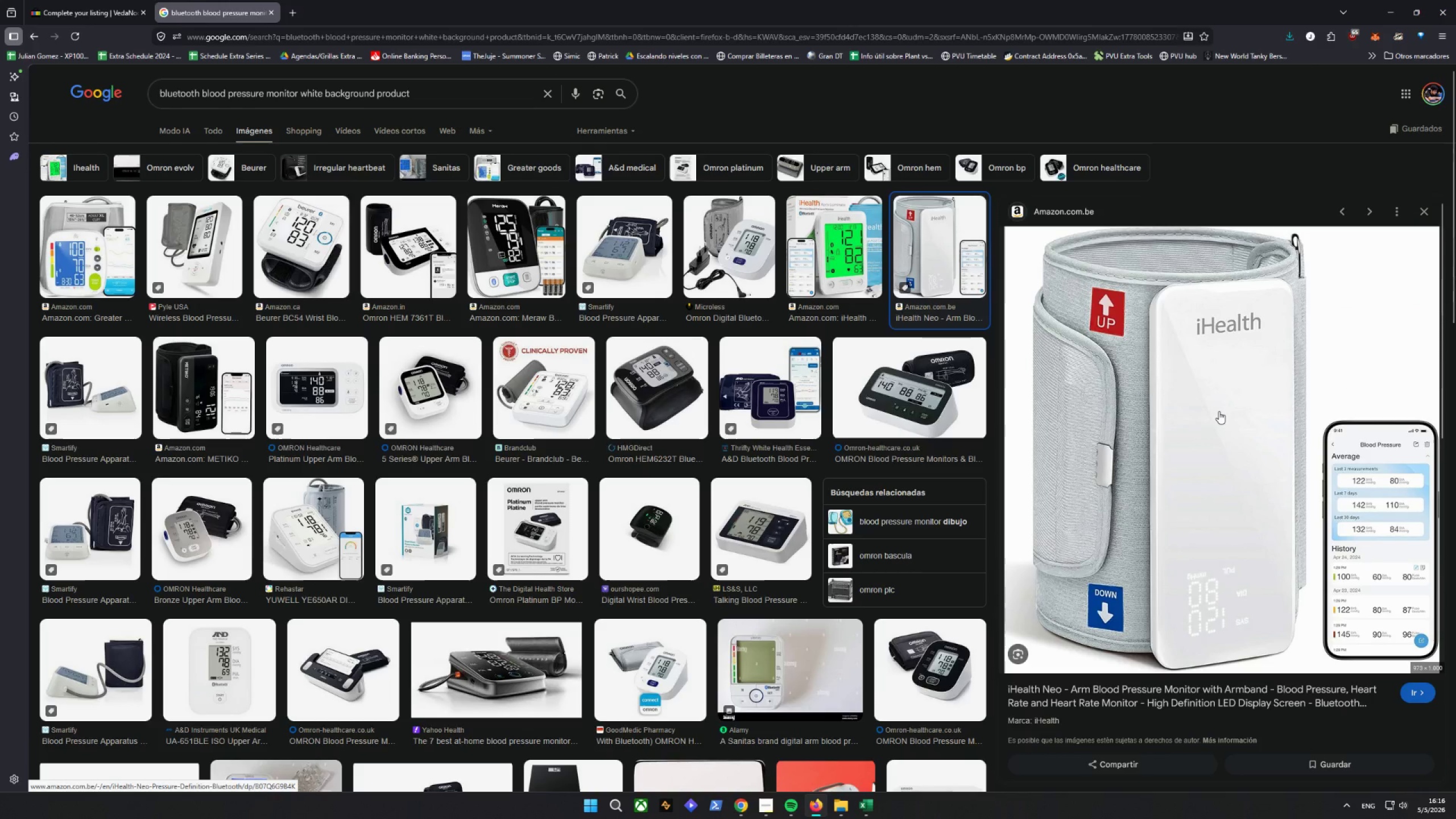 
right_click([1219, 411])
 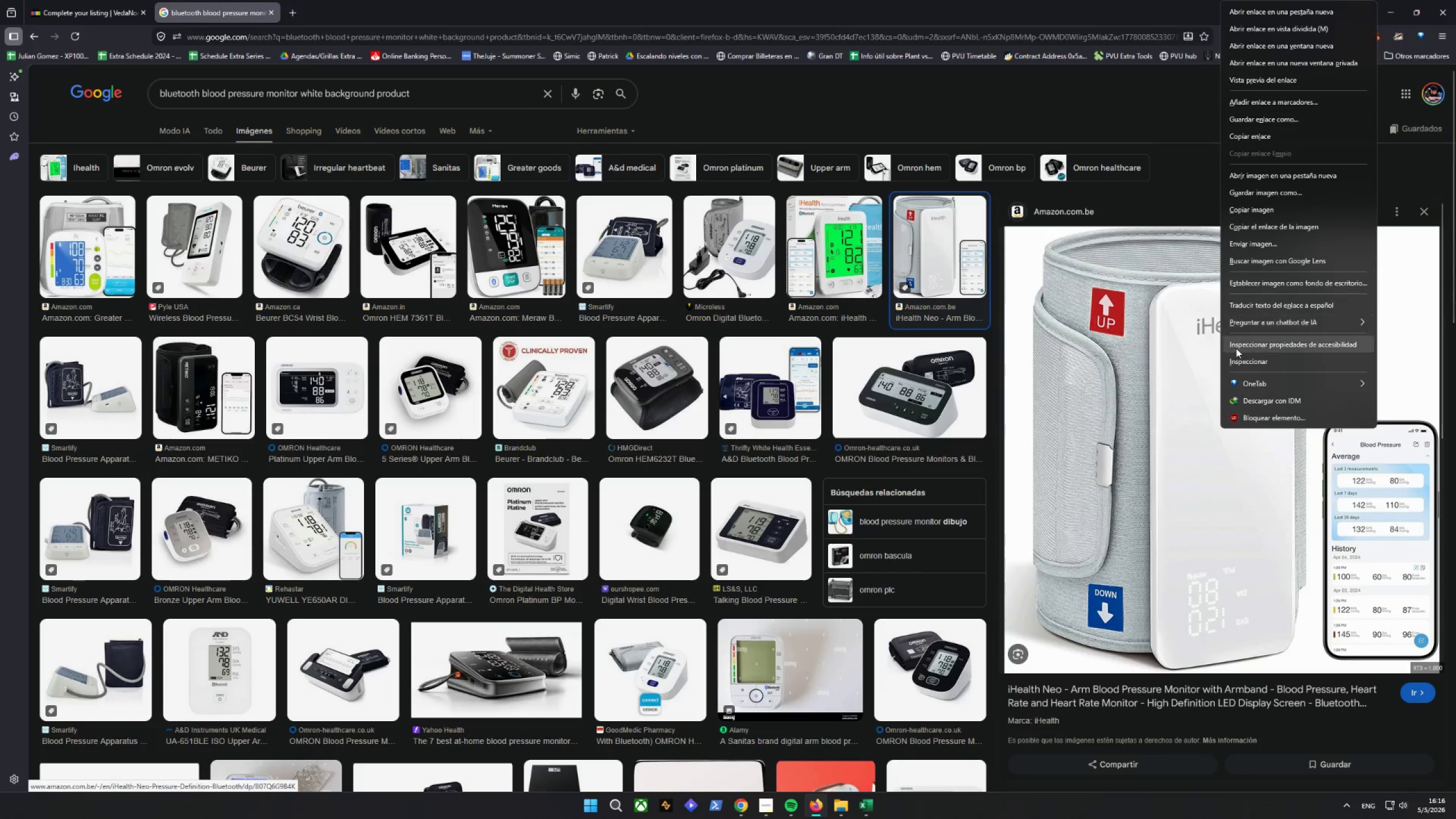 
left_click([1253, 195])
 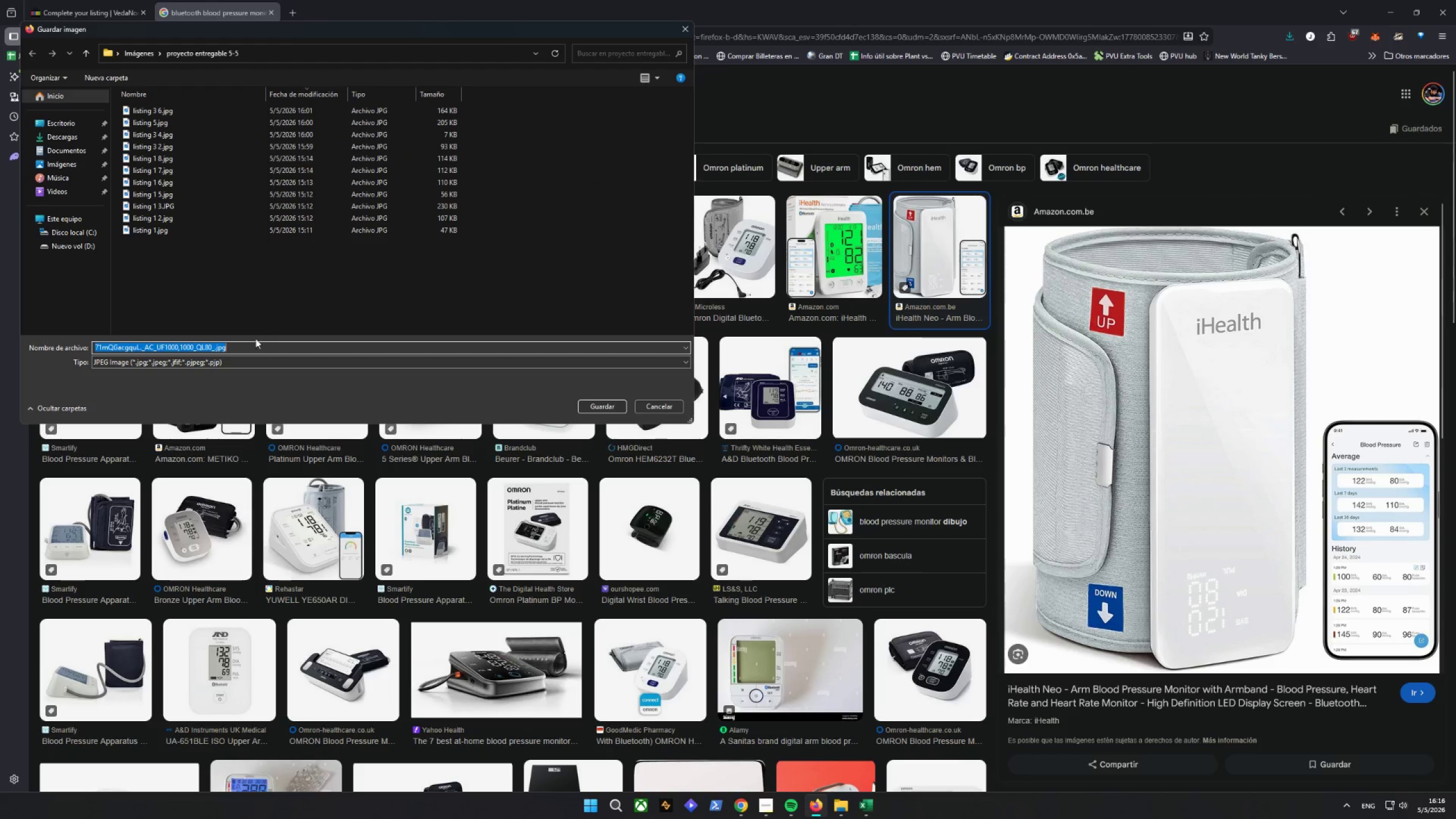 
left_click([208, 346])
 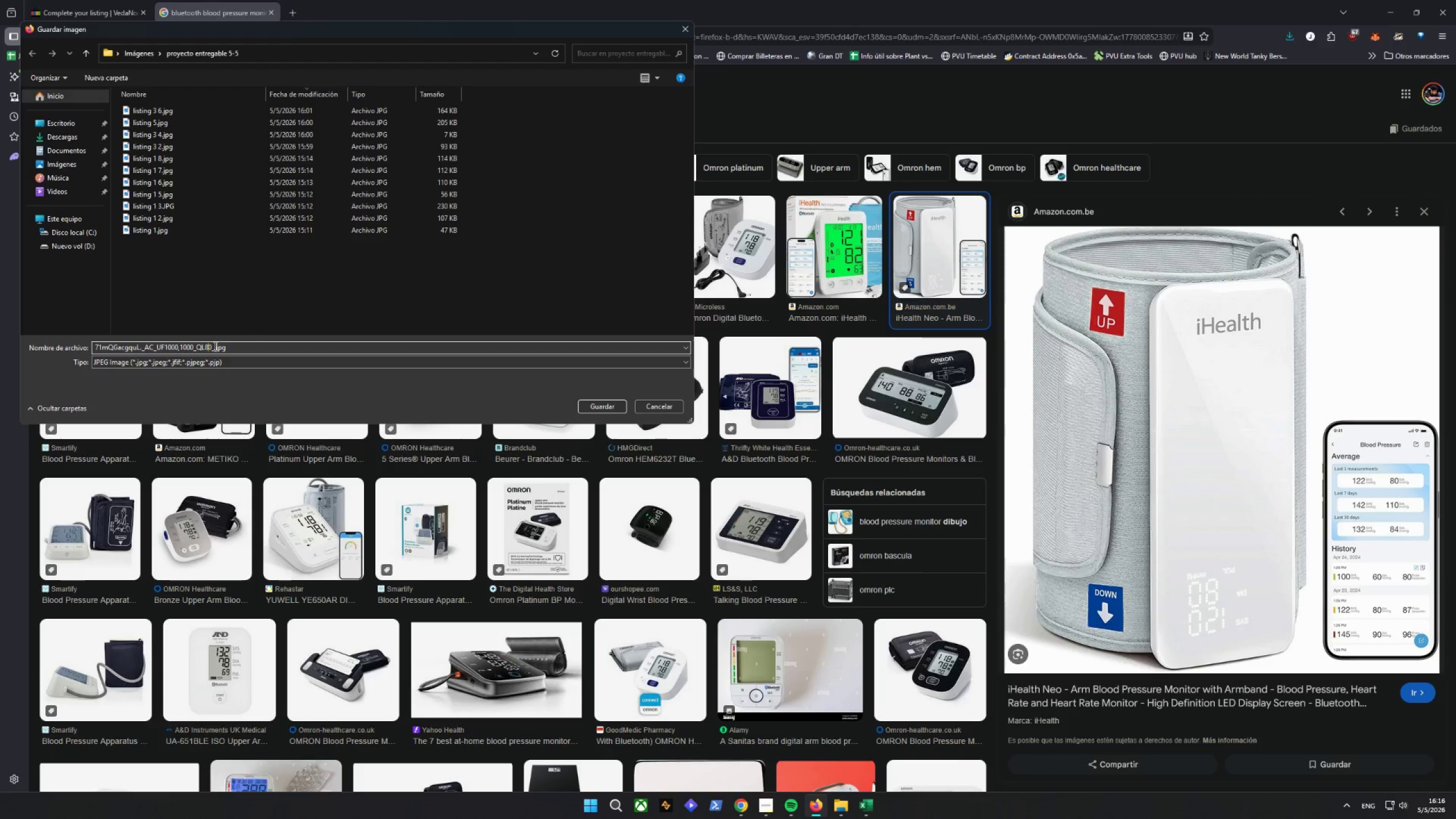 
left_click_drag(start_coordinate=[214, 346], to_coordinate=[0, 355])
 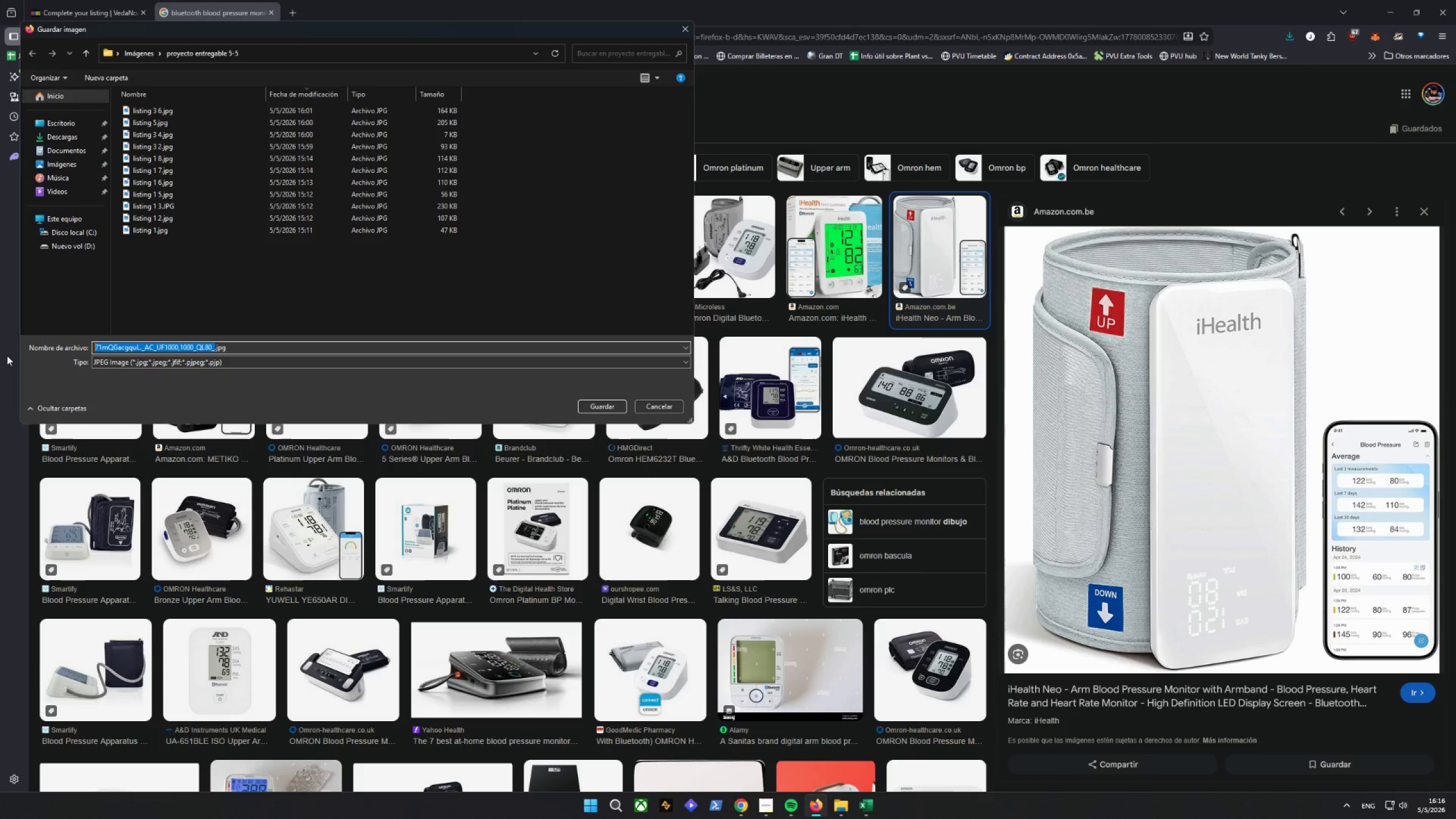 
wait(13.51)
 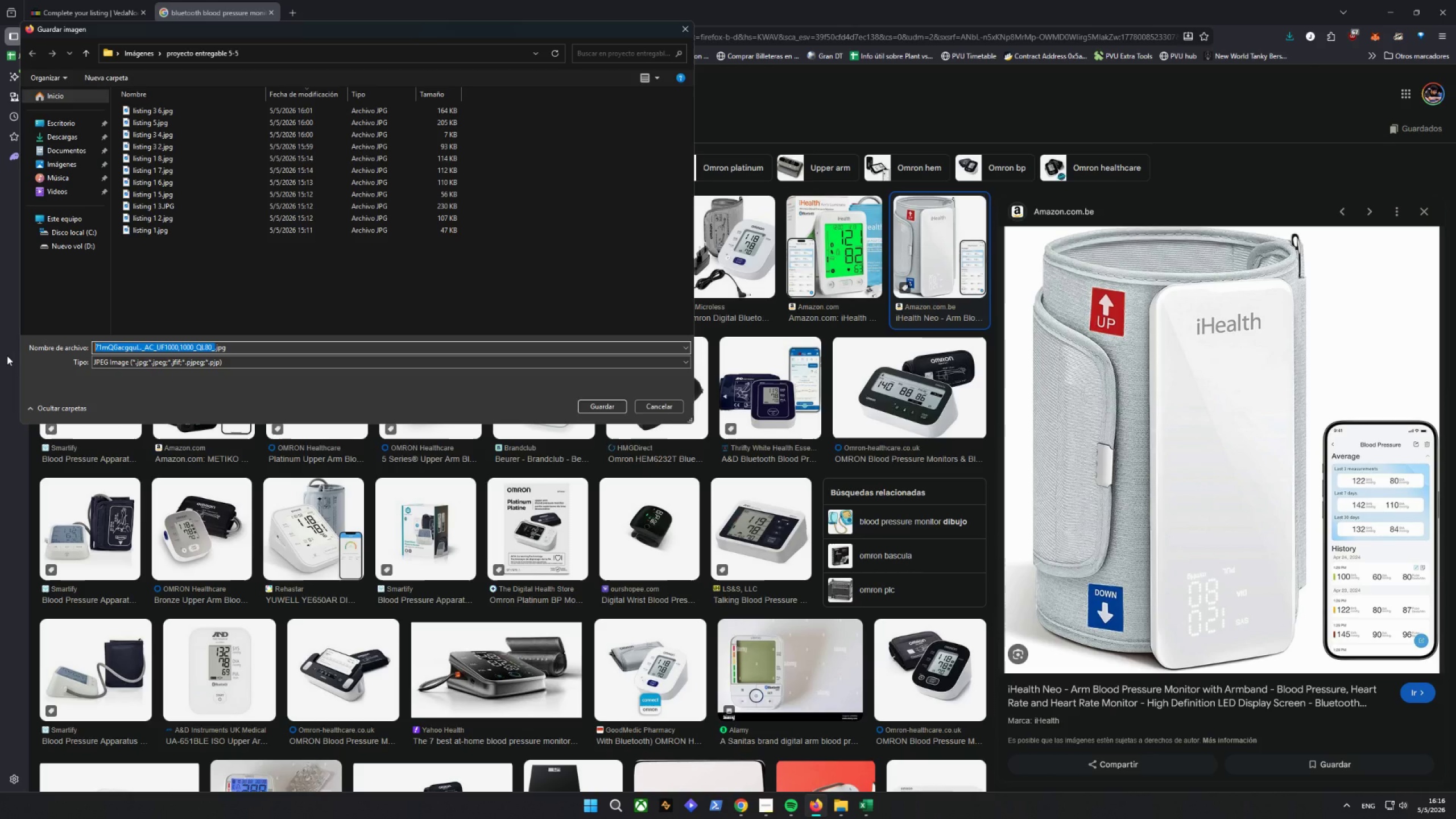 
type(listing 3)
key(Backspace)
type(4 1)
 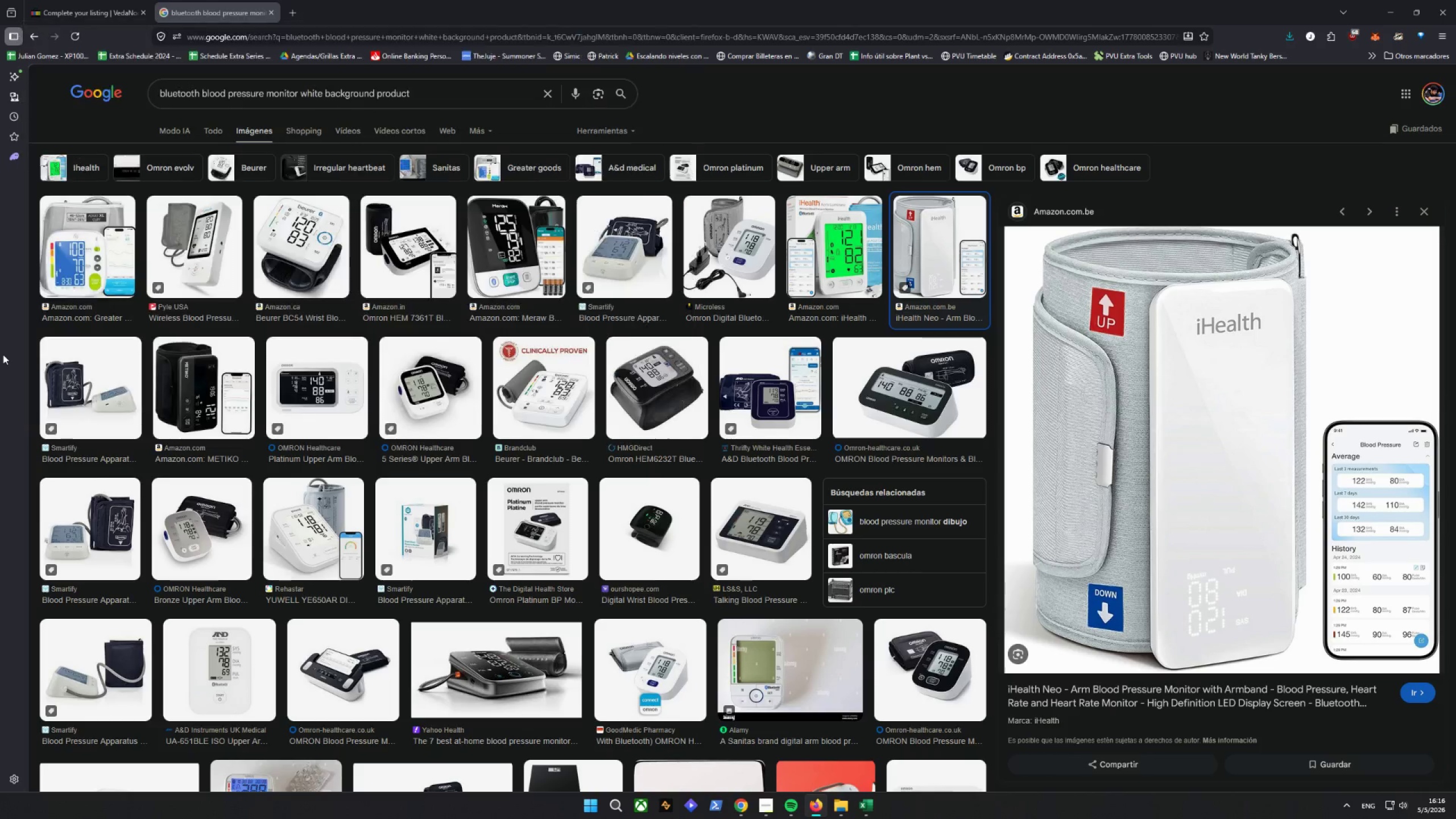 
key(Enter)
 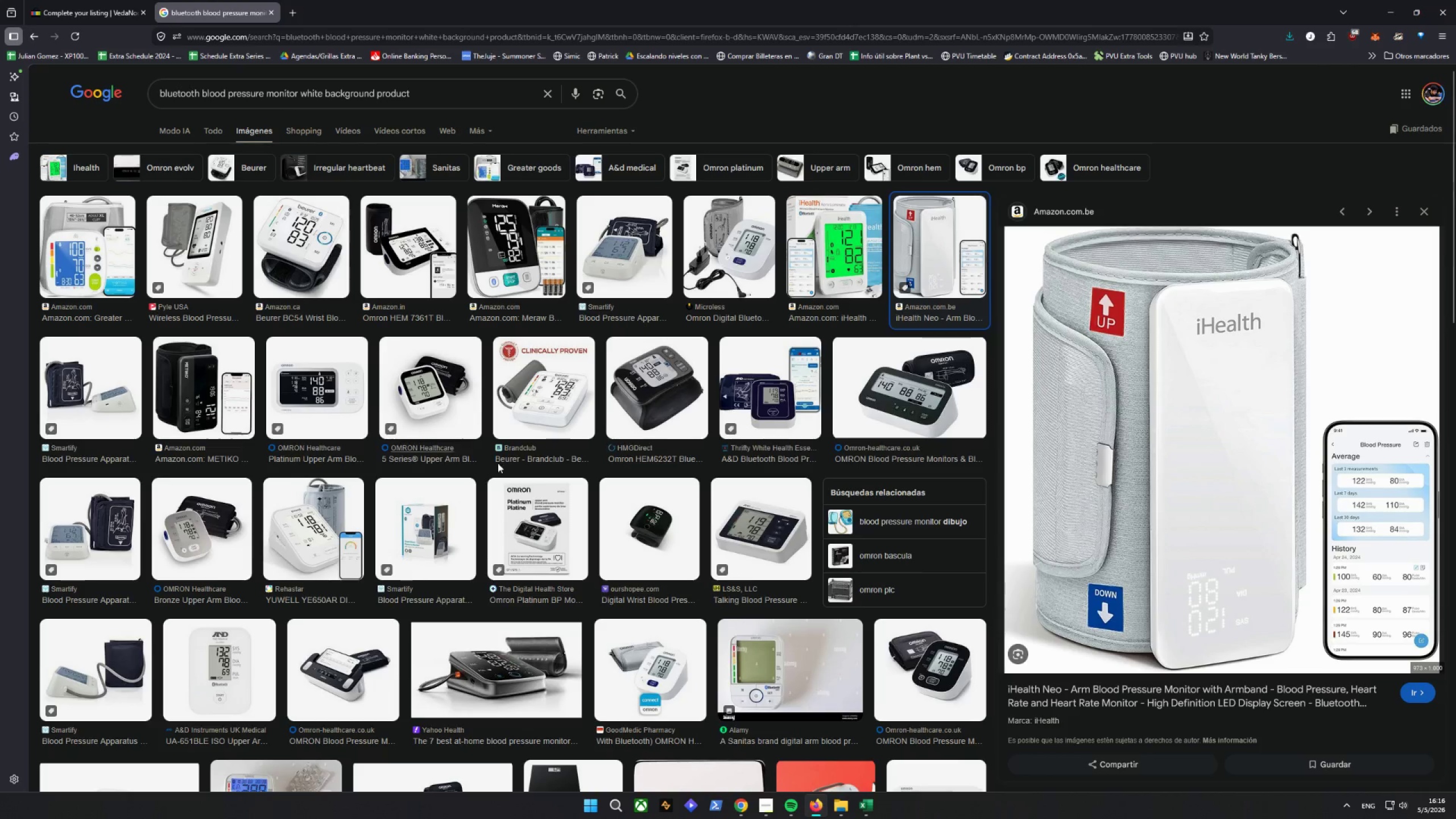 
scroll: coordinate [1149, 482], scroll_direction: down, amount: 13.0
 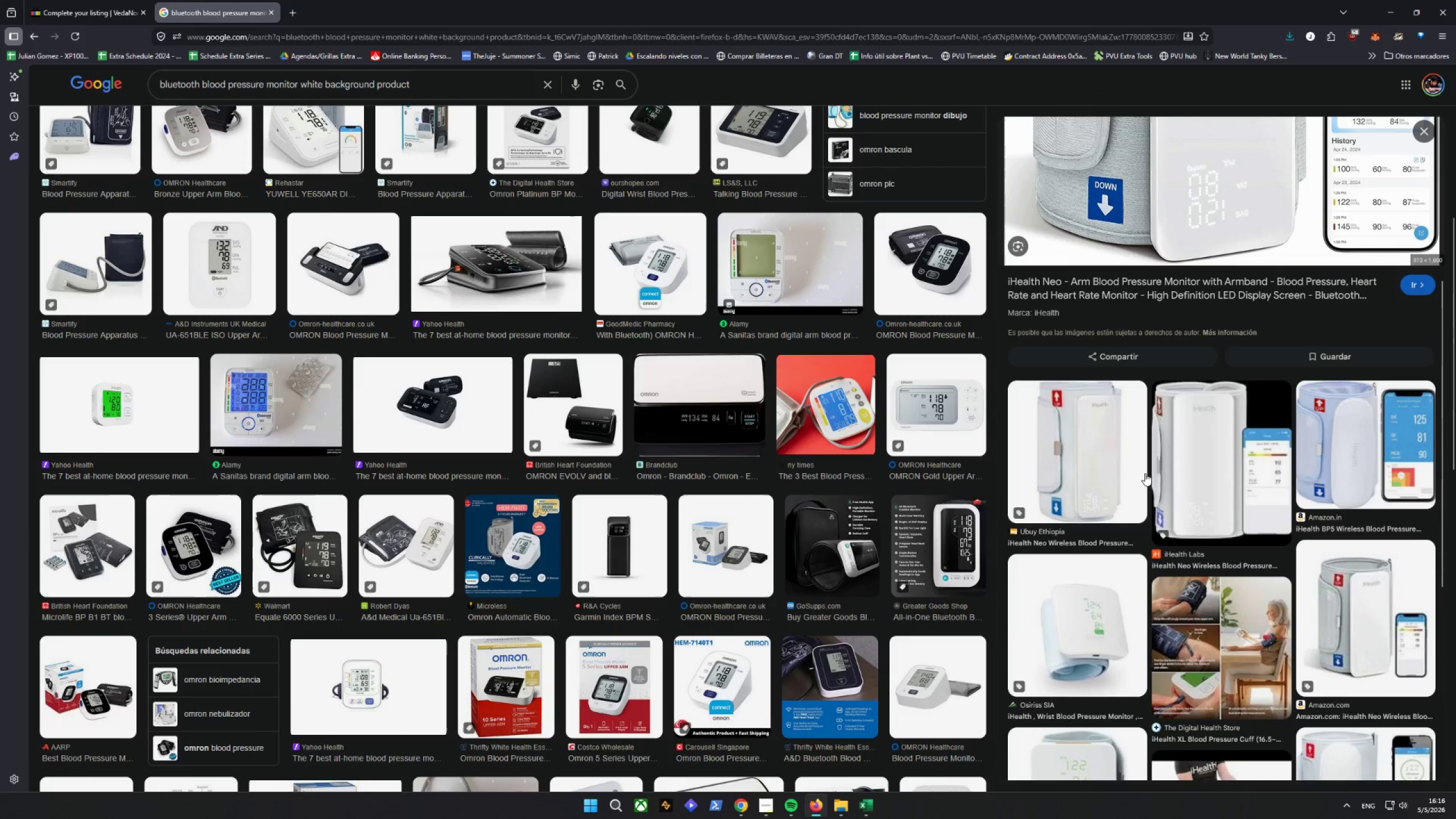 
left_click([1205, 475])
 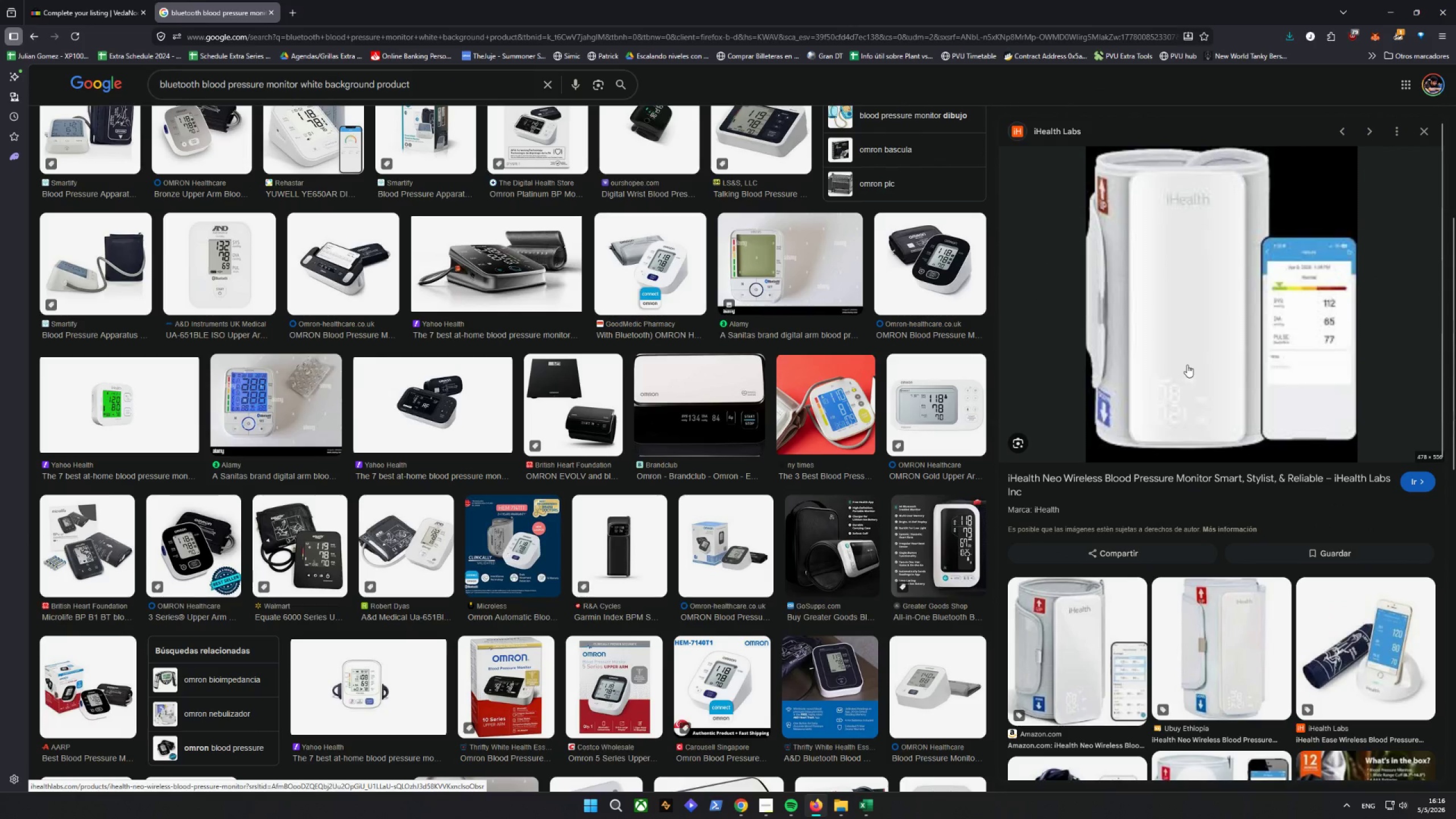 
right_click([1187, 365])
 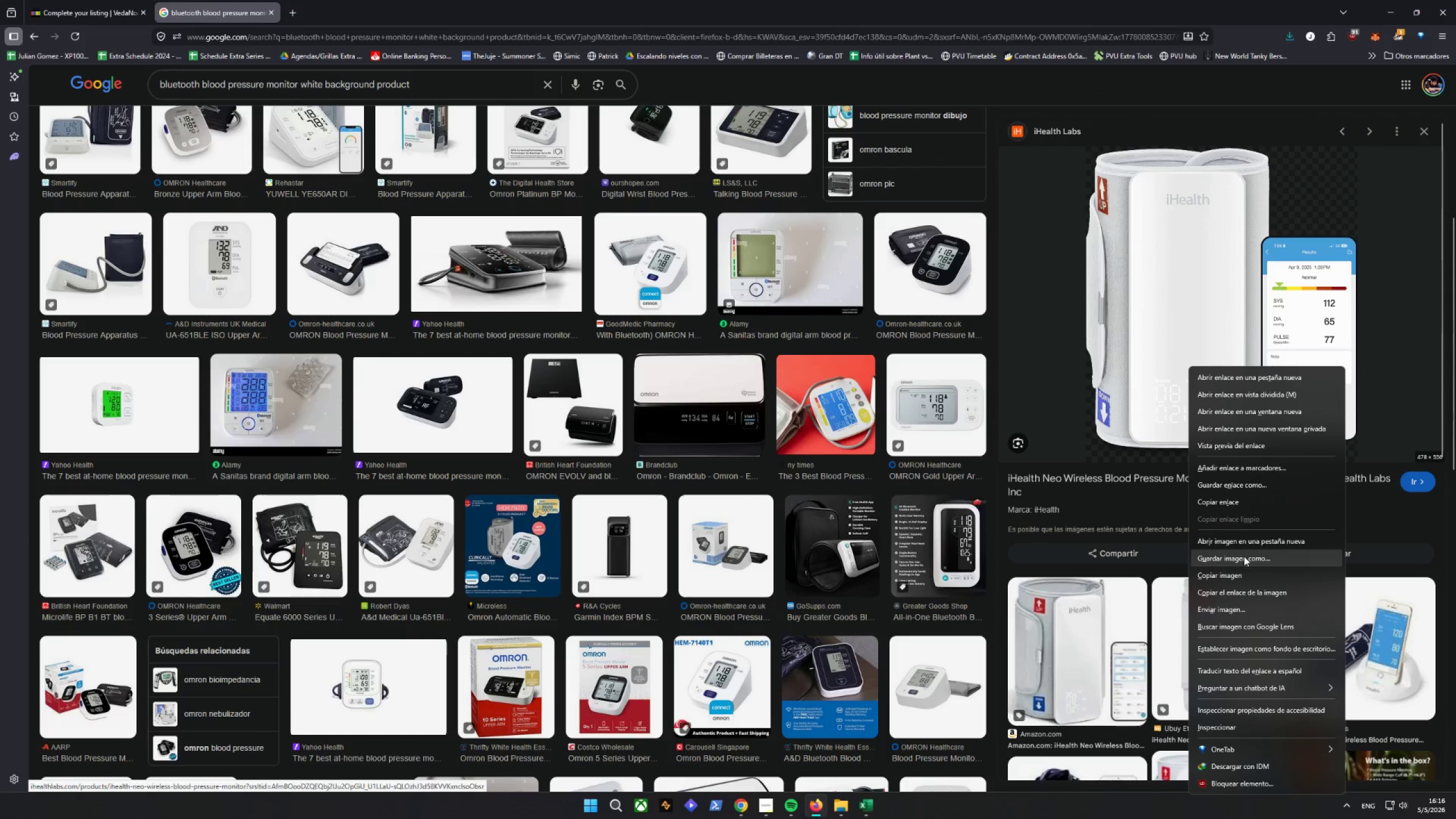 
left_click([1245, 561])
 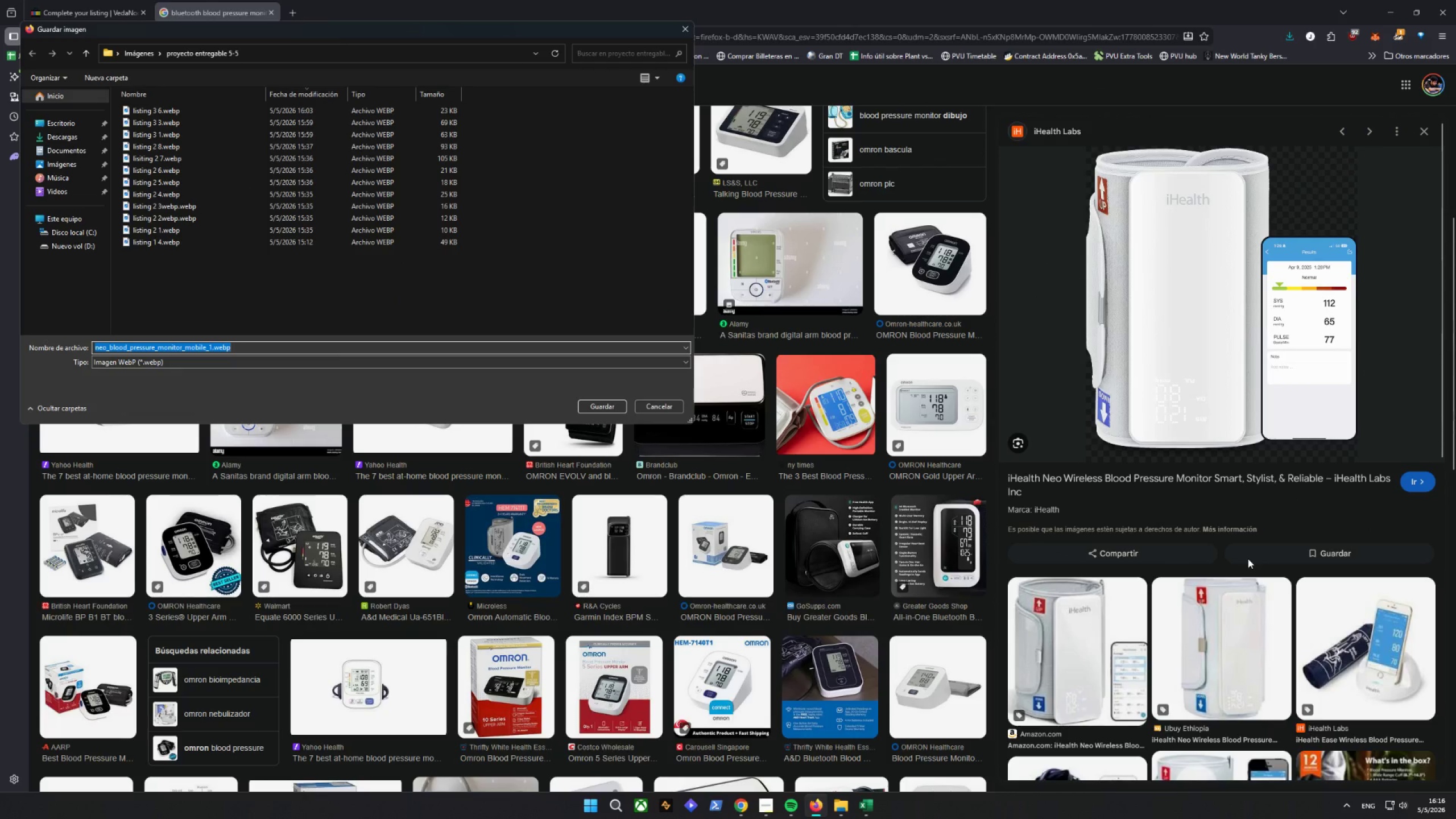 
type(listing 4 2)
 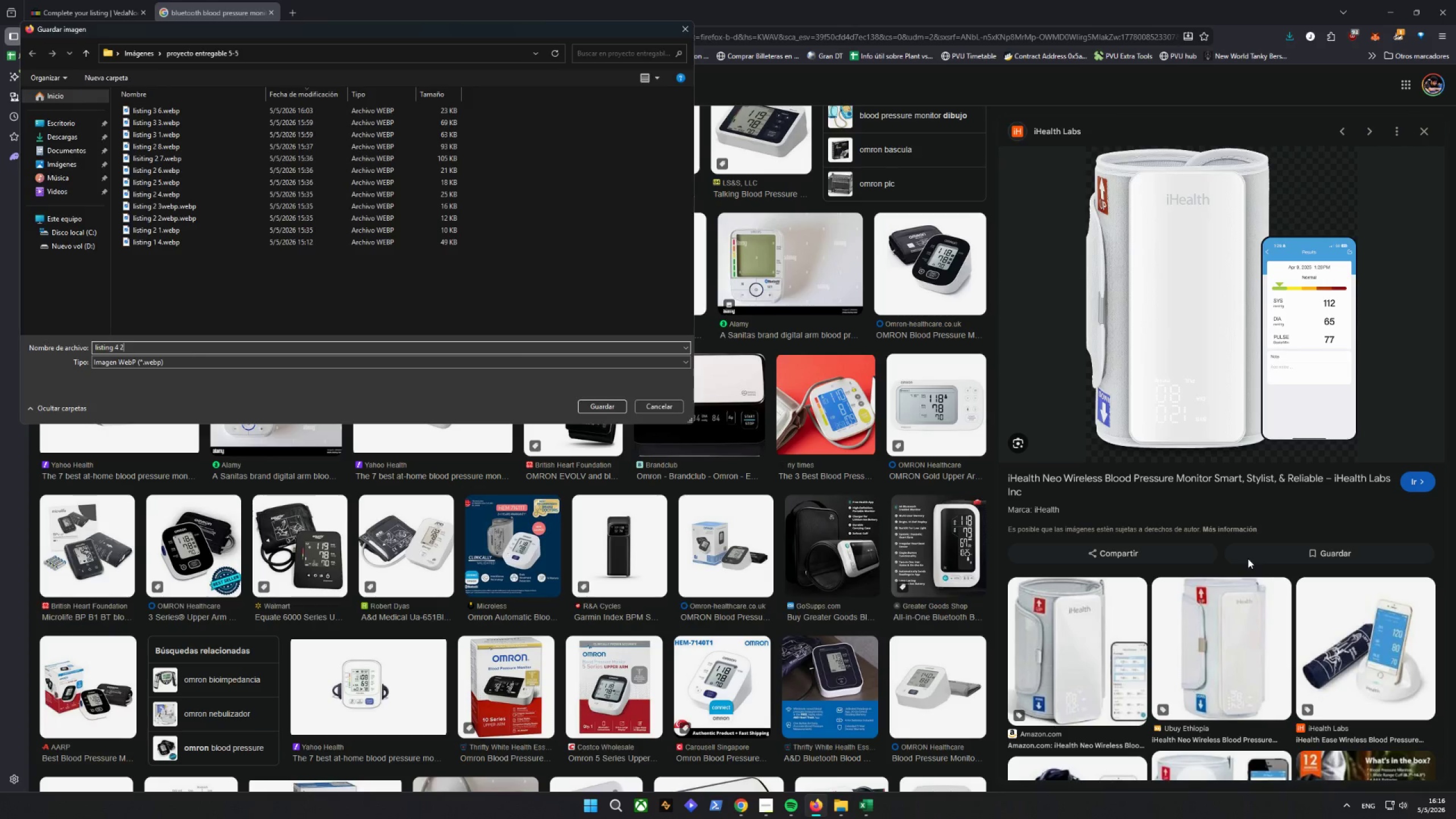 
key(Enter)
 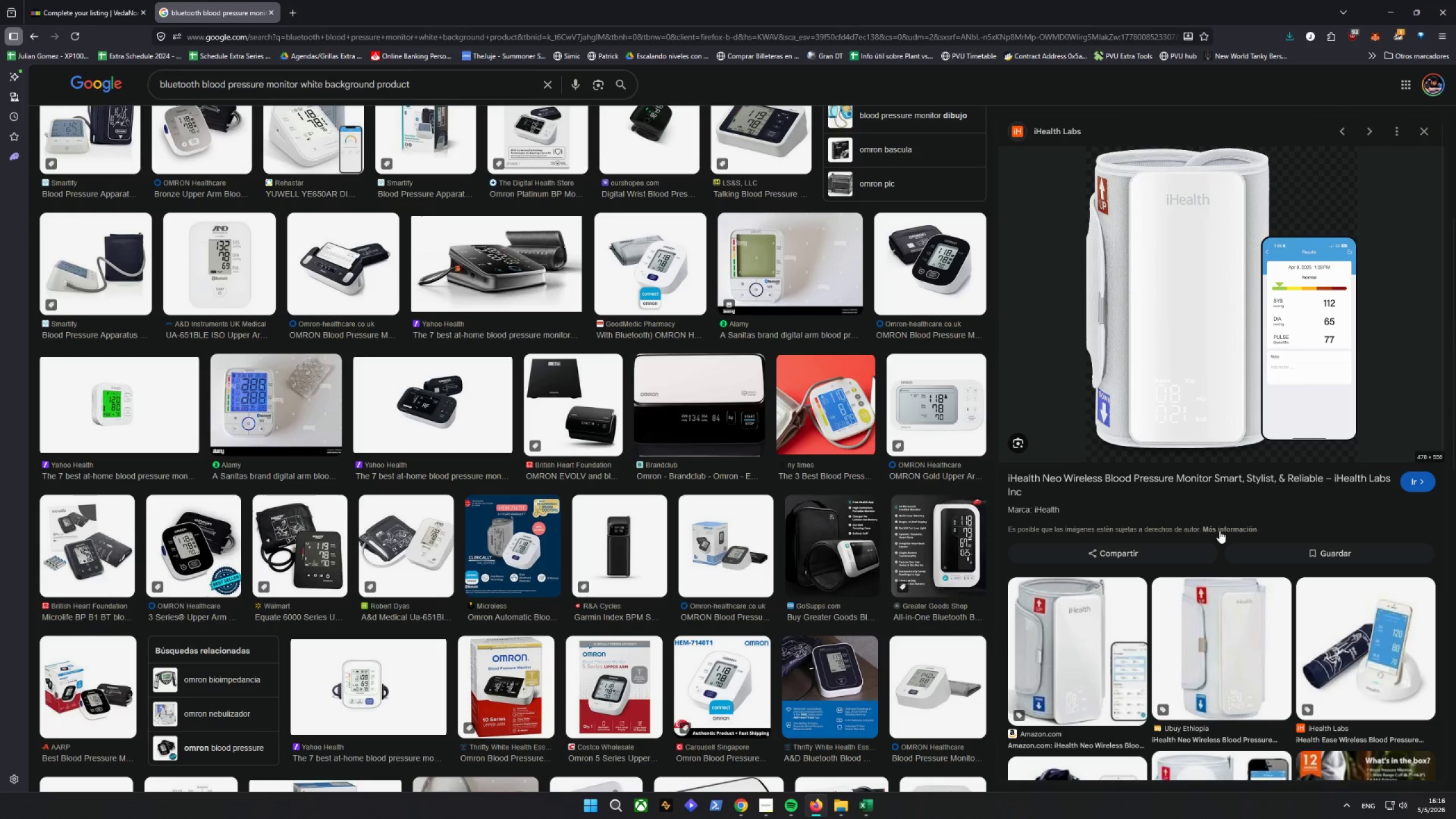 
scroll: coordinate [1345, 506], scroll_direction: down, amount: 7.0
 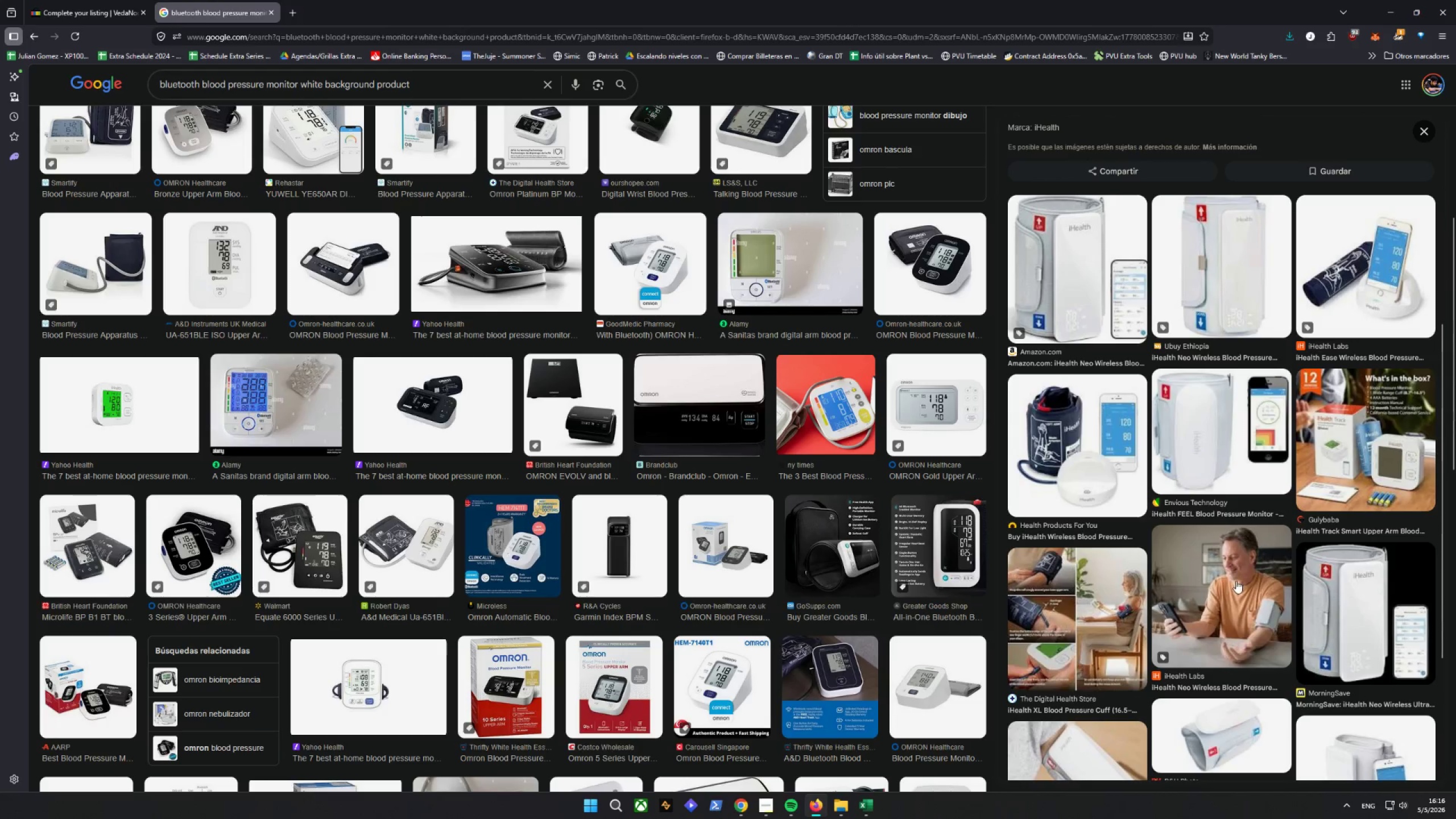 
left_click([1234, 577])
 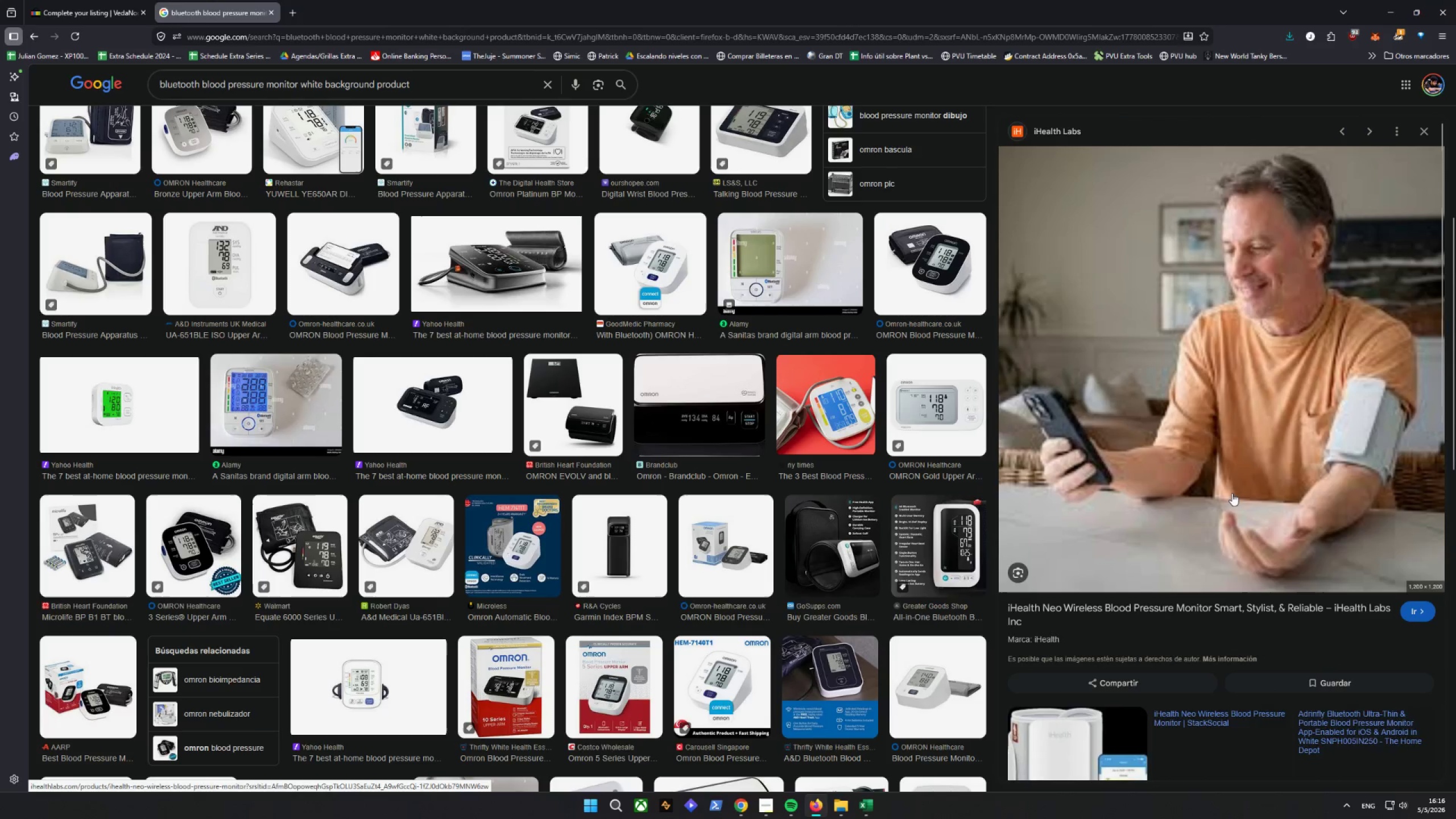 
right_click([1228, 340])
 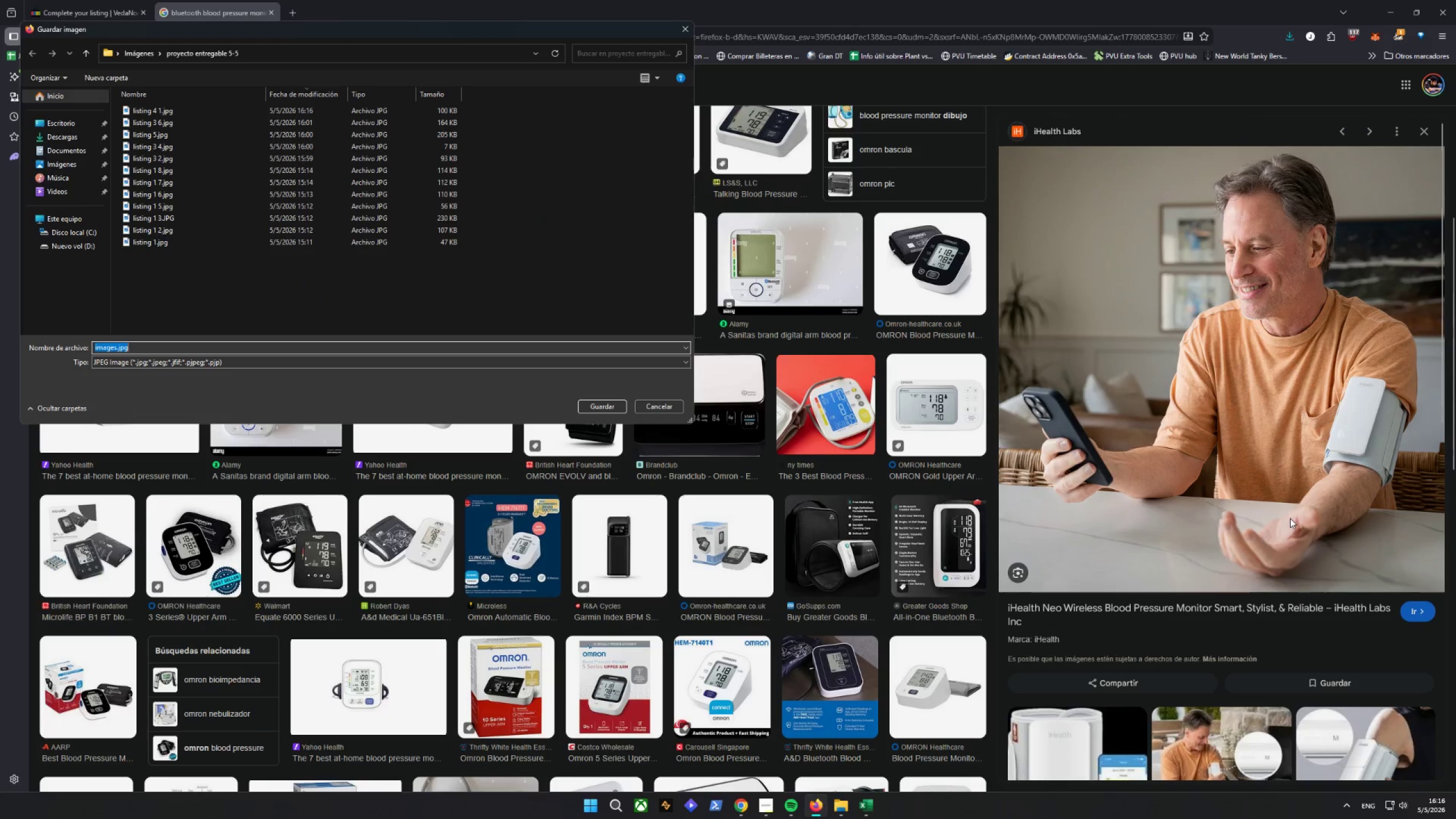 
type(listing 3)
key(Backspace)
type(4 3)
 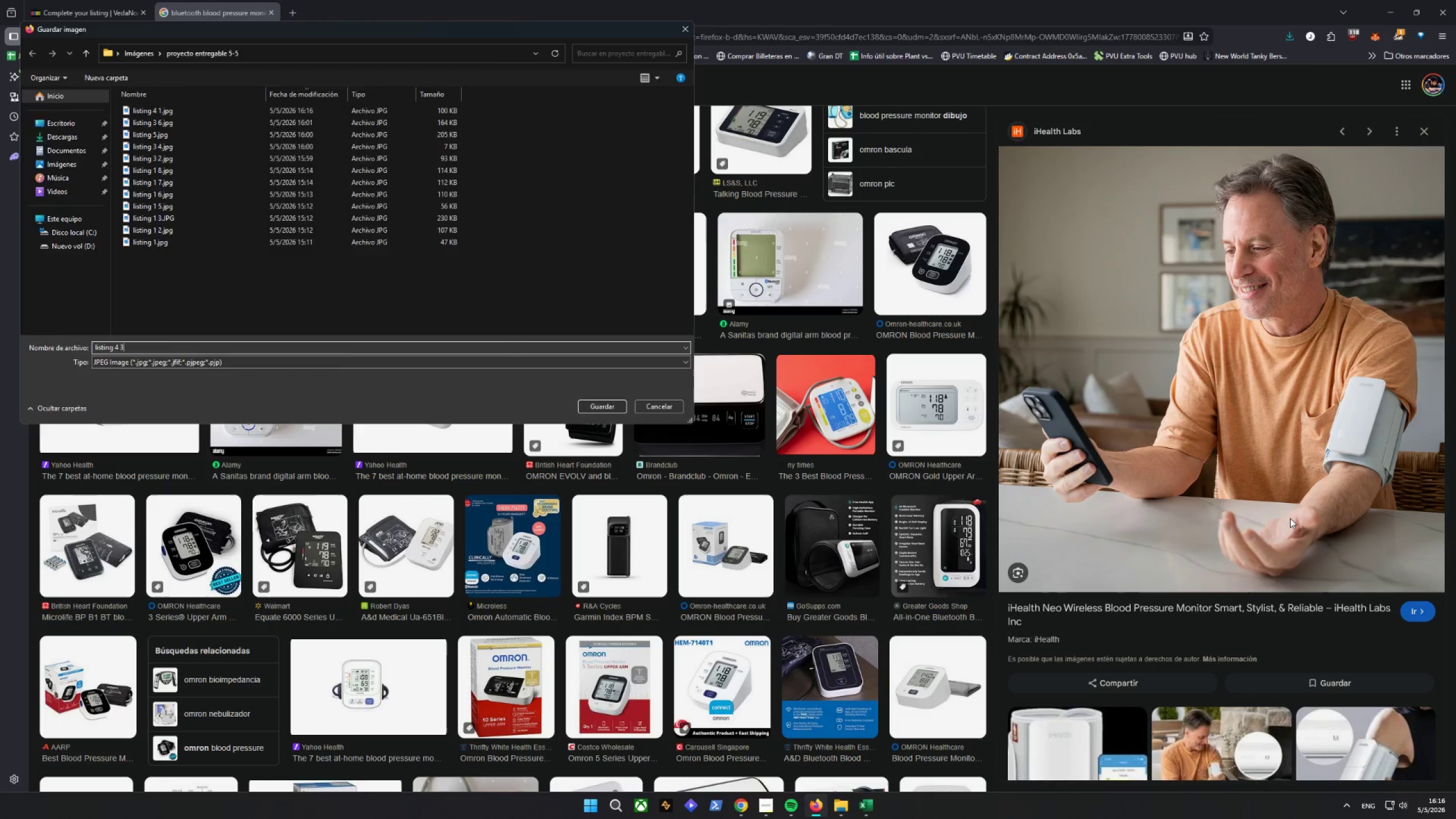 
key(Enter)
 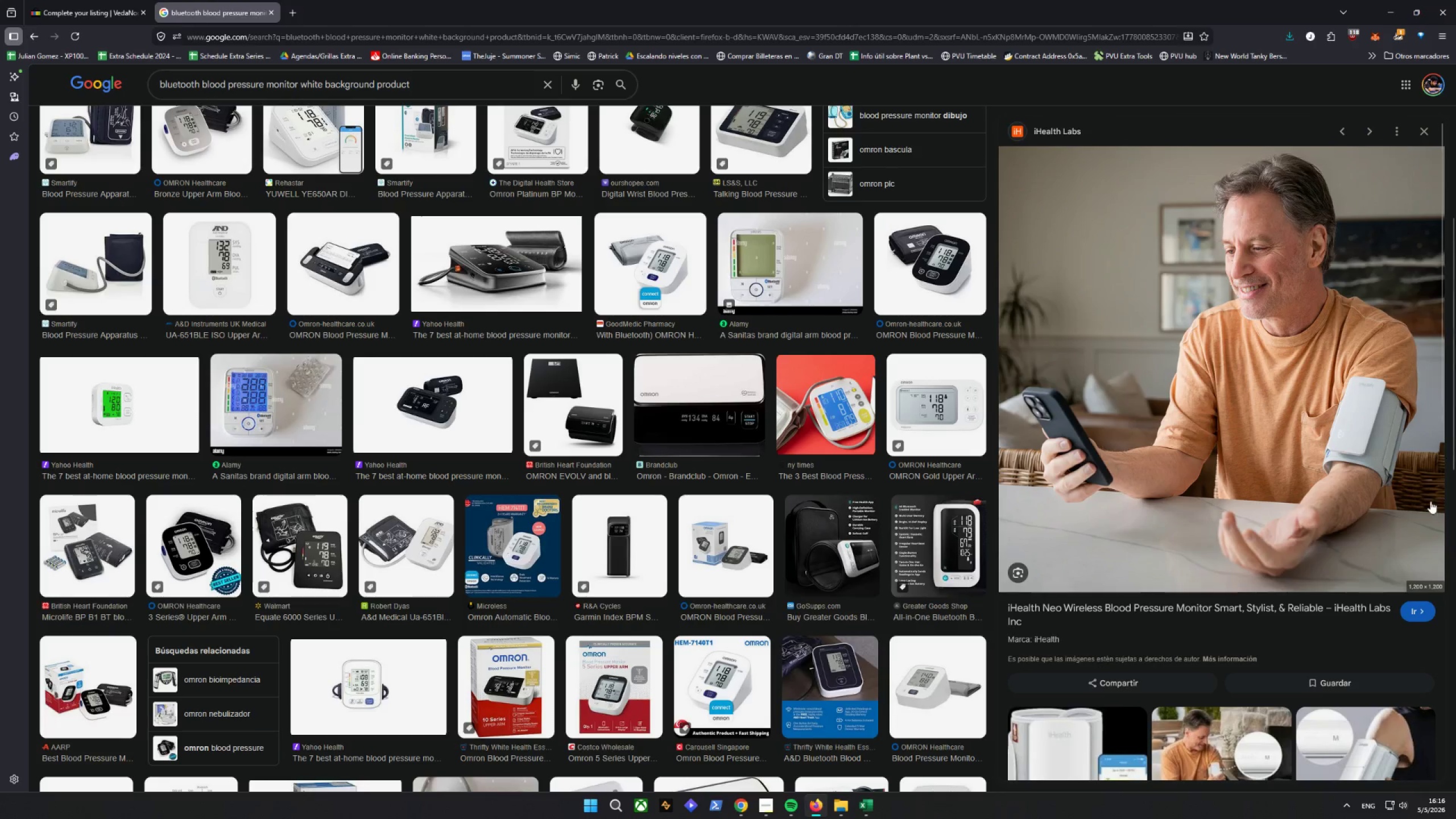 
scroll: coordinate [1382, 527], scroll_direction: down, amount: 4.0
 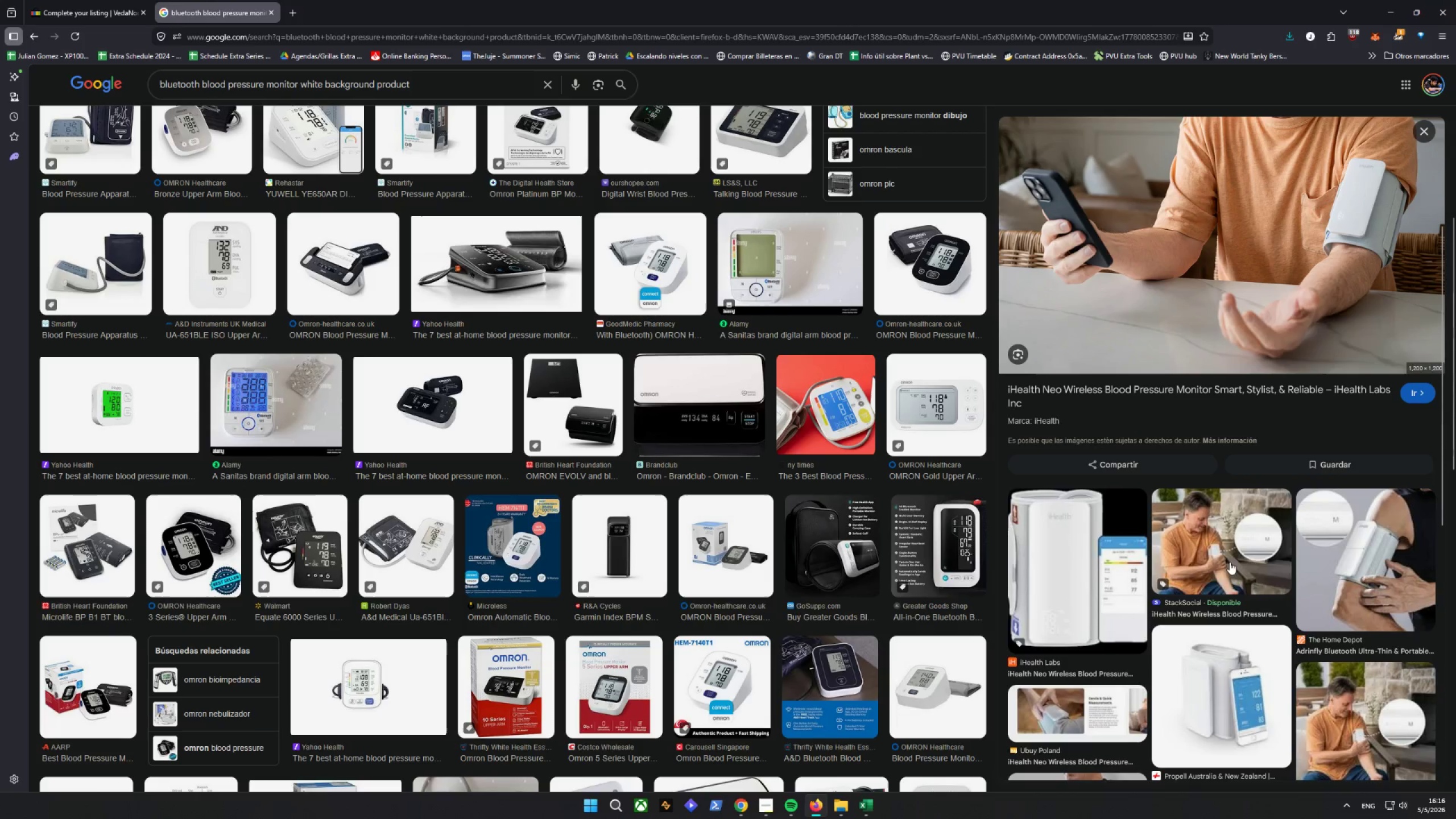 
left_click([1225, 565])
 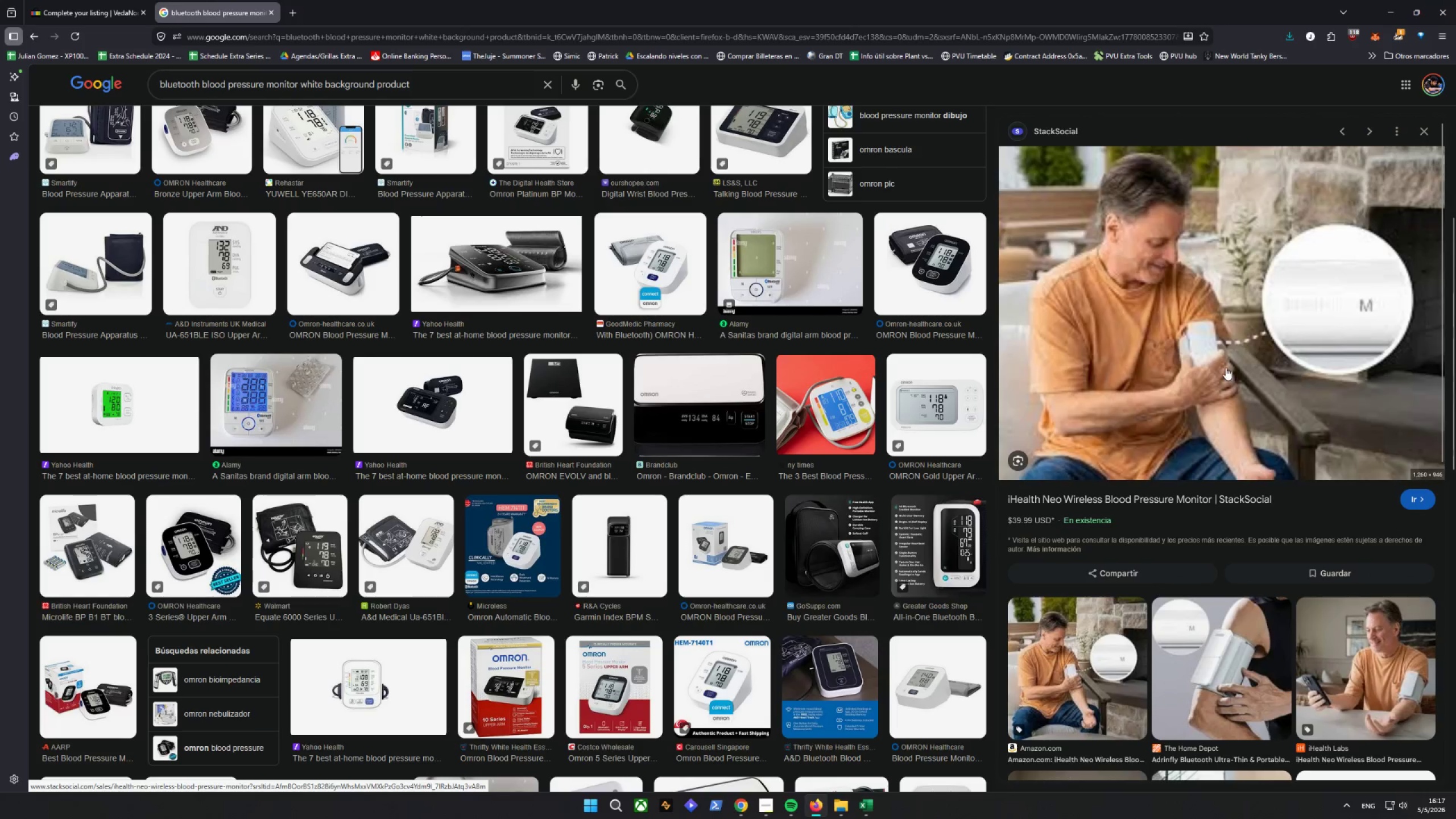 
right_click([1220, 326])
 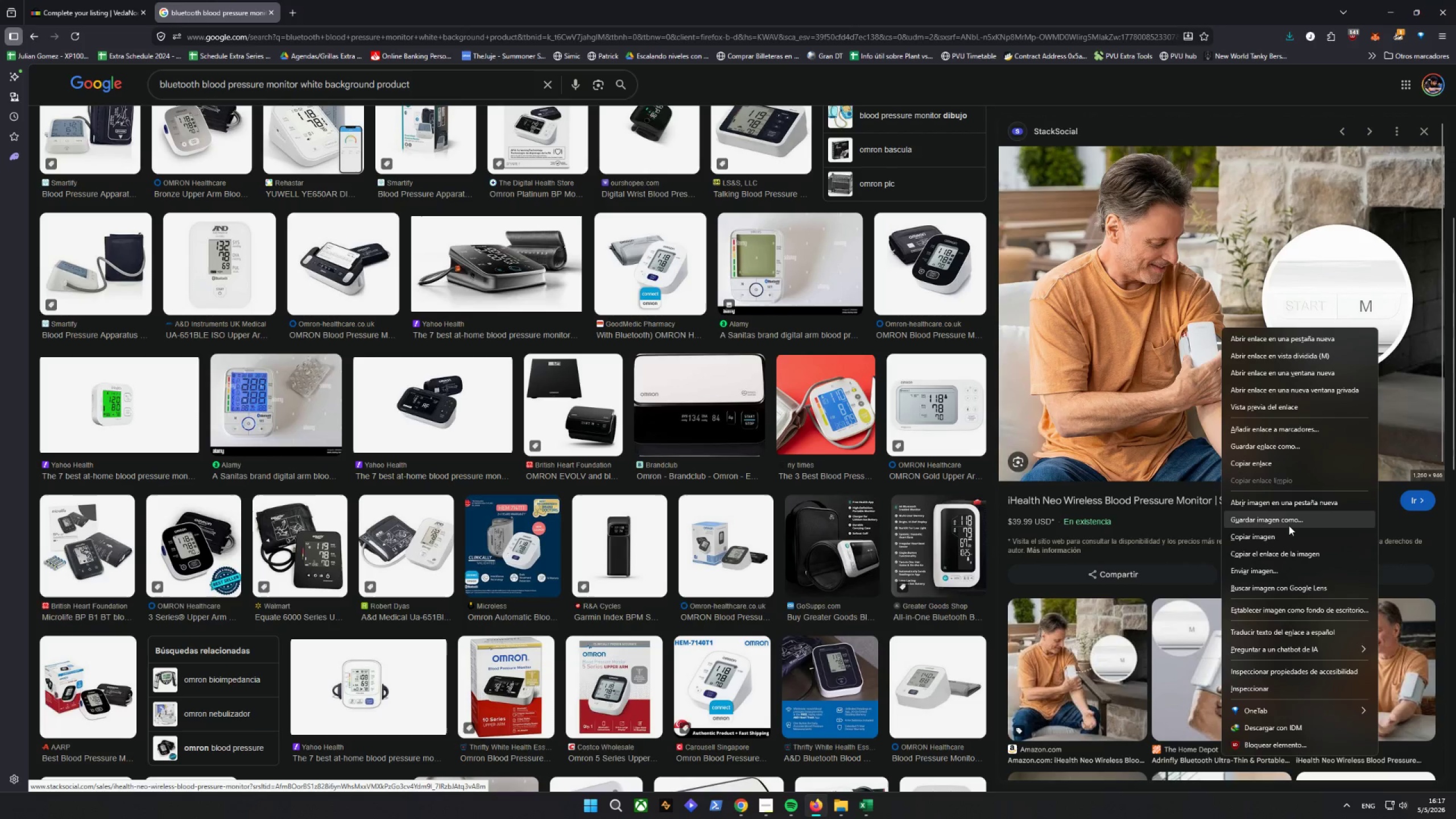 
left_click([1287, 523])
 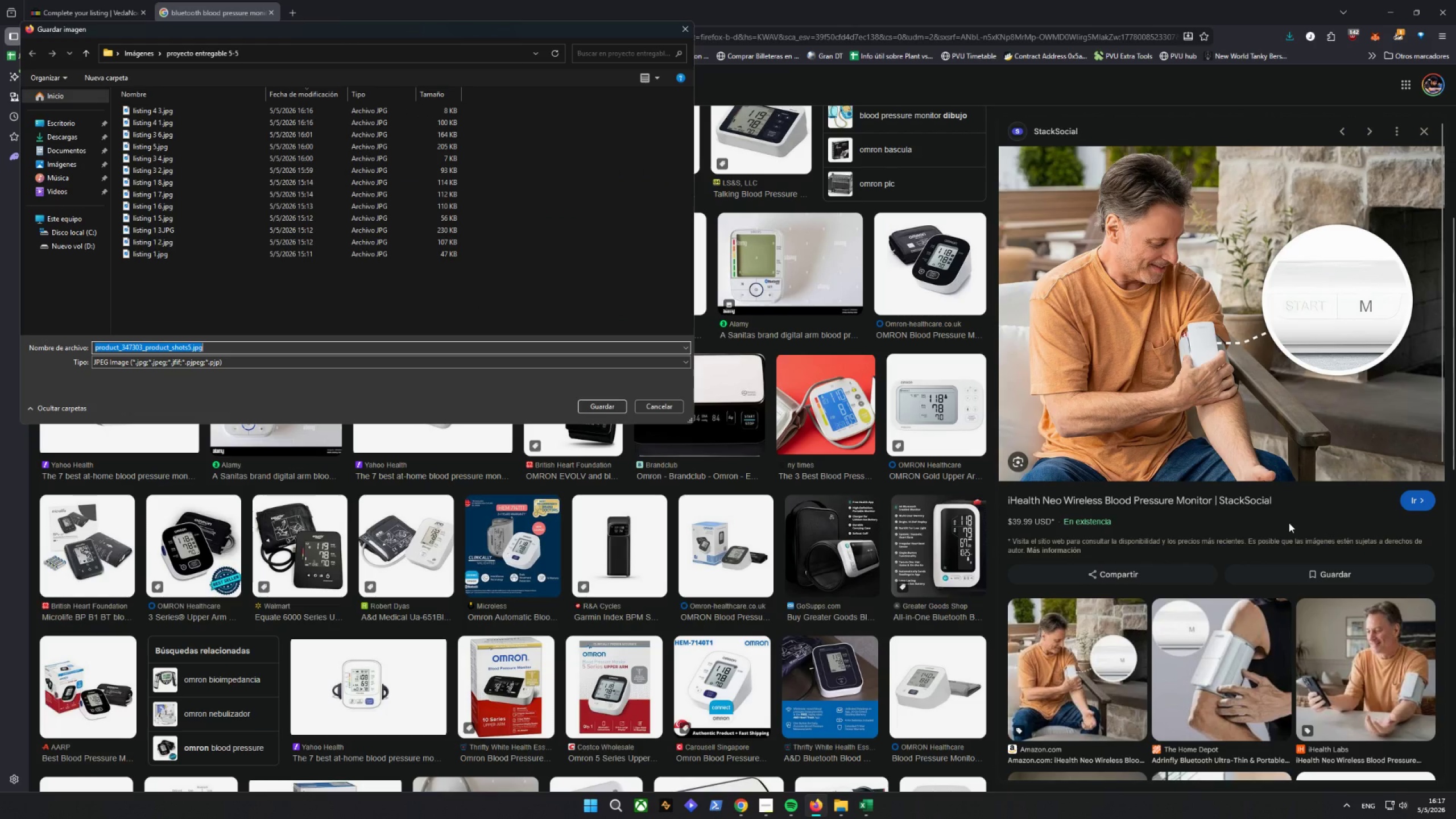 
type(listing 4 4)
 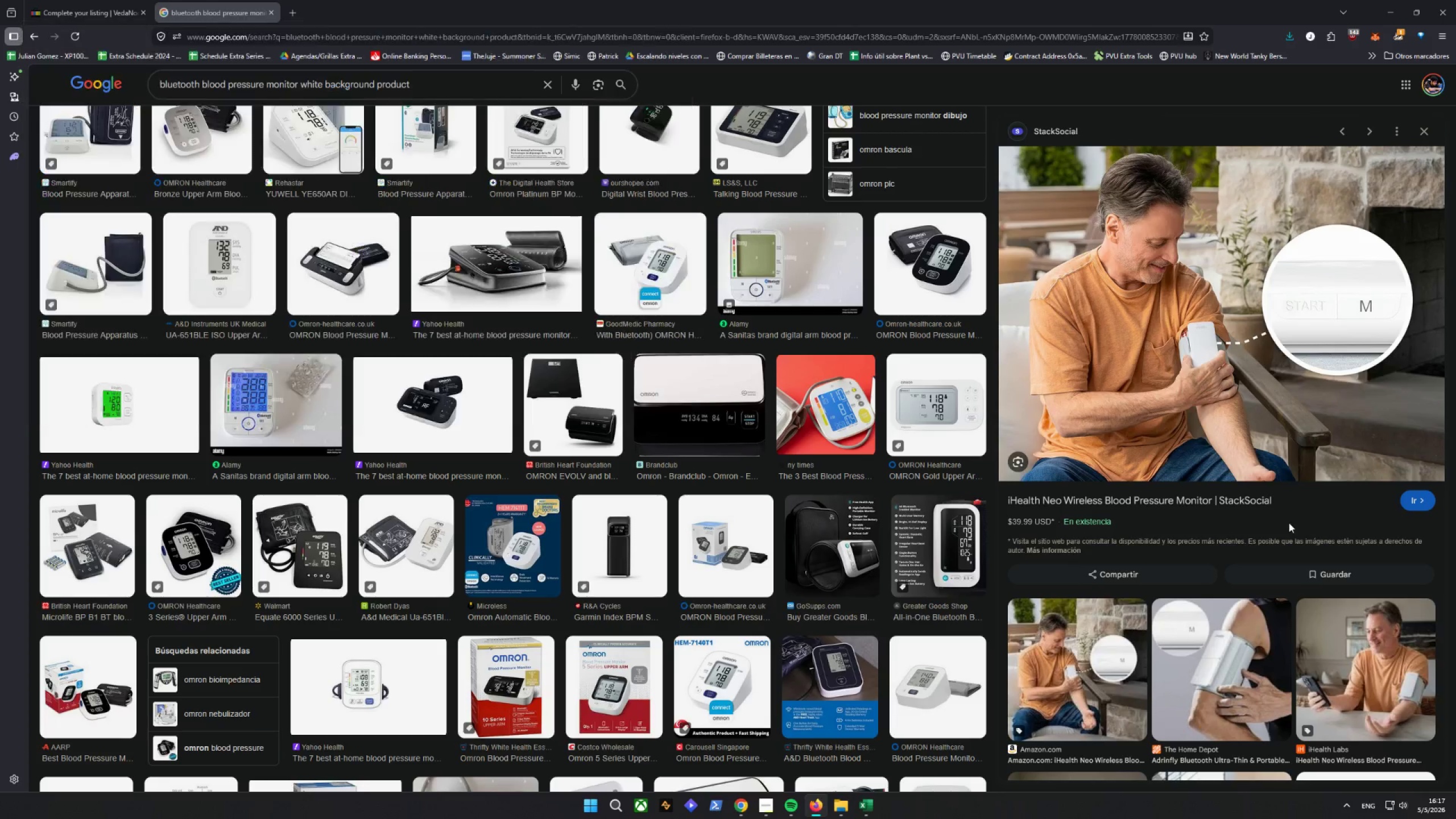 
key(Enter)
 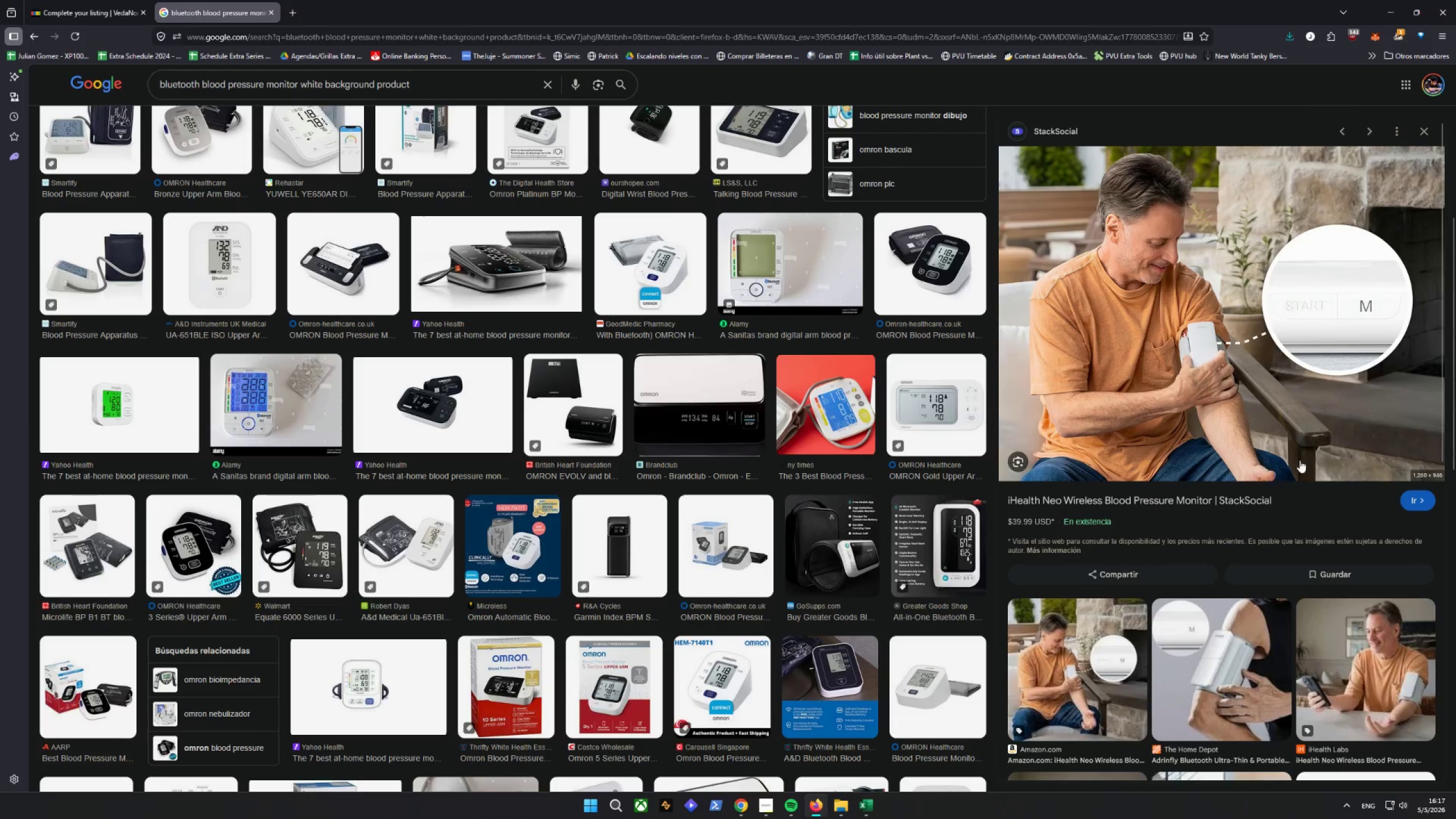 
scroll: coordinate [1258, 473], scroll_direction: down, amount: 9.0
 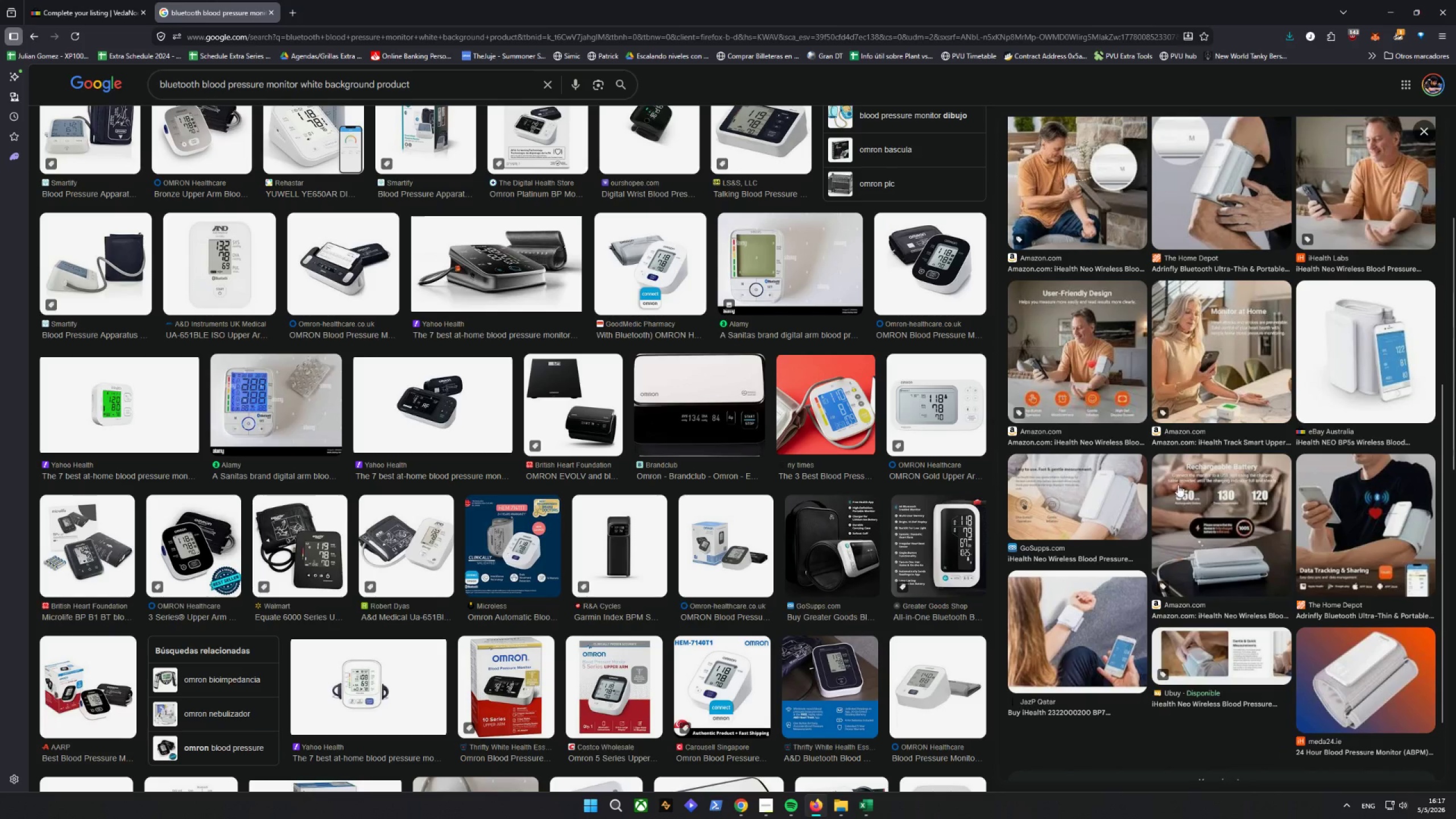 
left_click([1086, 491])
 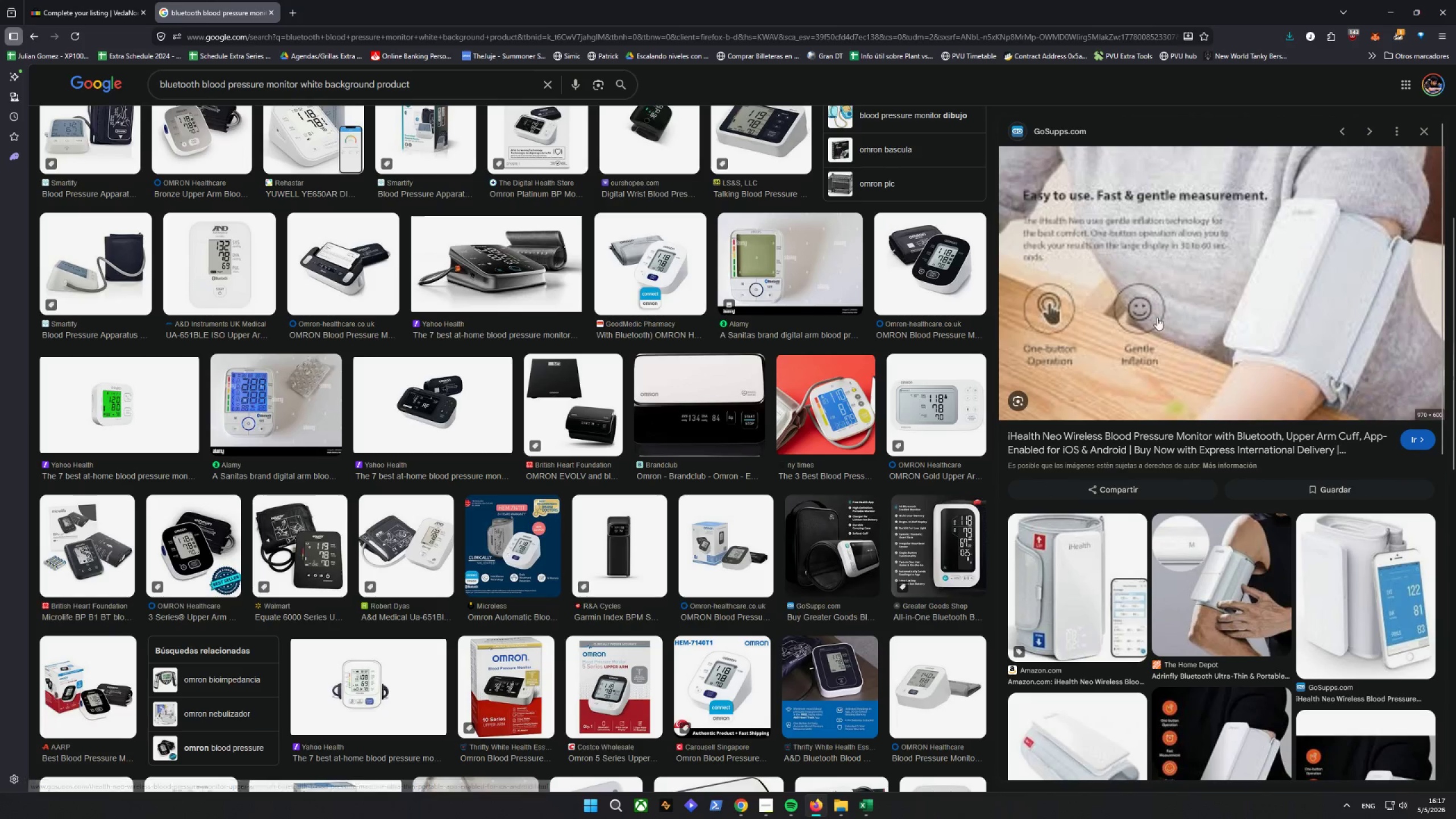 
right_click([1148, 239])
 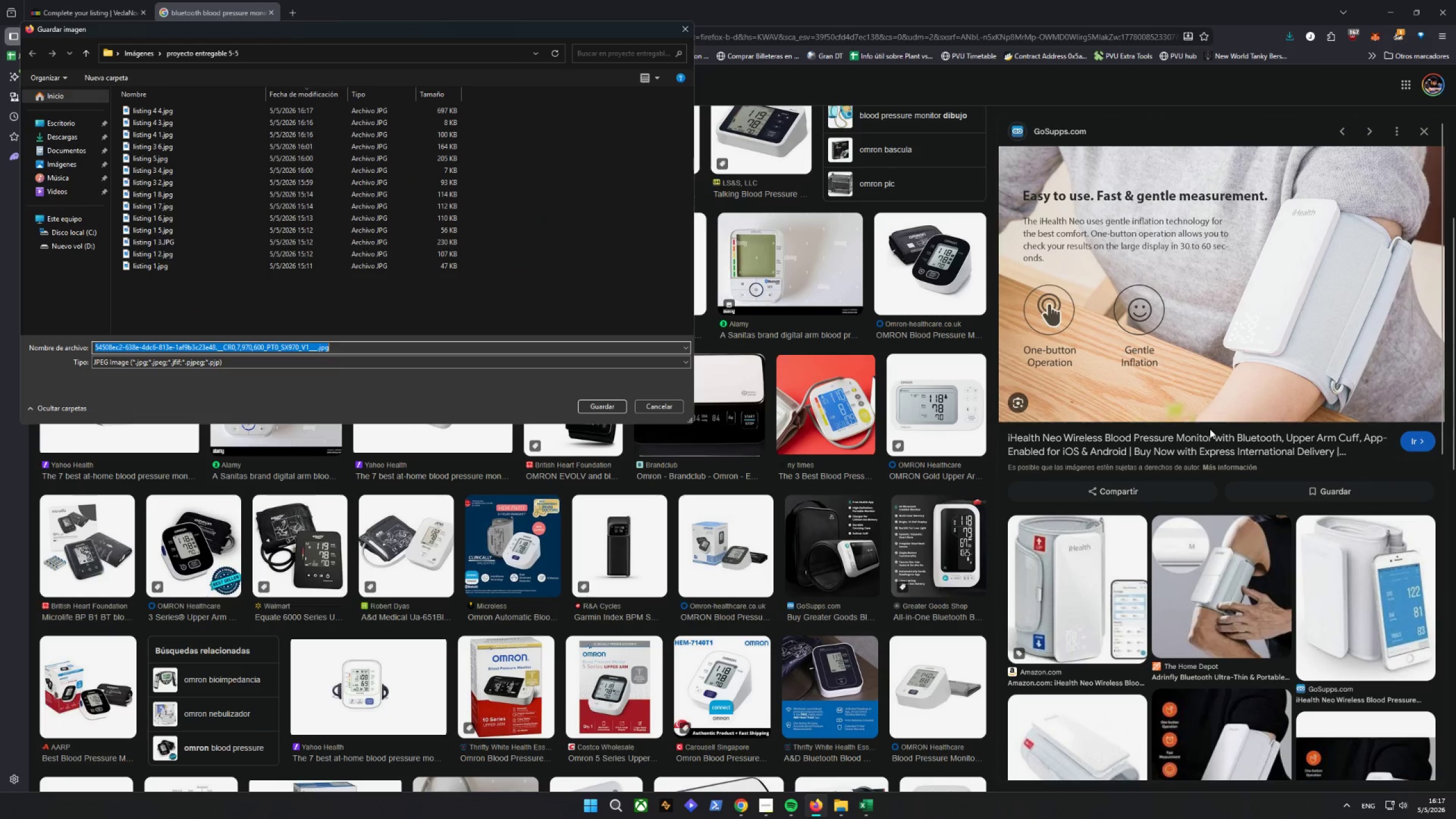 
type(lisiting 43)
key(Backspace)
type( 5)
 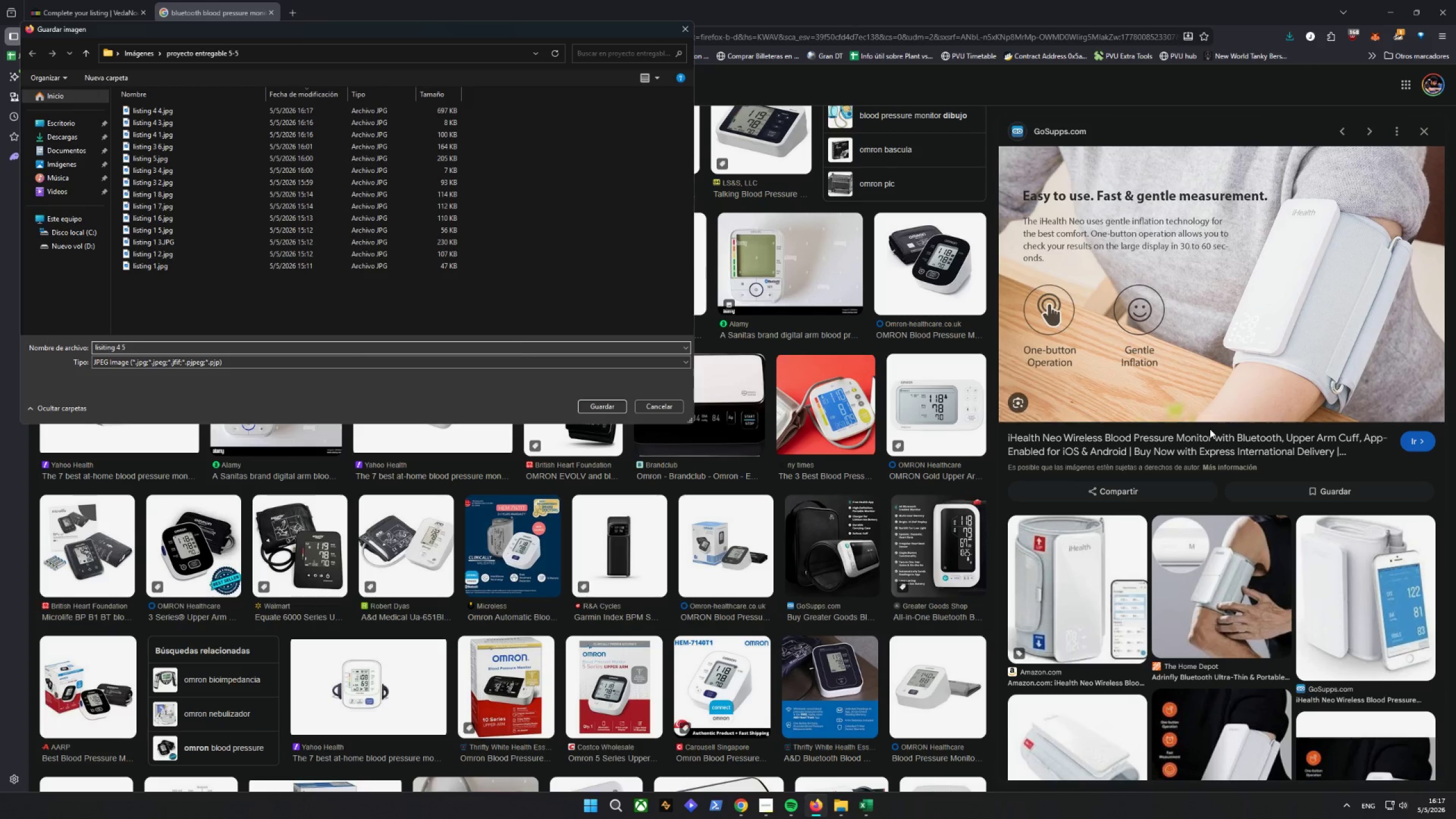 
key(Enter)
 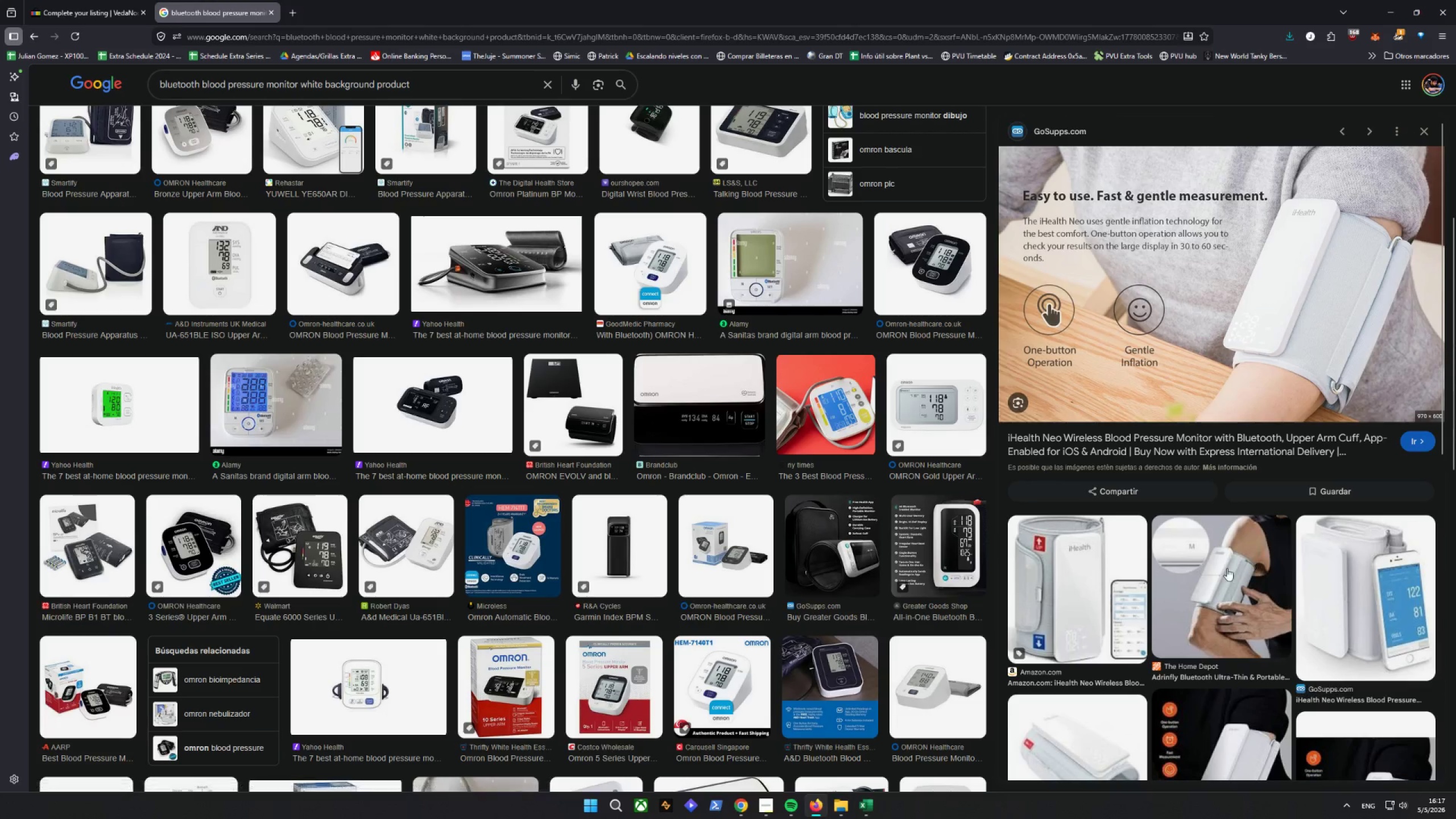 
scroll: coordinate [1234, 540], scroll_direction: down, amount: 5.0
 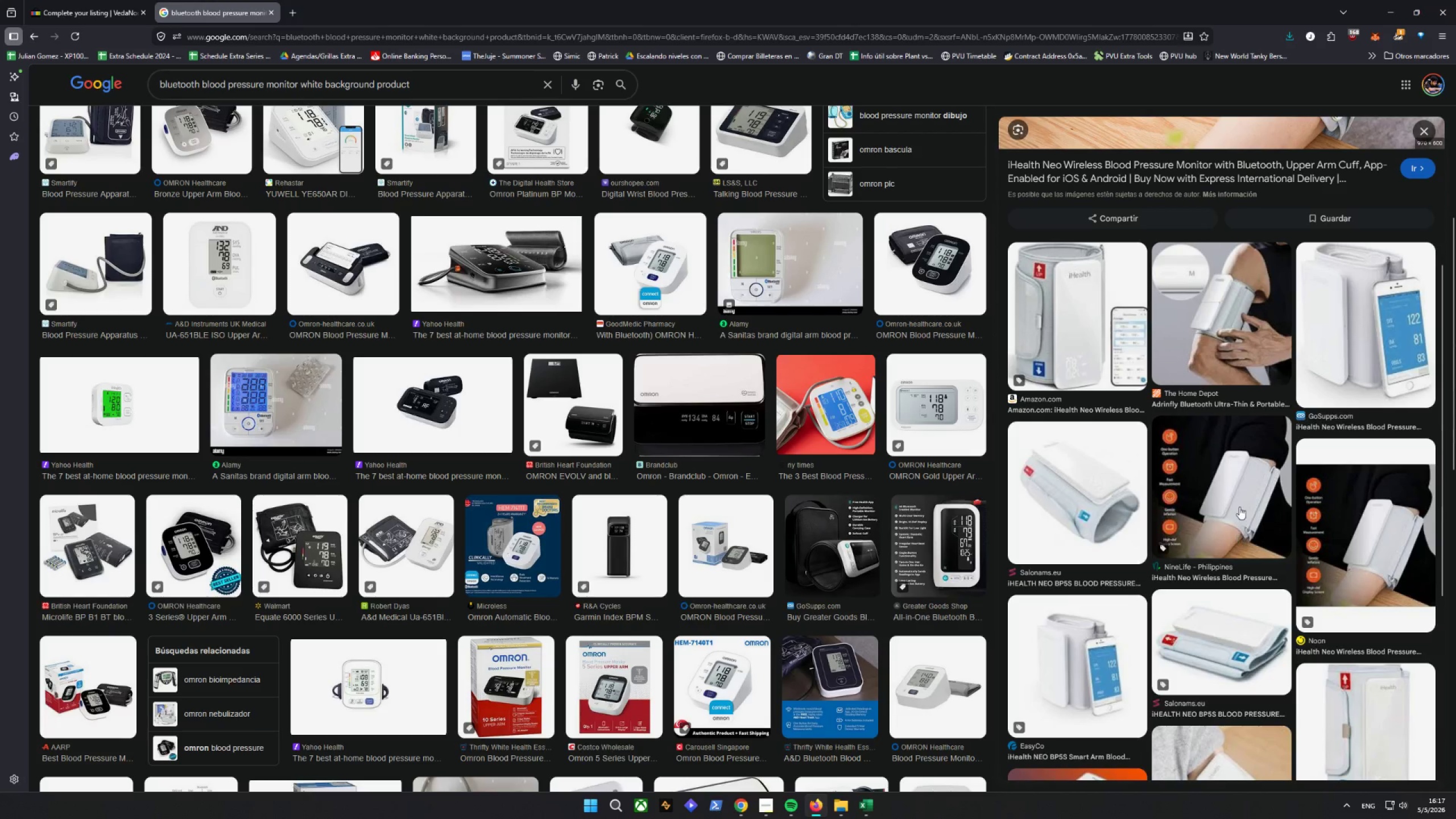 
left_click([1234, 470])
 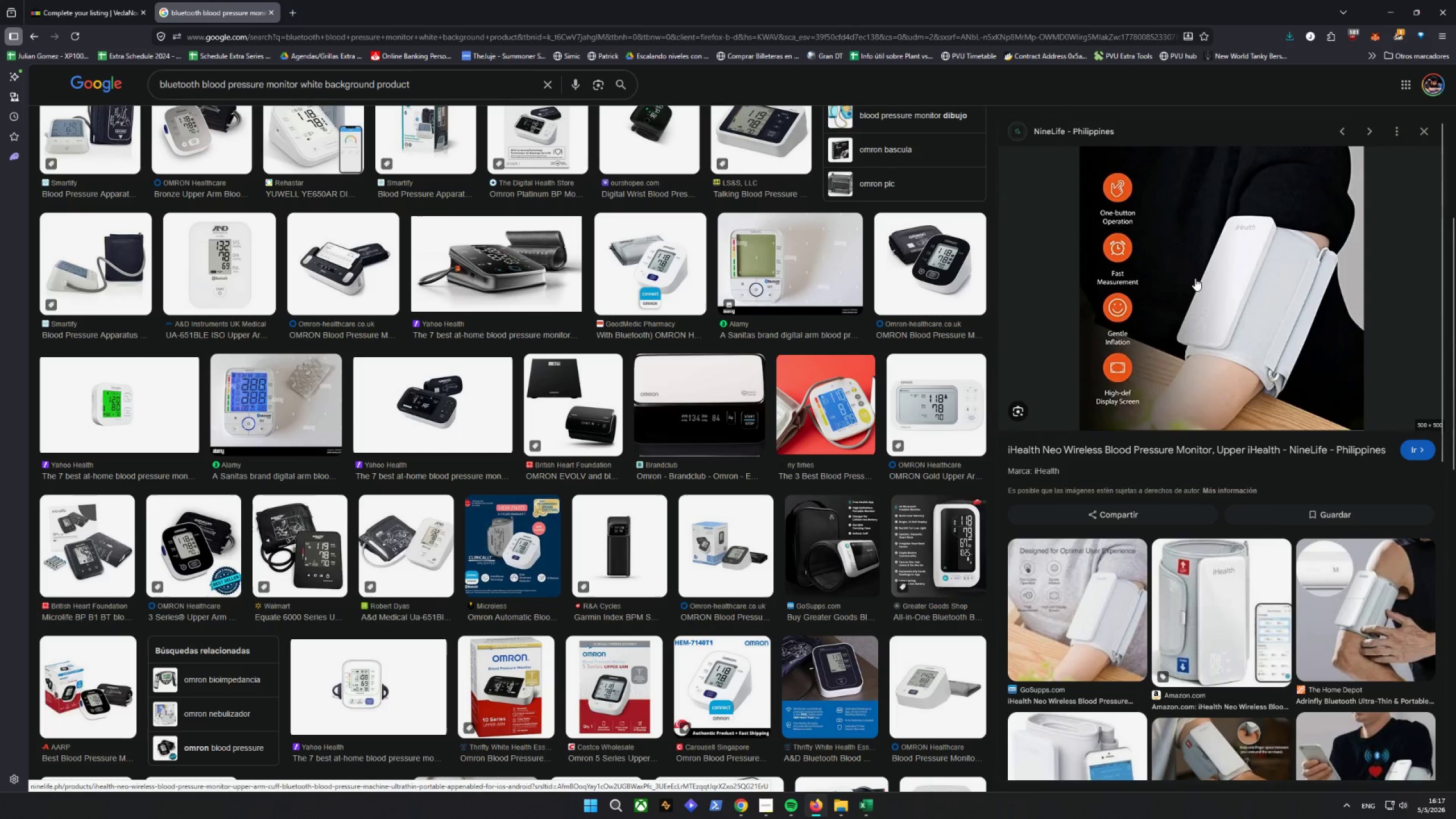 
right_click([1198, 274])
 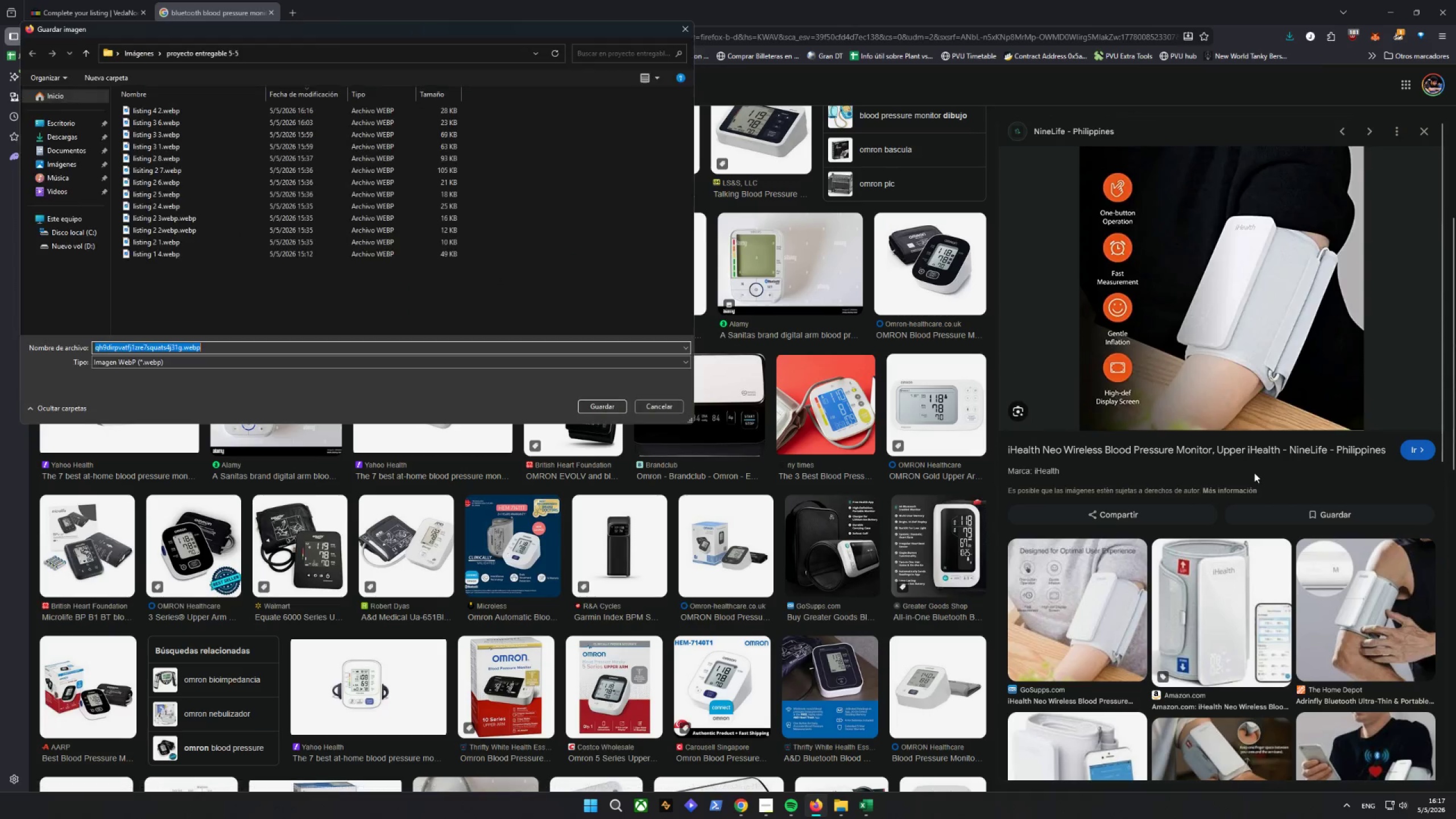 
type(listingh )
key(Backspace)
key(Backspace)
type( 54)
key(Backspace)
key(Backspace)
type(4 6)
 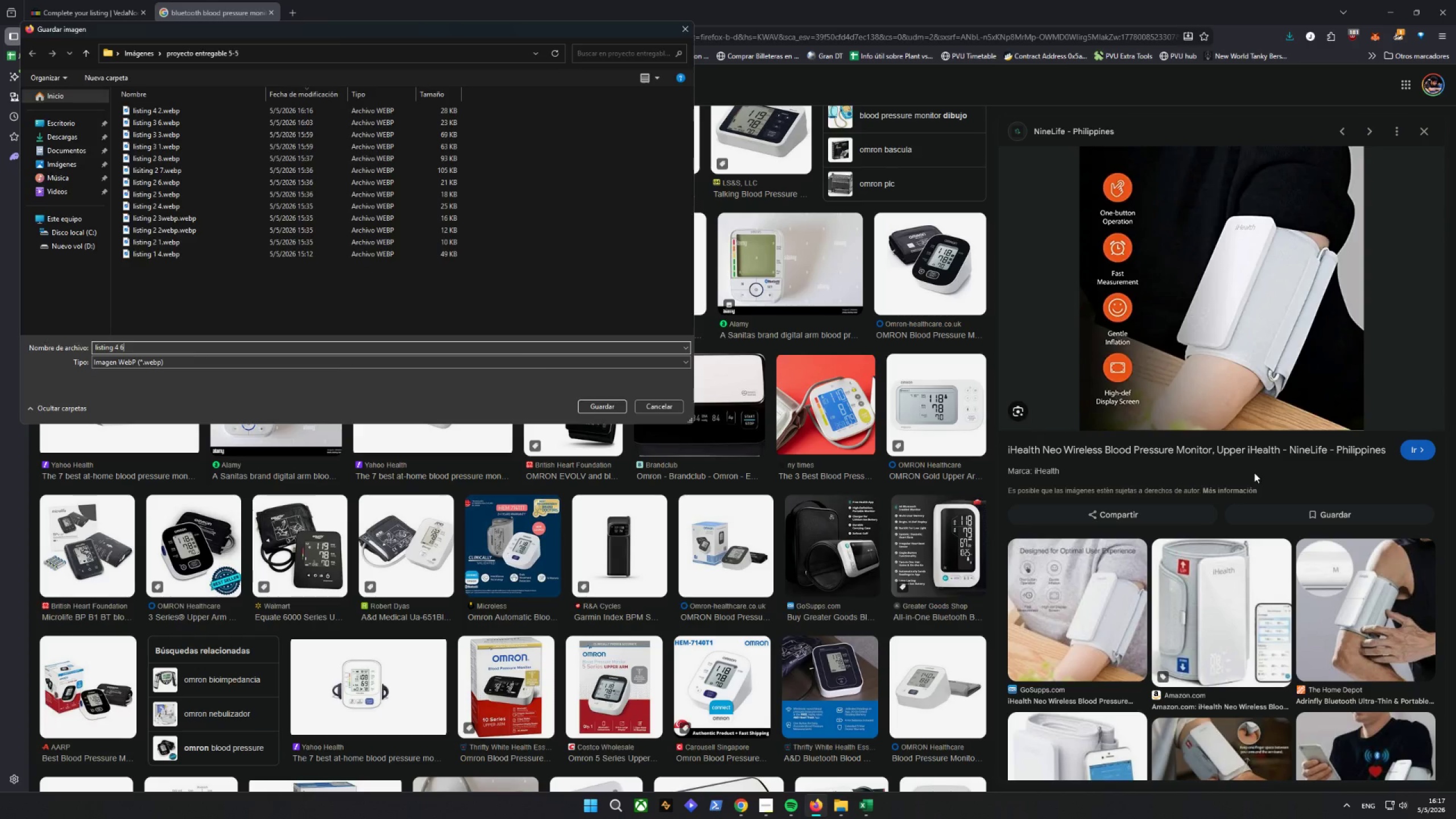 
key(Enter)
 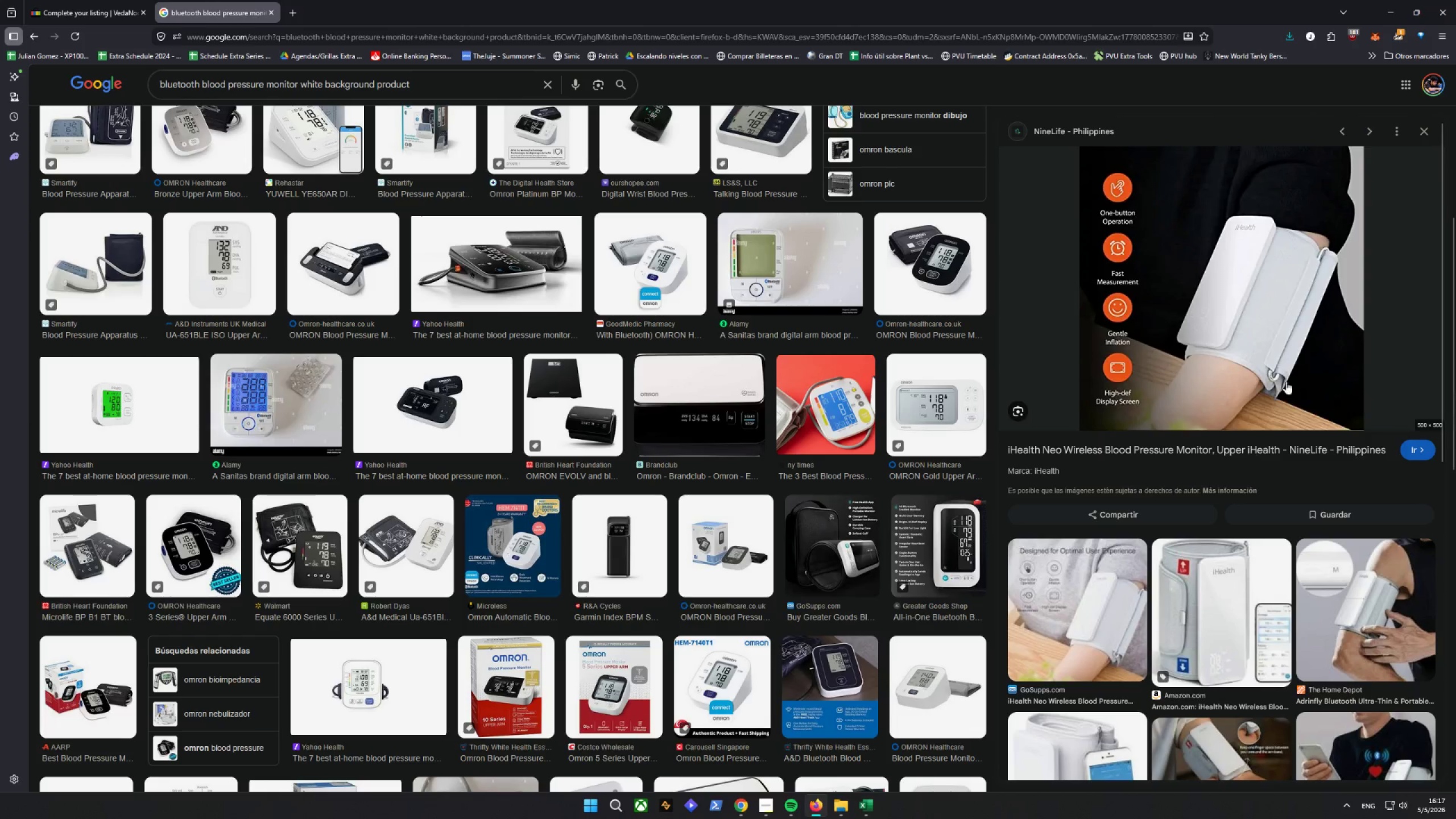 
scroll: coordinate [1376, 452], scroll_direction: down, amount: 8.0
 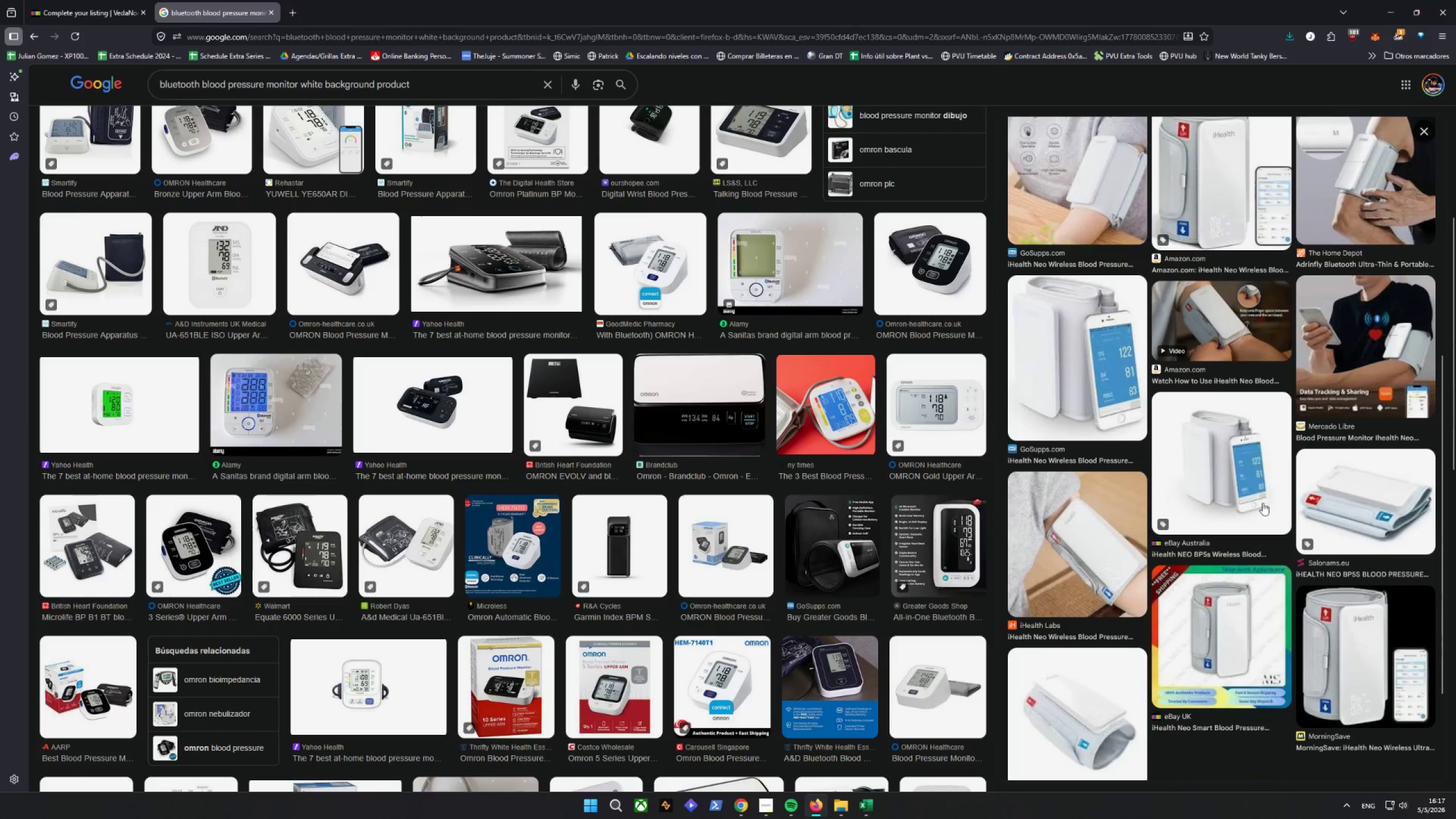 
left_click([1063, 515])
 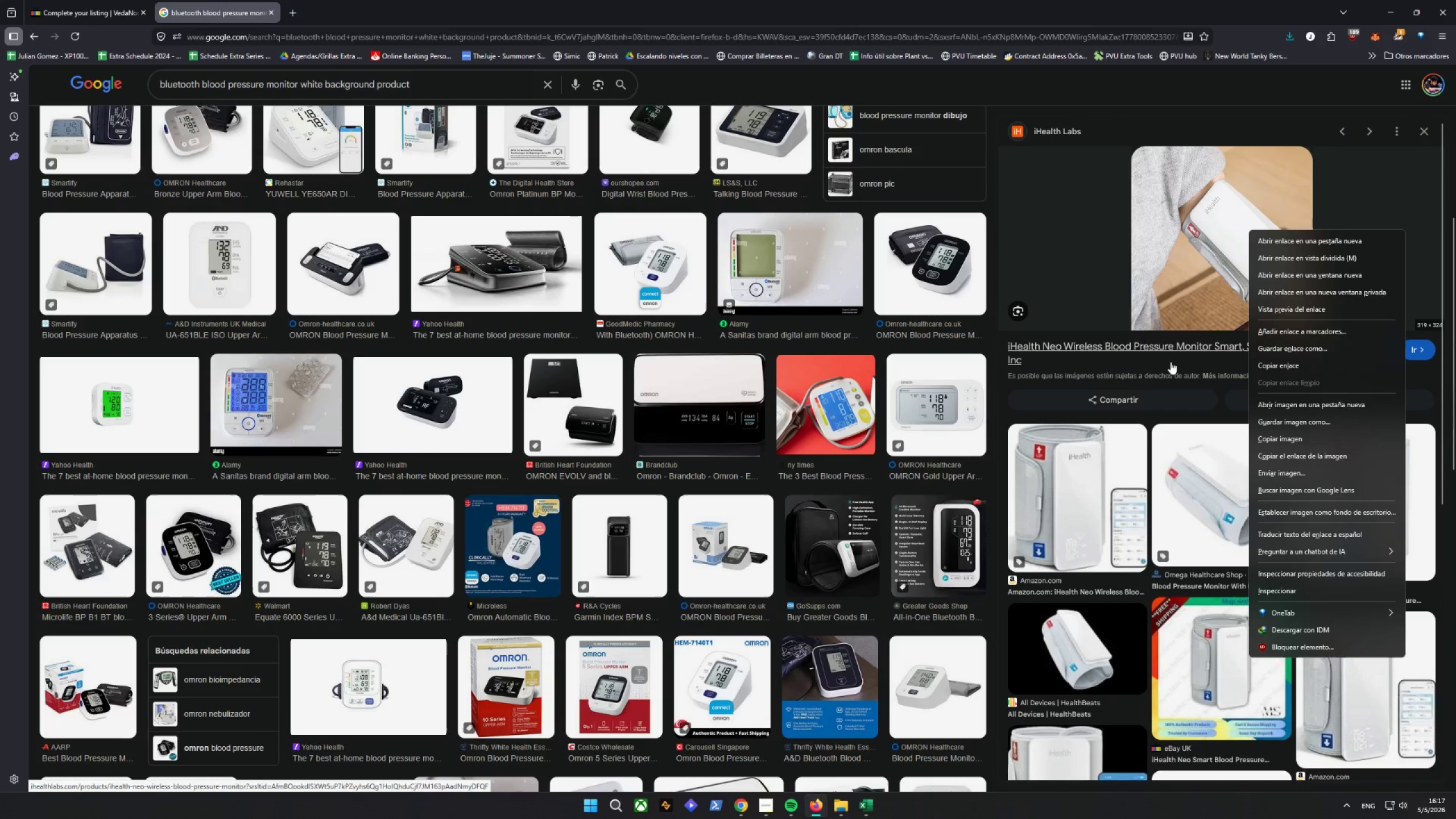 
left_click([1169, 366])
 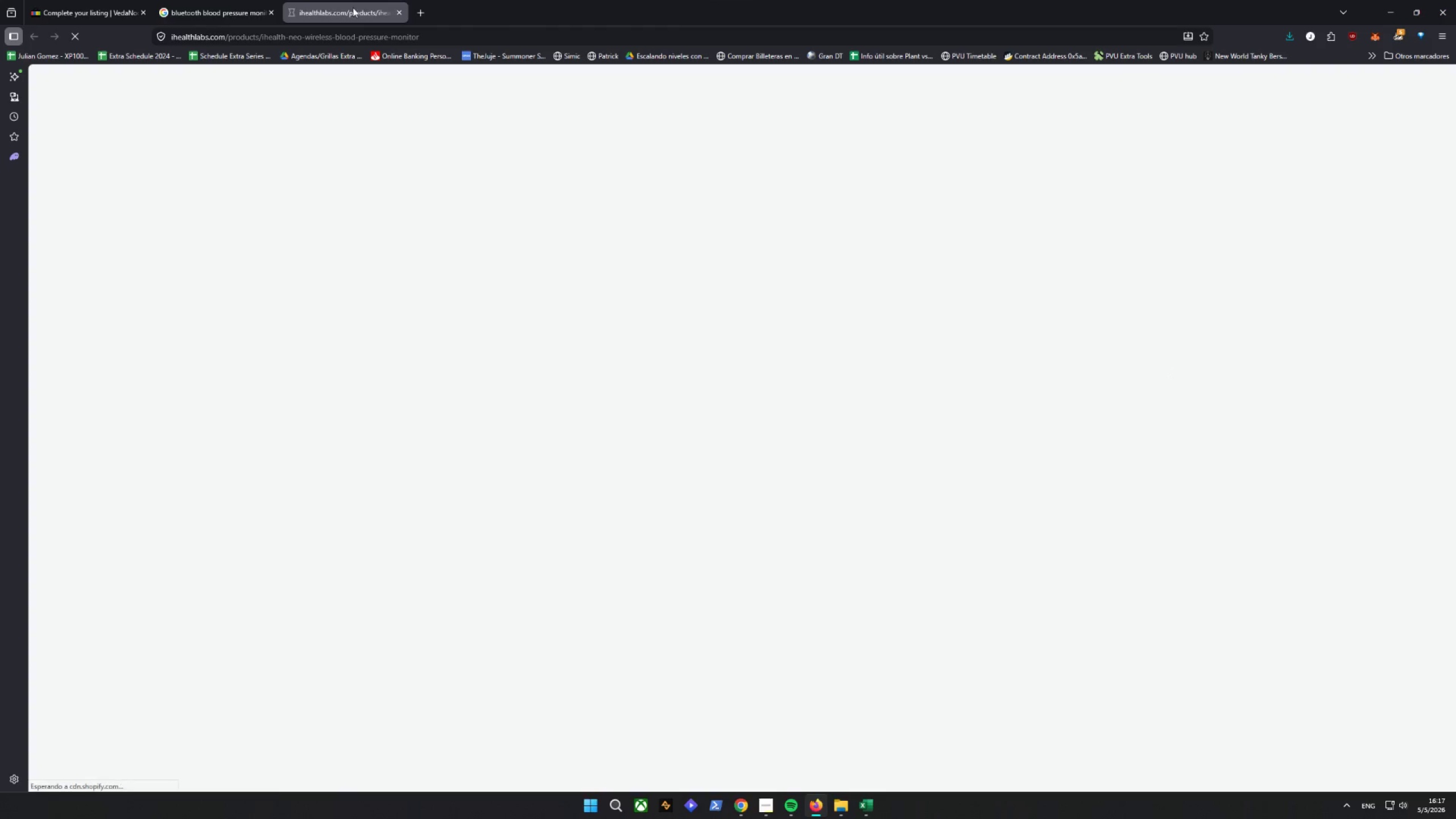 
left_click([397, 16])
 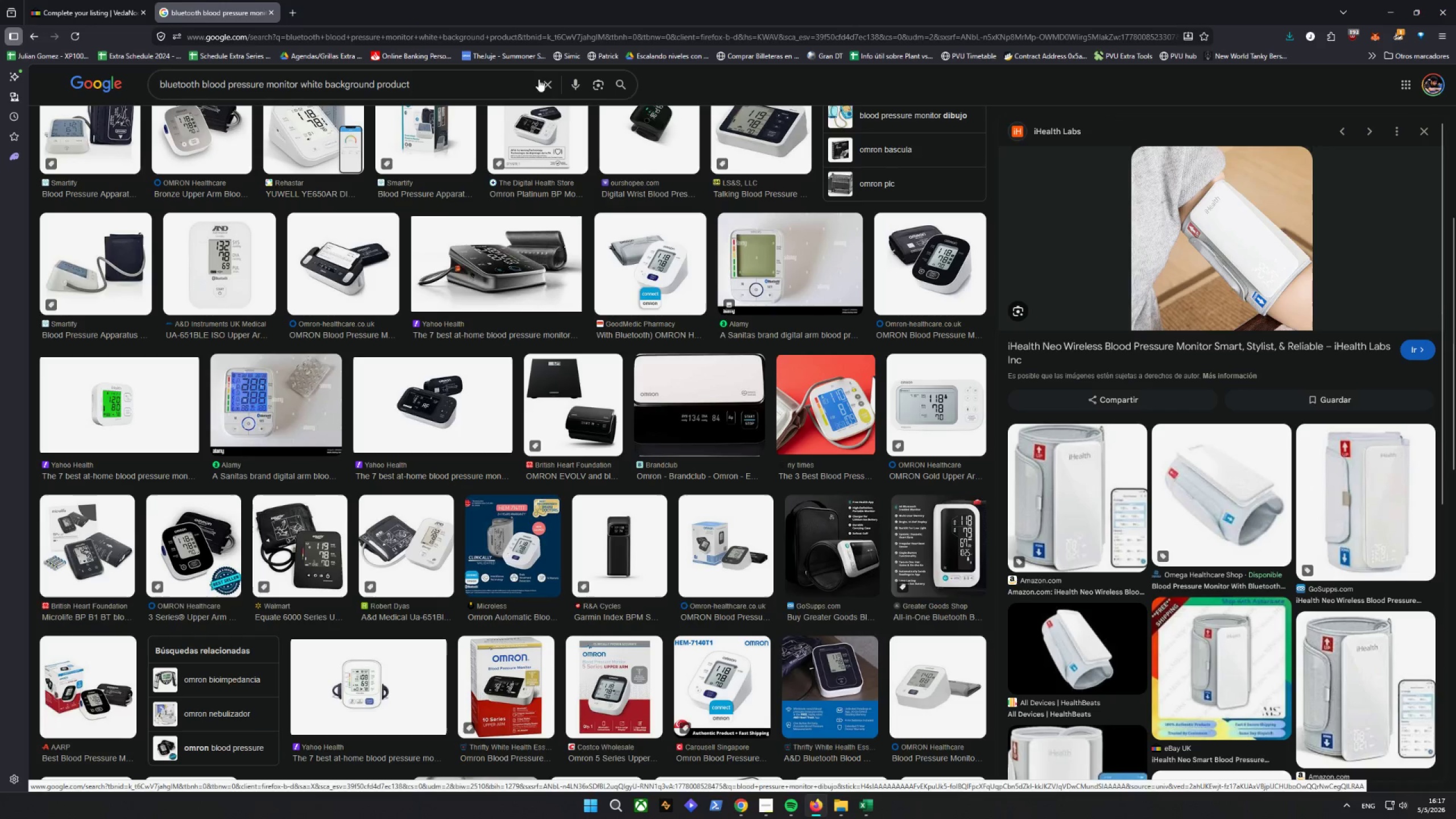 
scroll: coordinate [1178, 305], scroll_direction: down, amount: 4.0
 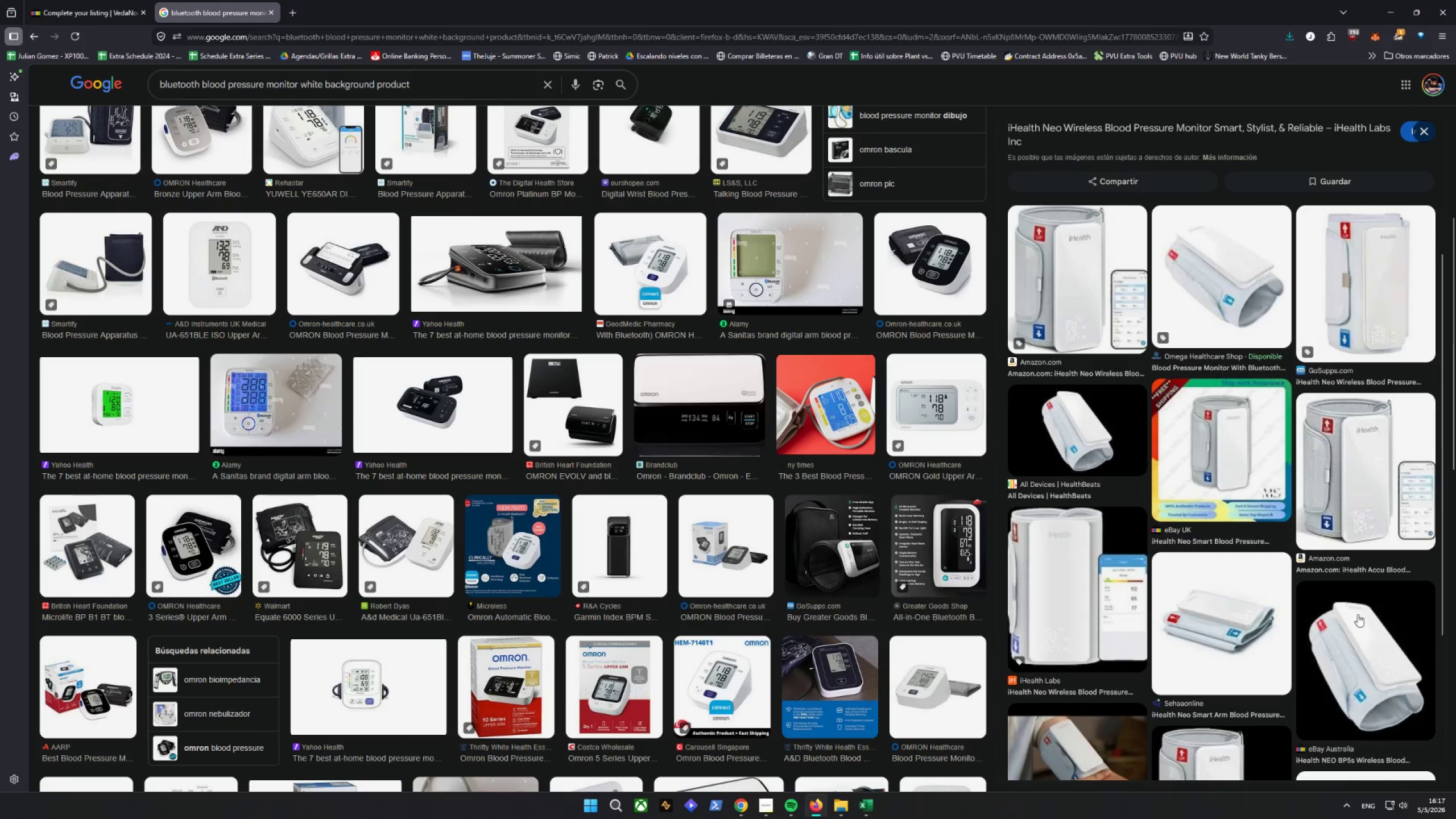 
left_click([1185, 609])
 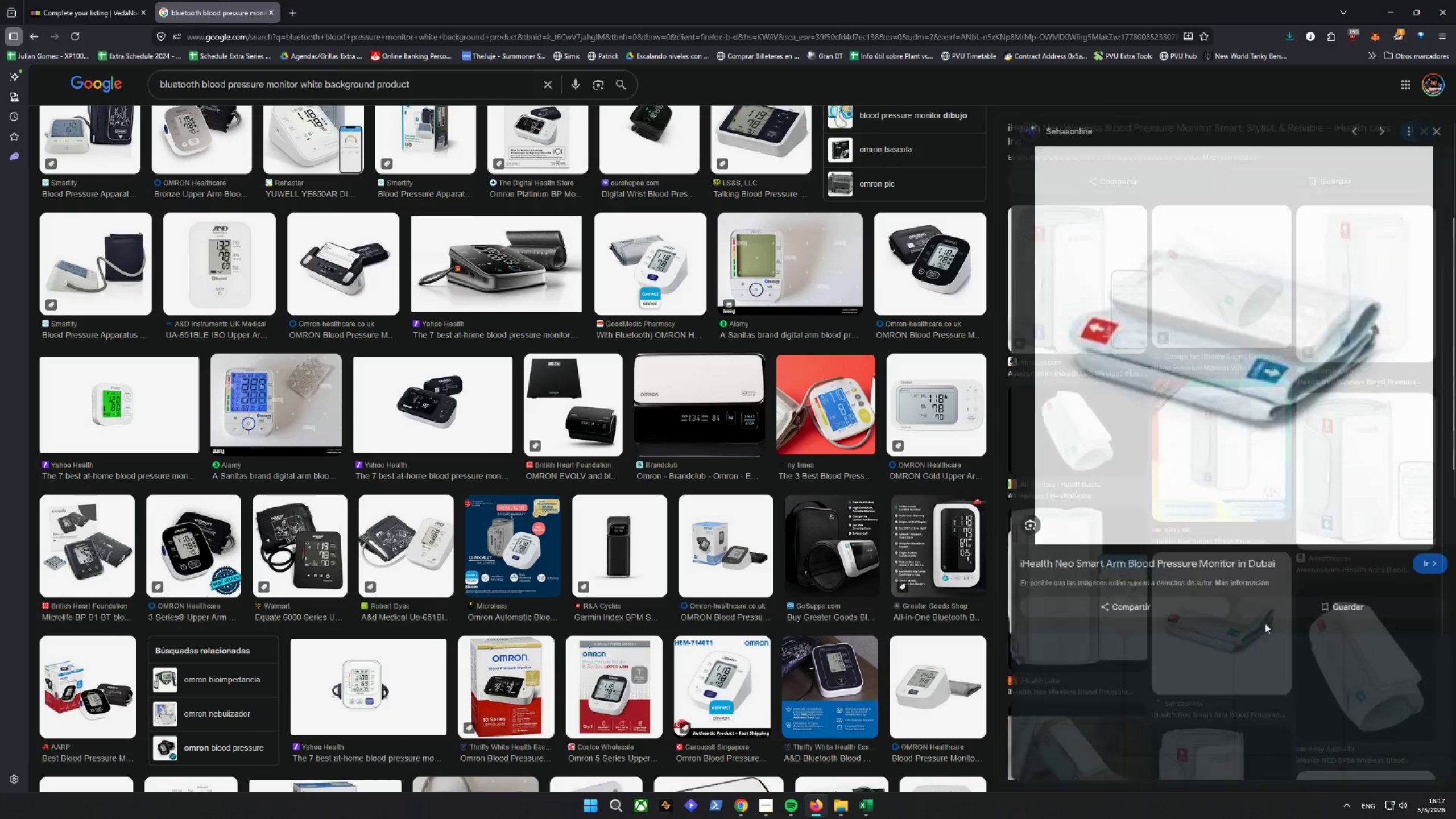 
mouse_move([1288, 613])
 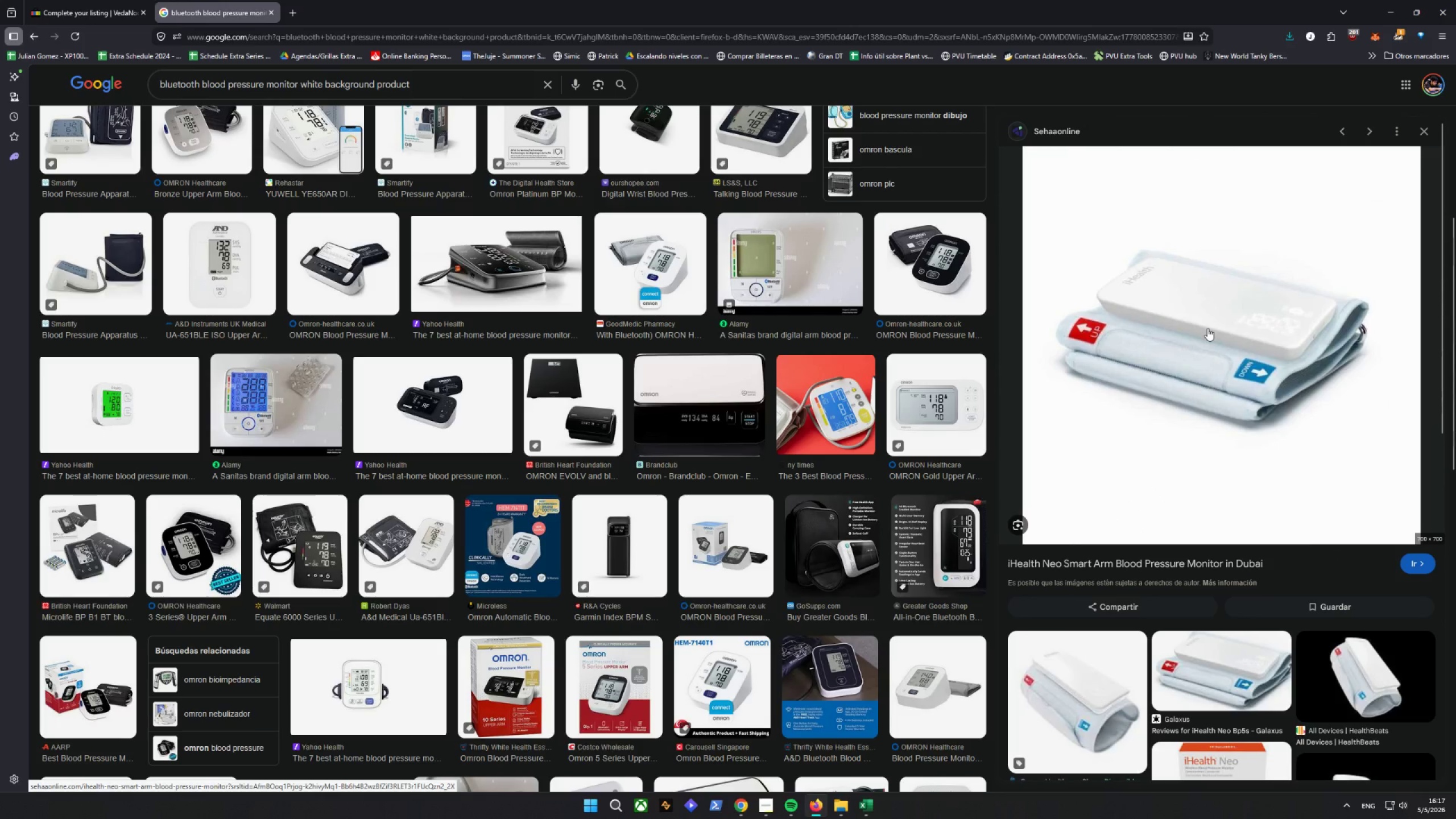 
right_click([1207, 328])
 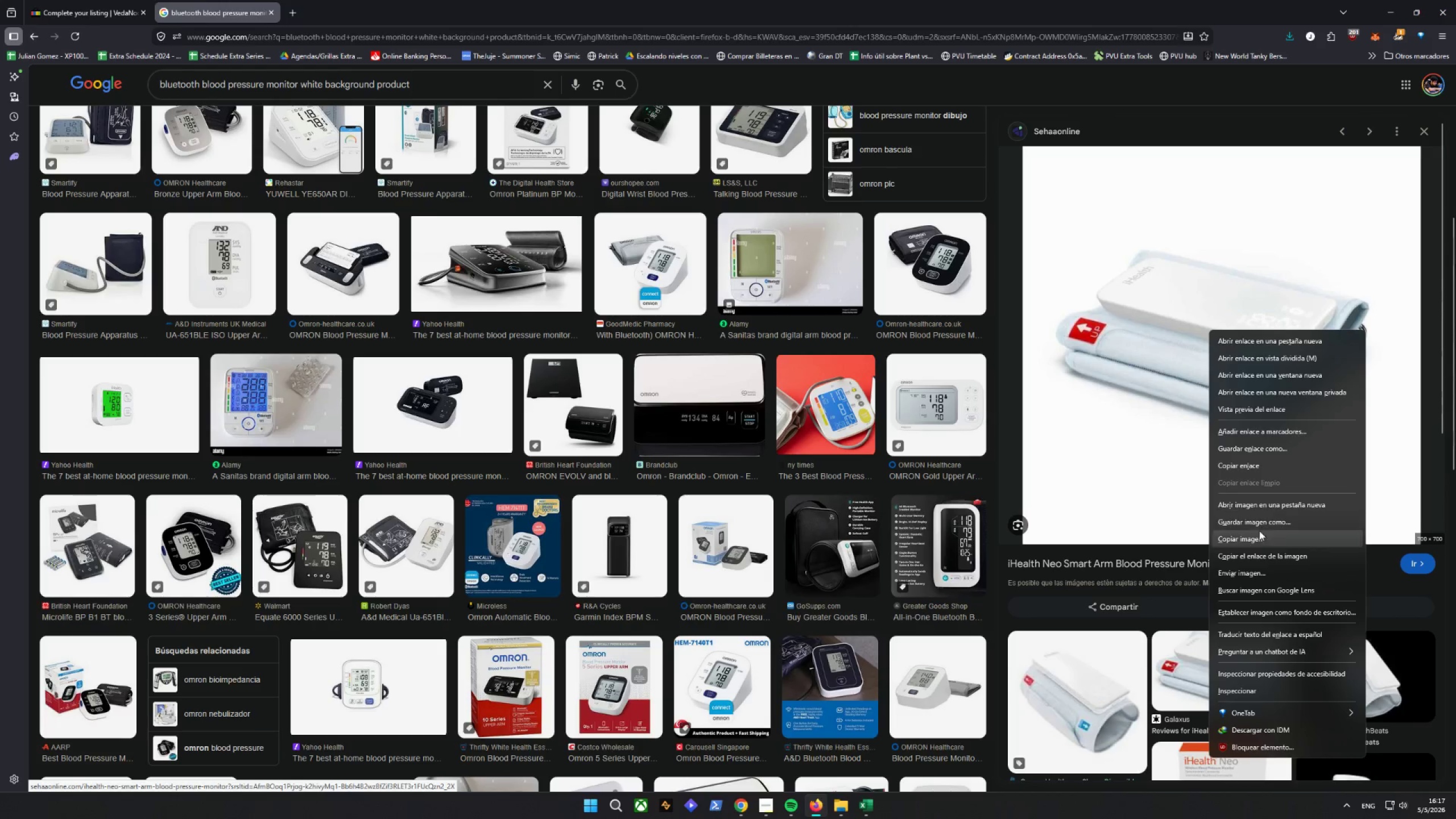 
left_click([1255, 525])
 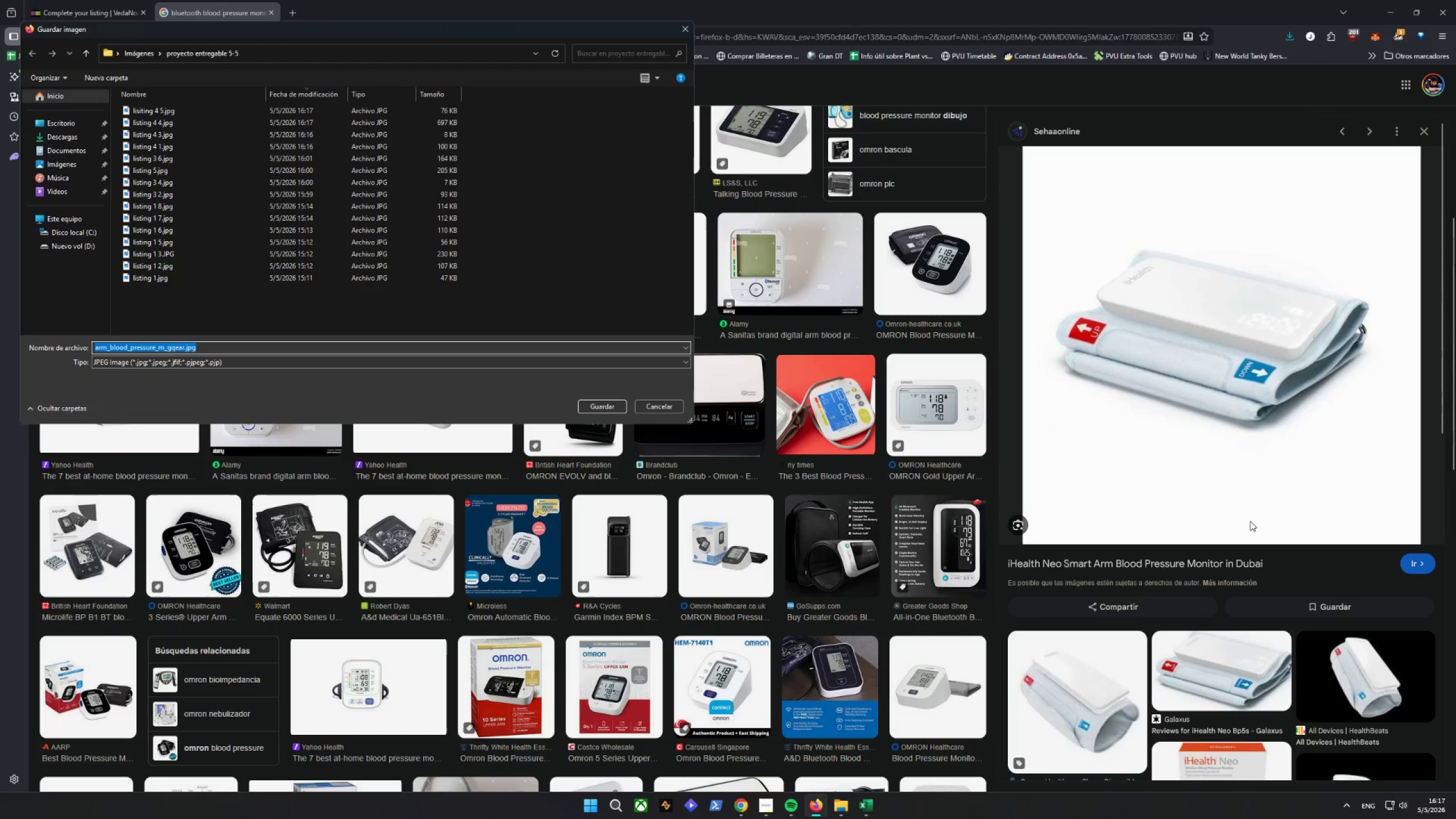 
type(listing 54)
key(Backspace)
key(Backspace)
type(5)
key(Backspace)
type(4 7)
 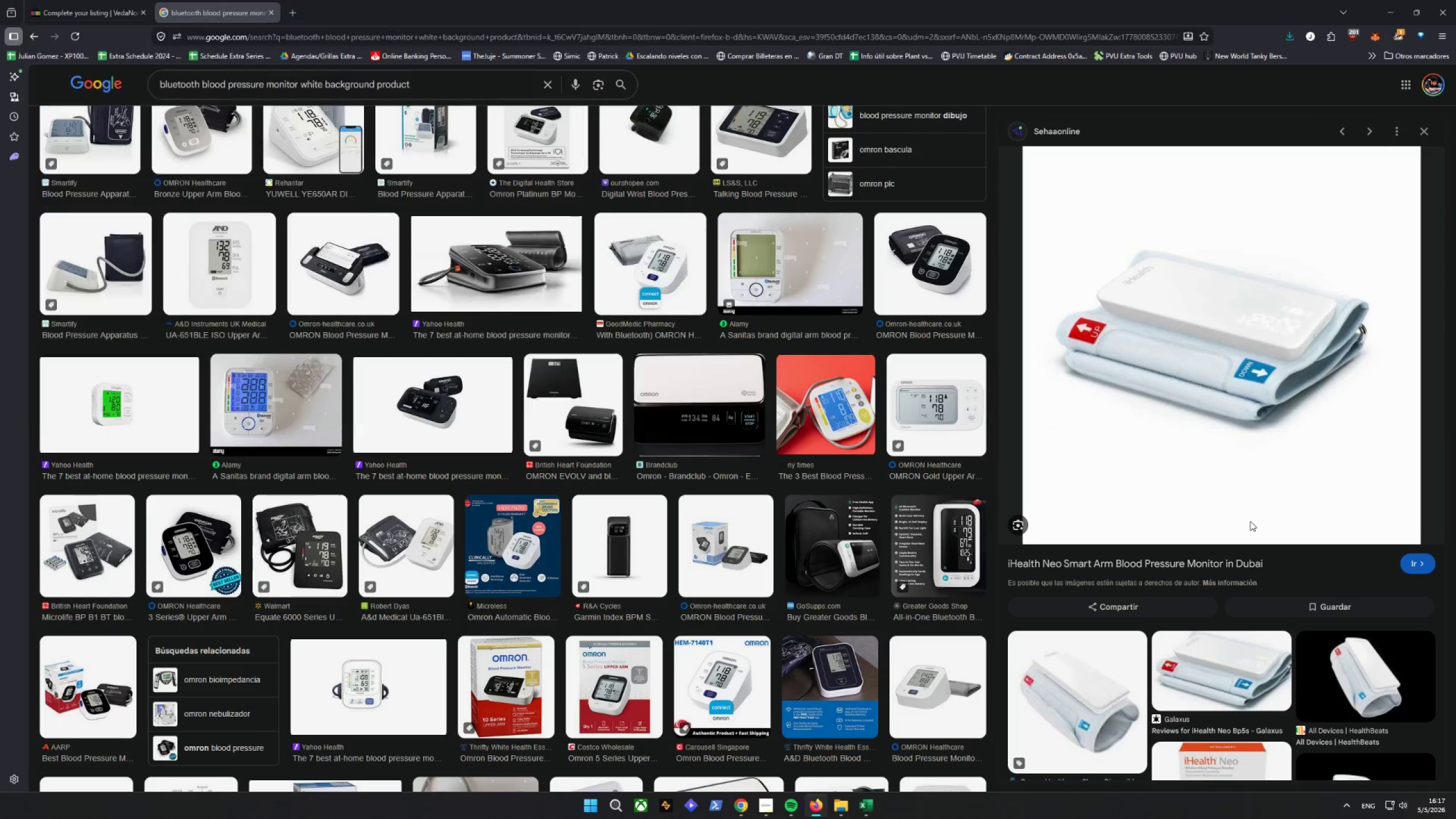 
key(Enter)
 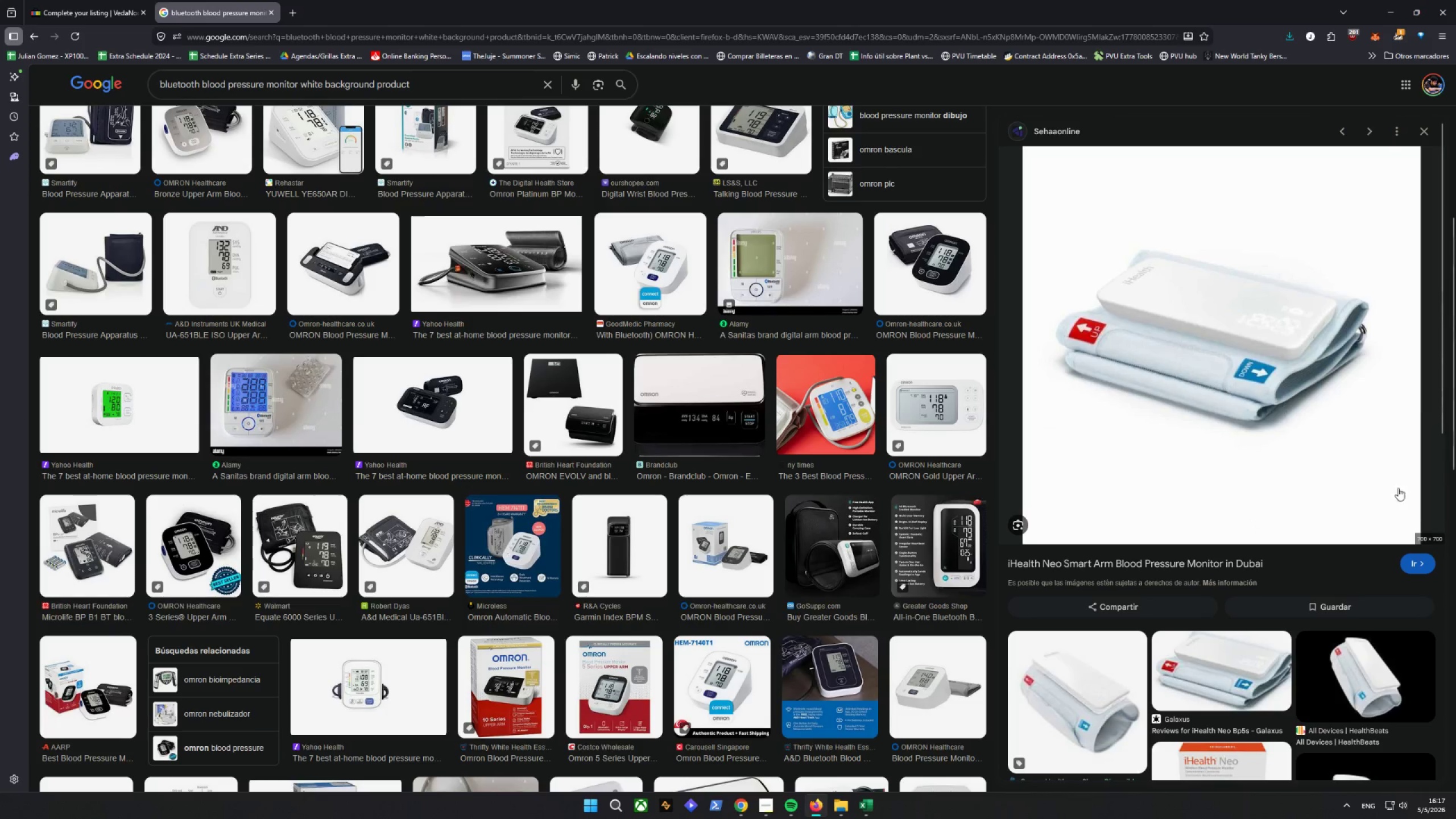 
scroll: coordinate [1322, 532], scroll_direction: down, amount: 19.0
 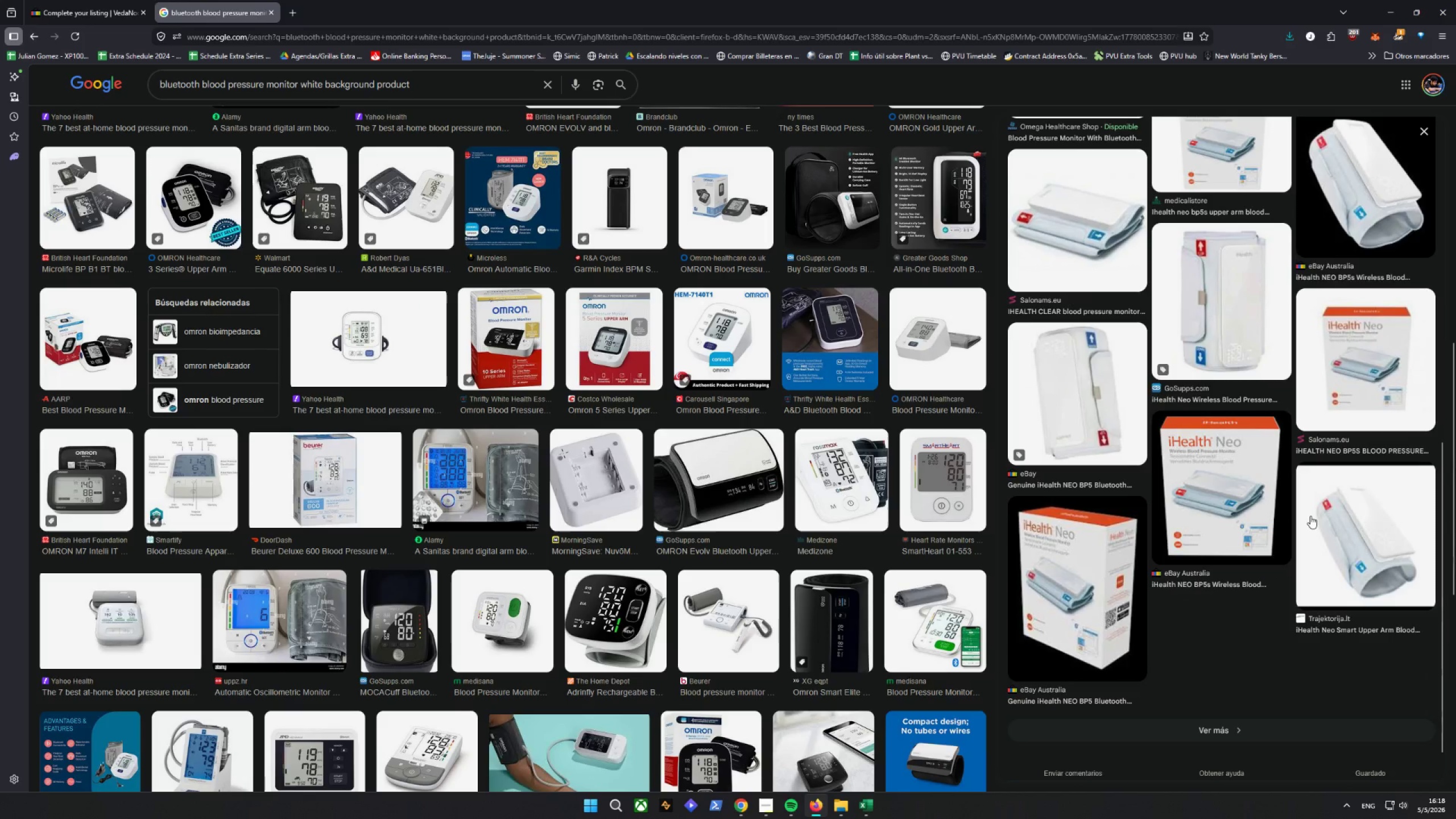 
scroll: coordinate [1313, 515], scroll_direction: up, amount: 13.0
 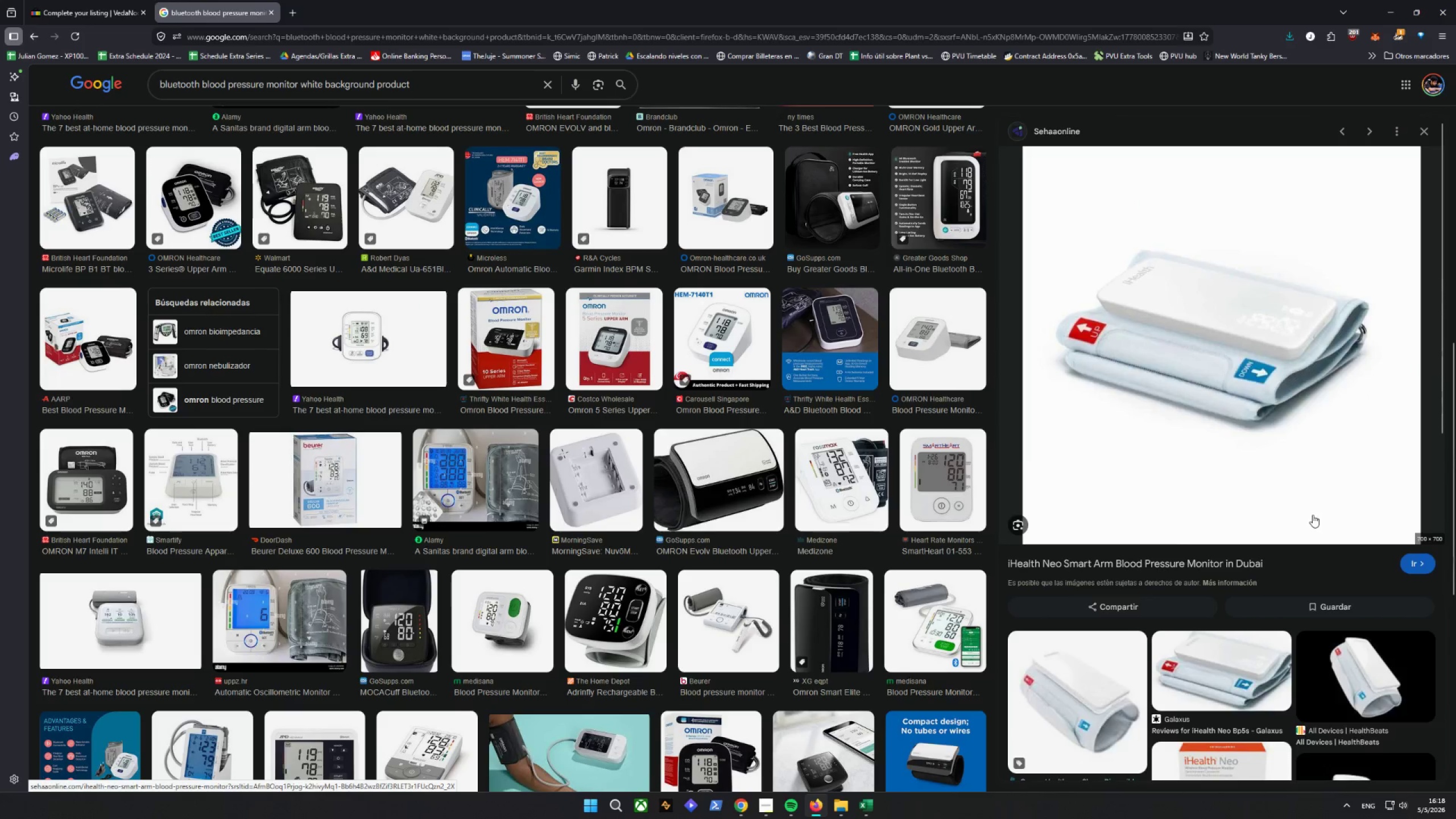 
scroll: coordinate [1313, 515], scroll_direction: down, amount: 5.0
 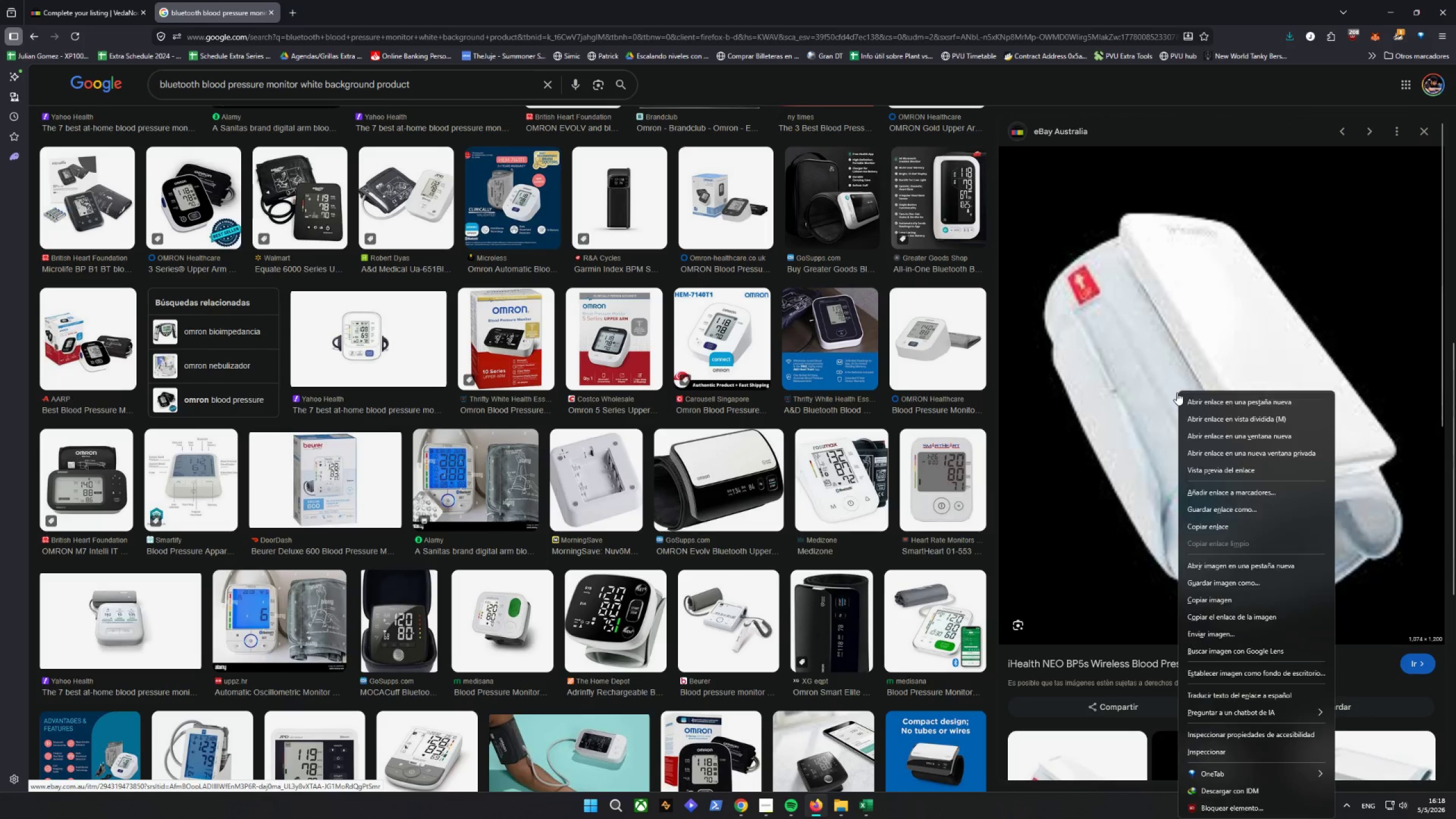 
left_click([1235, 586])
 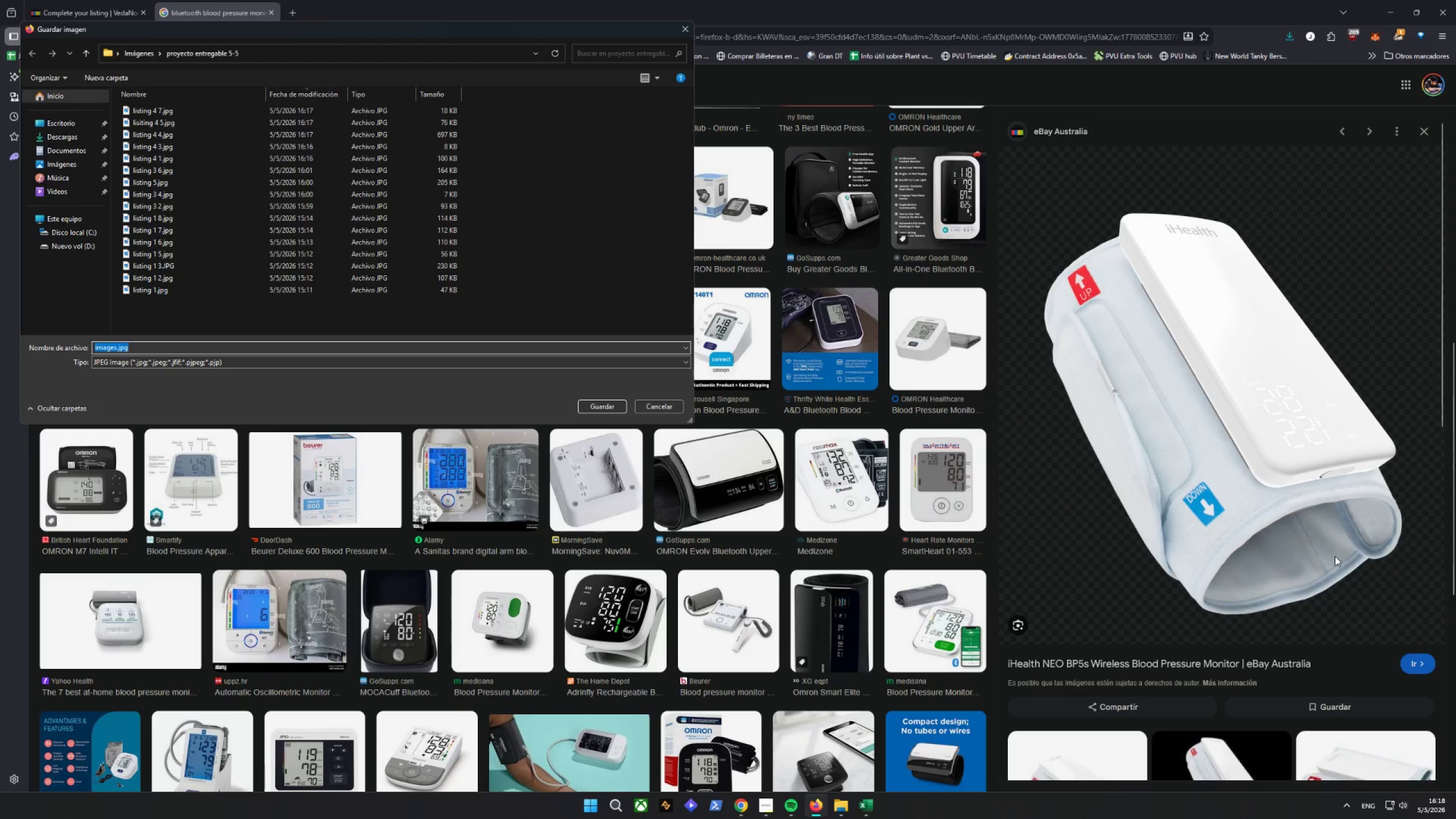 
type(listing 4)
key(Backspace)
type(4 8)
 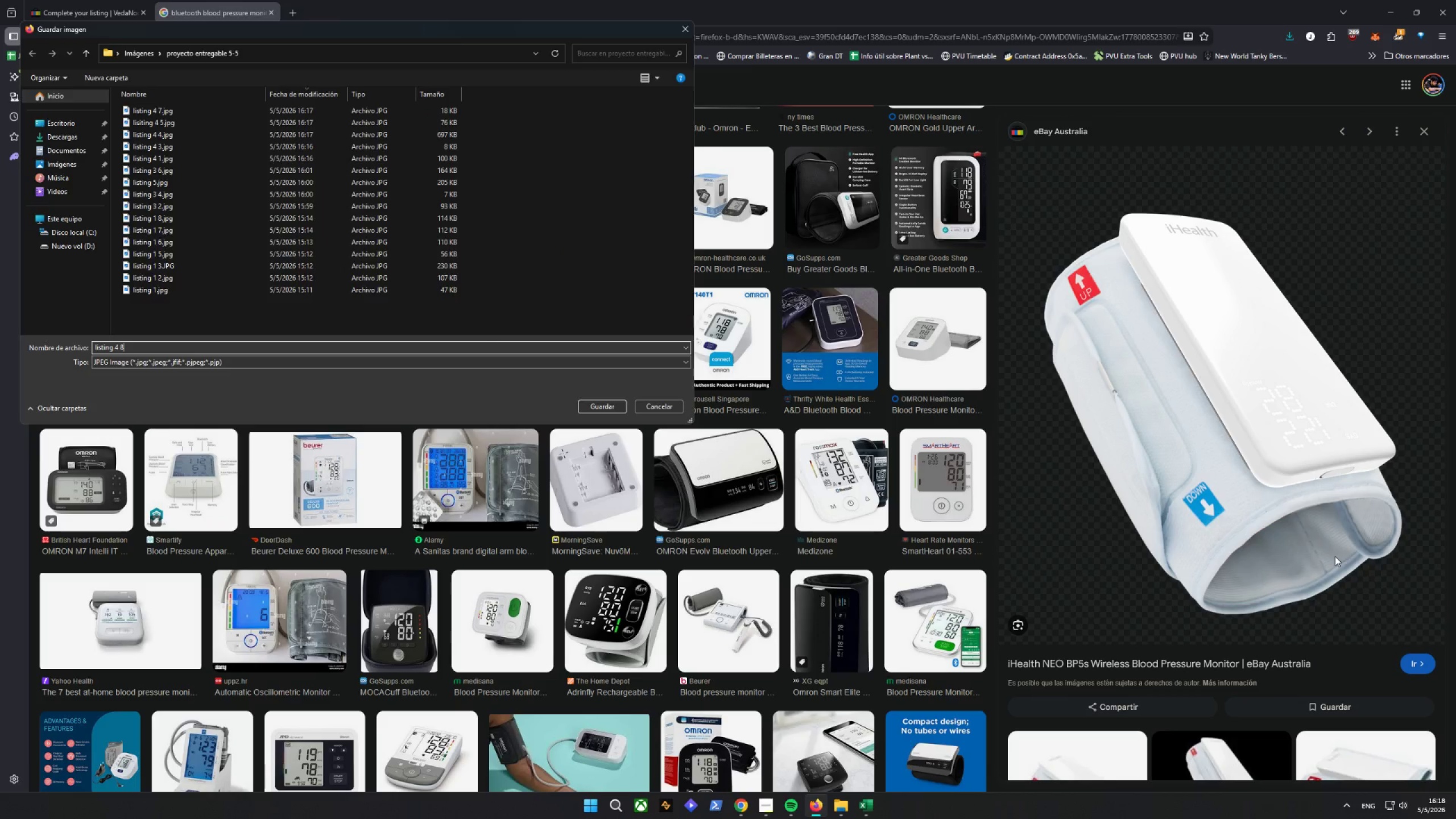 
key(Enter)
 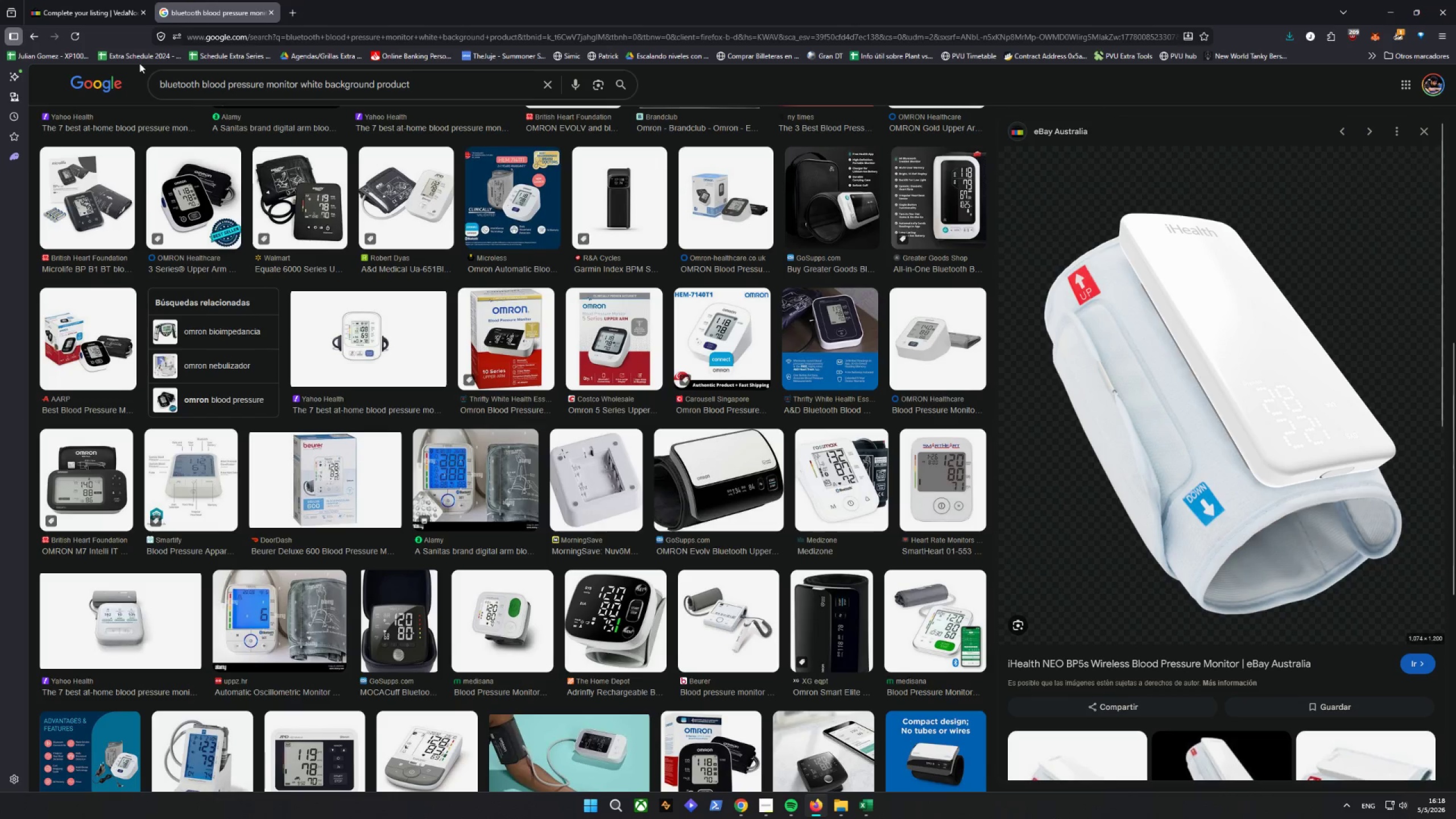 
left_click([110, 3])
 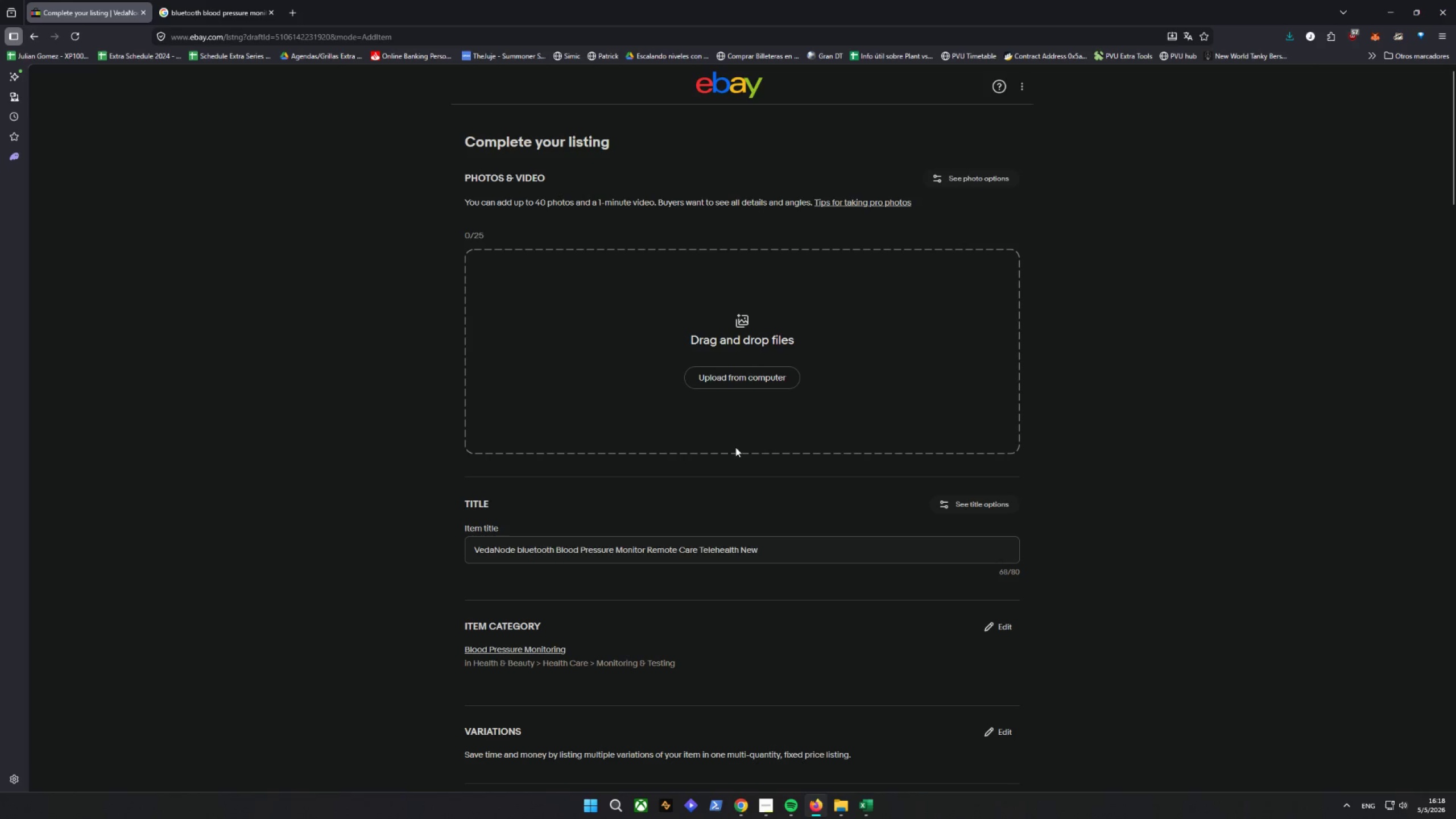 
left_click([712, 375])
 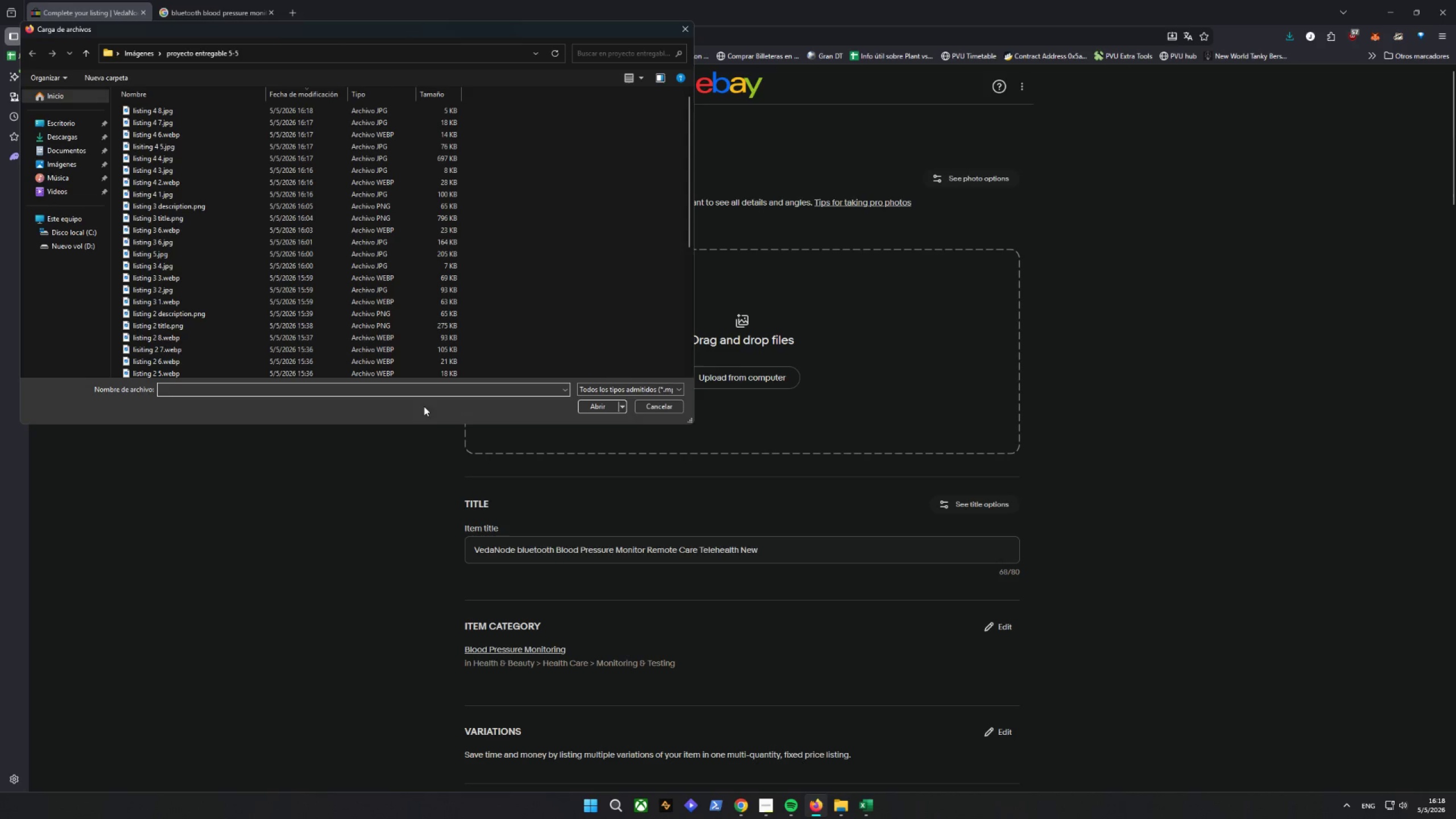 
scroll: coordinate [241, 291], scroll_direction: down, amount: 7.0
 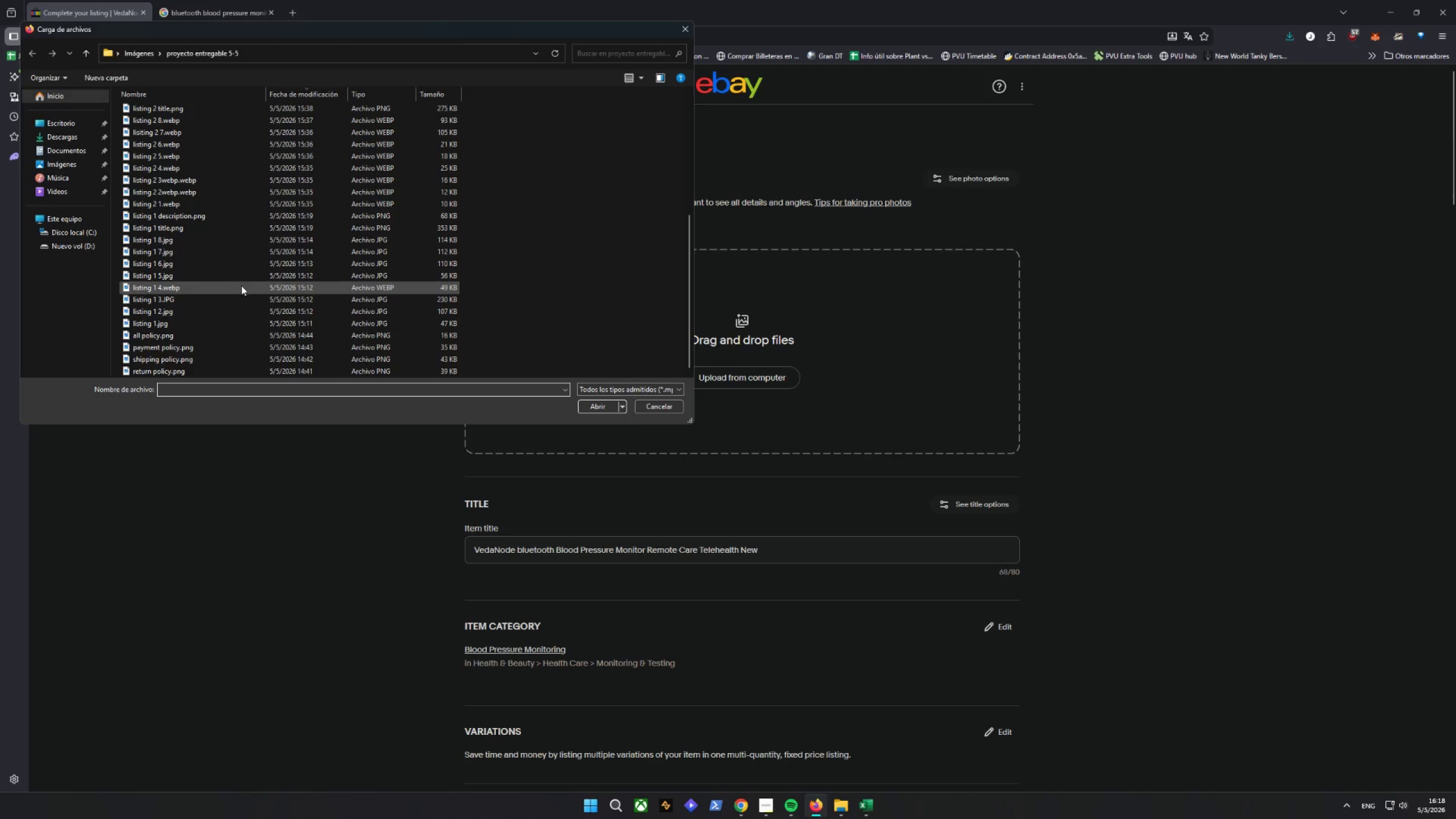 
scroll: coordinate [222, 270], scroll_direction: up, amount: 8.0
 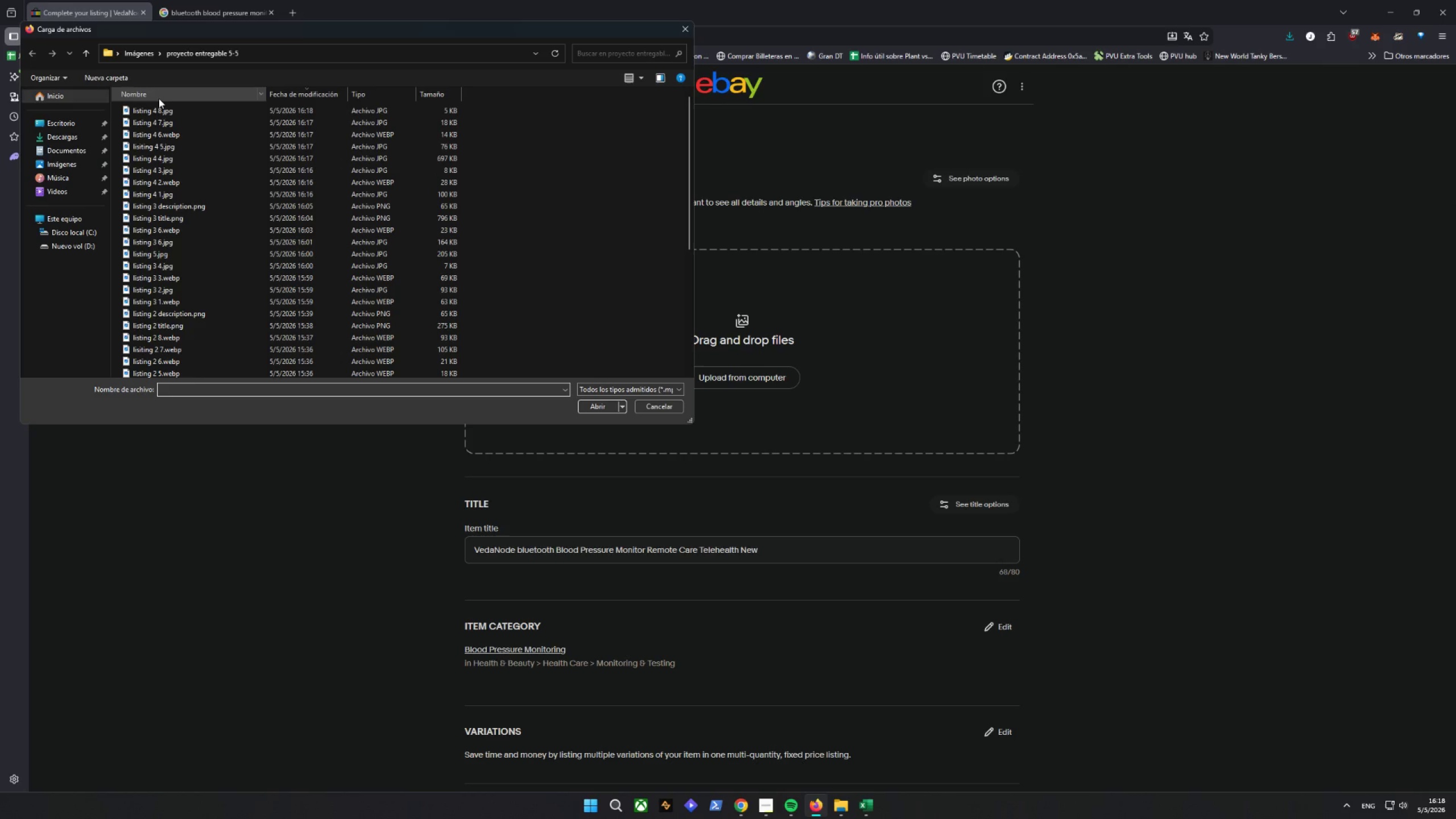 
left_click([158, 112])
 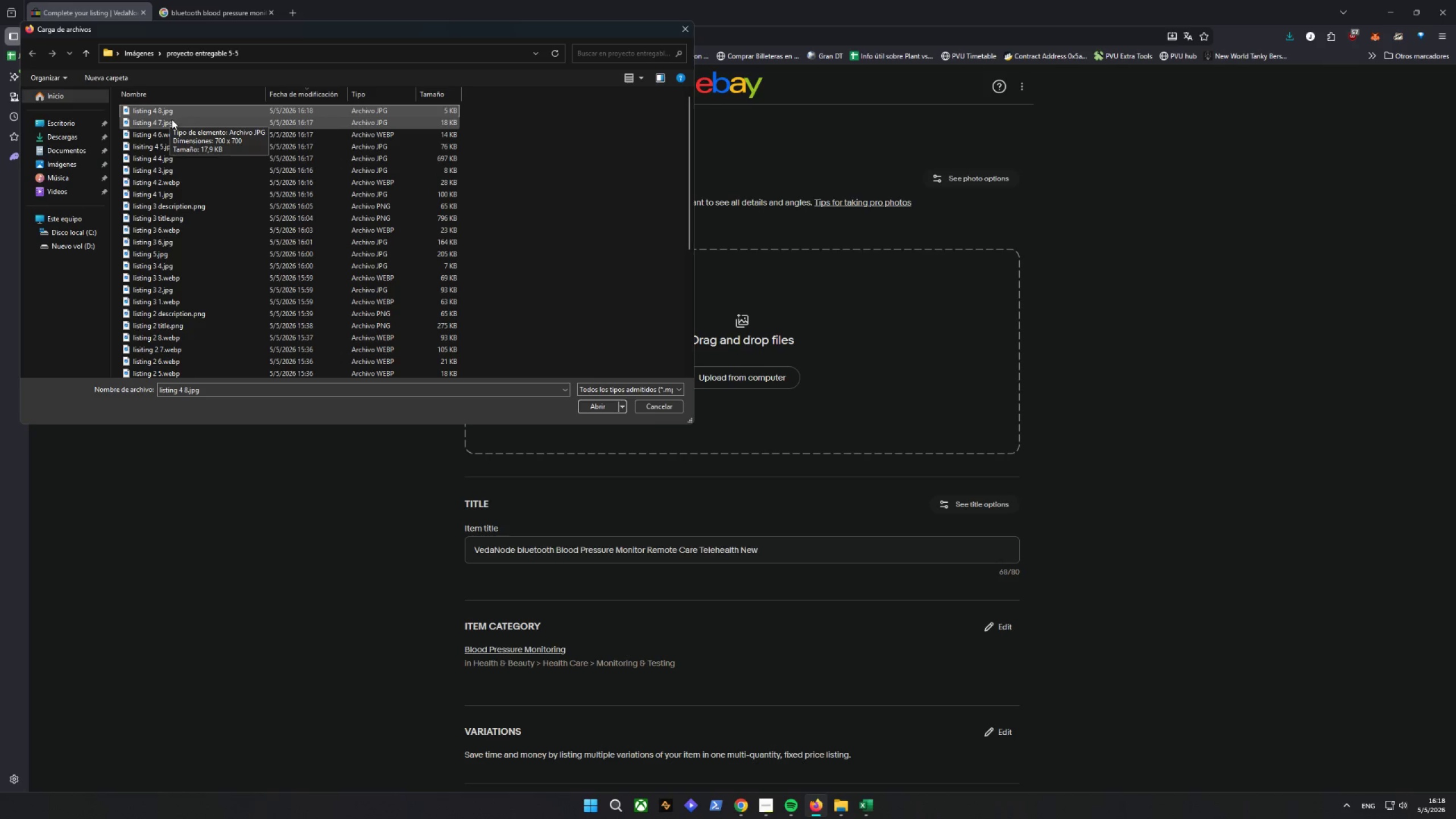 
hold_key(key=ControlLeft, duration=3.43)
double_click([215, 134])
 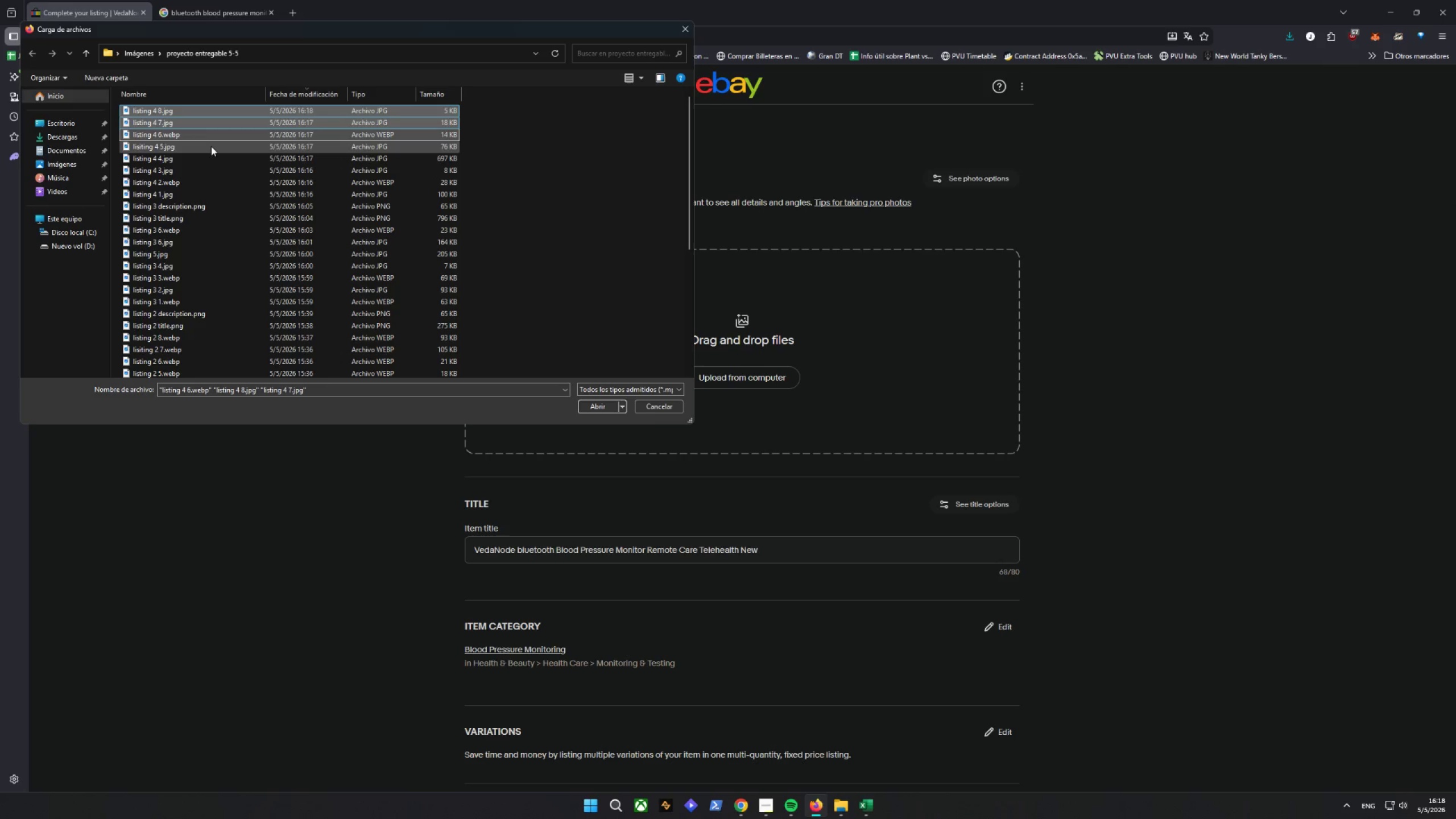 
triple_click([210, 147])
 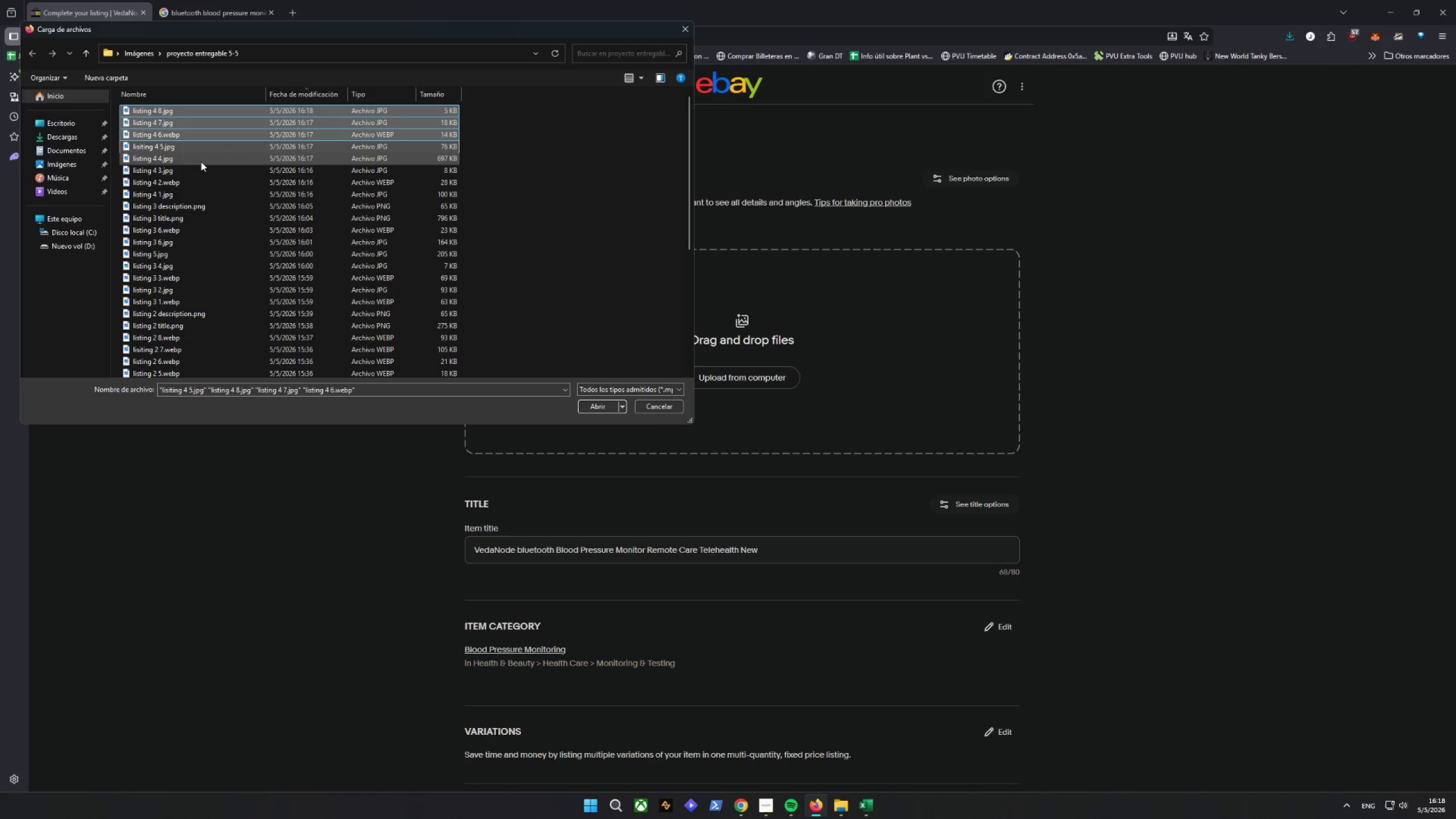 
triple_click([201, 162])
 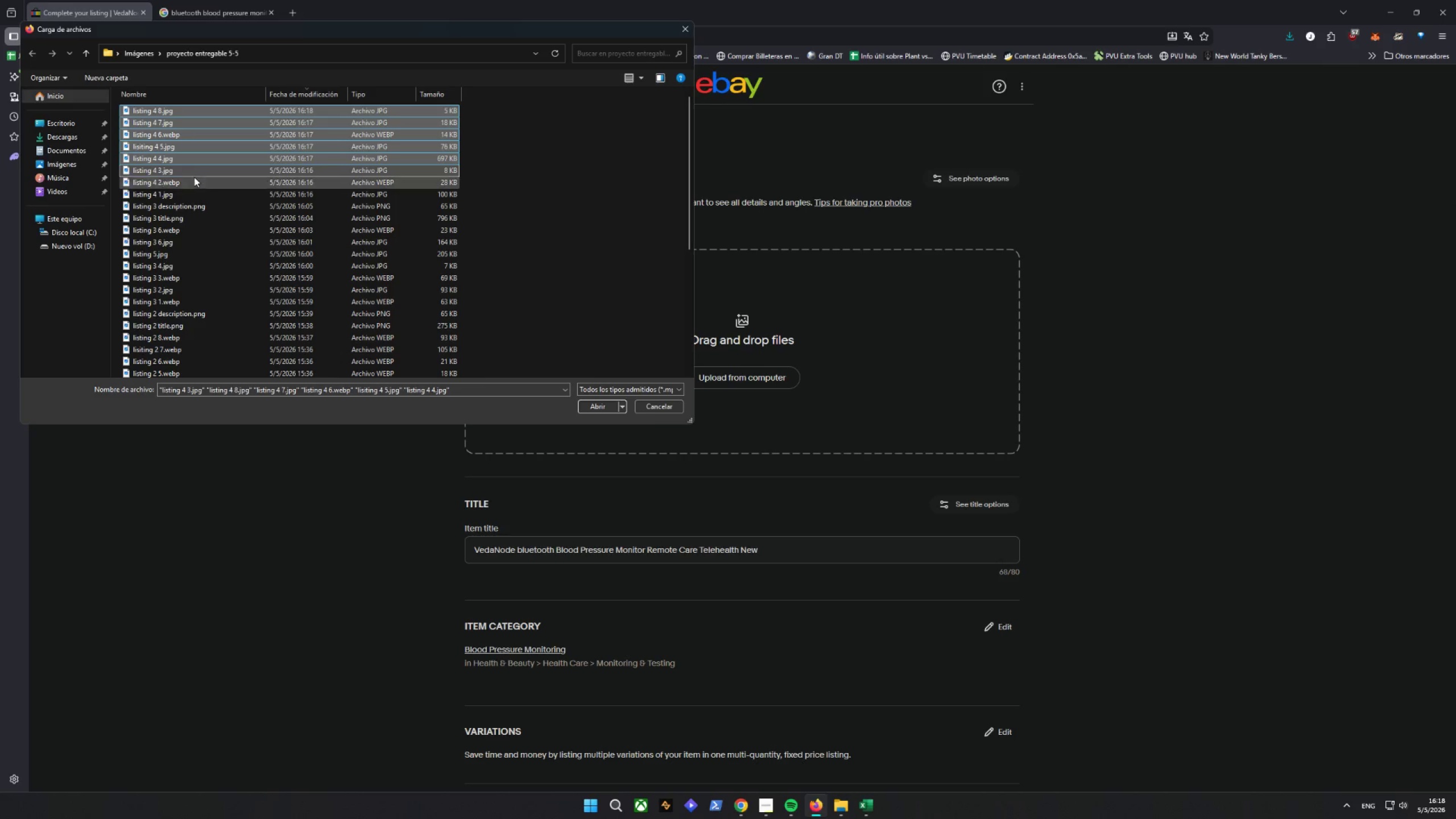 
double_click([193, 179])
 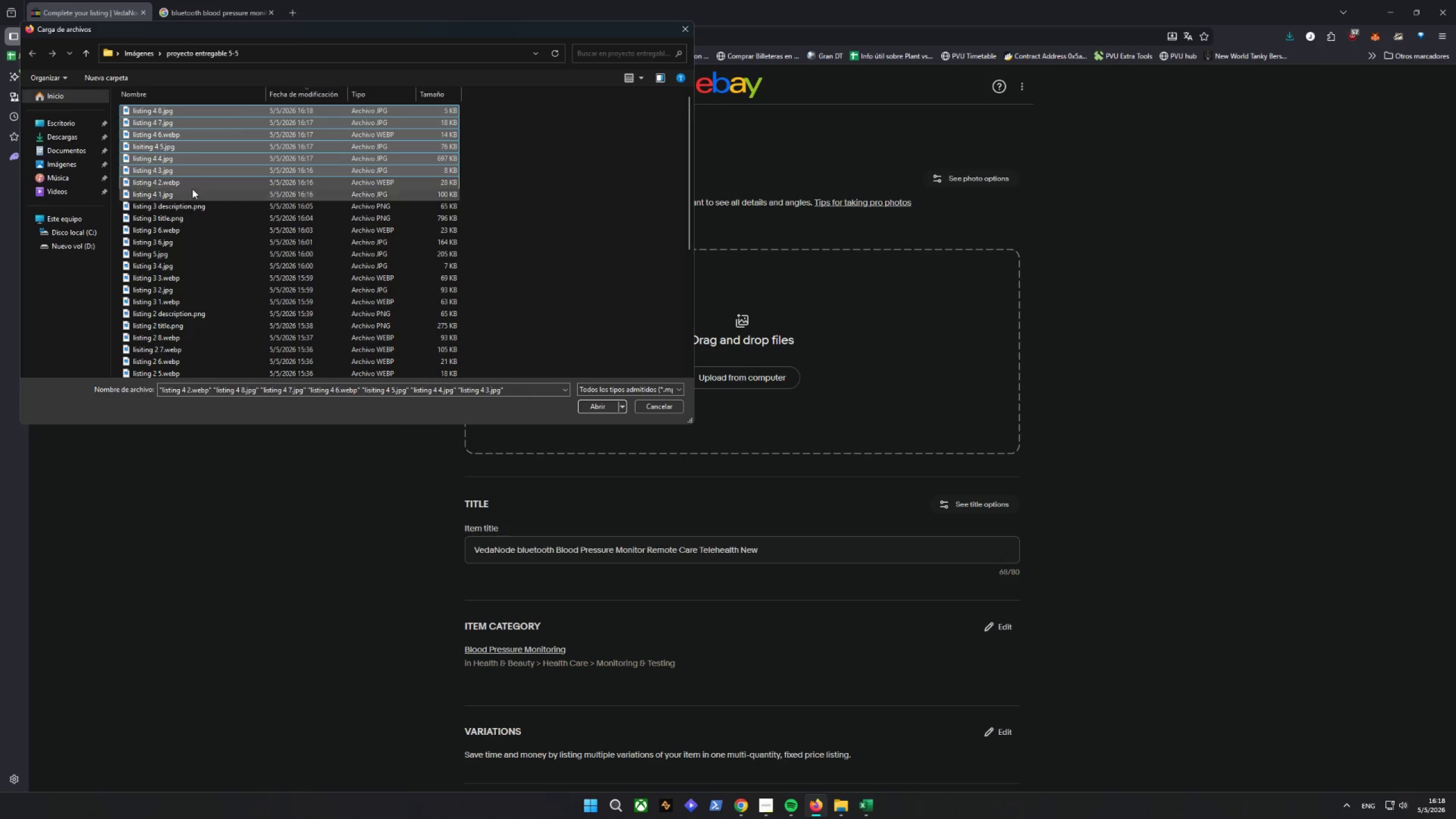 
triple_click([192, 189])
 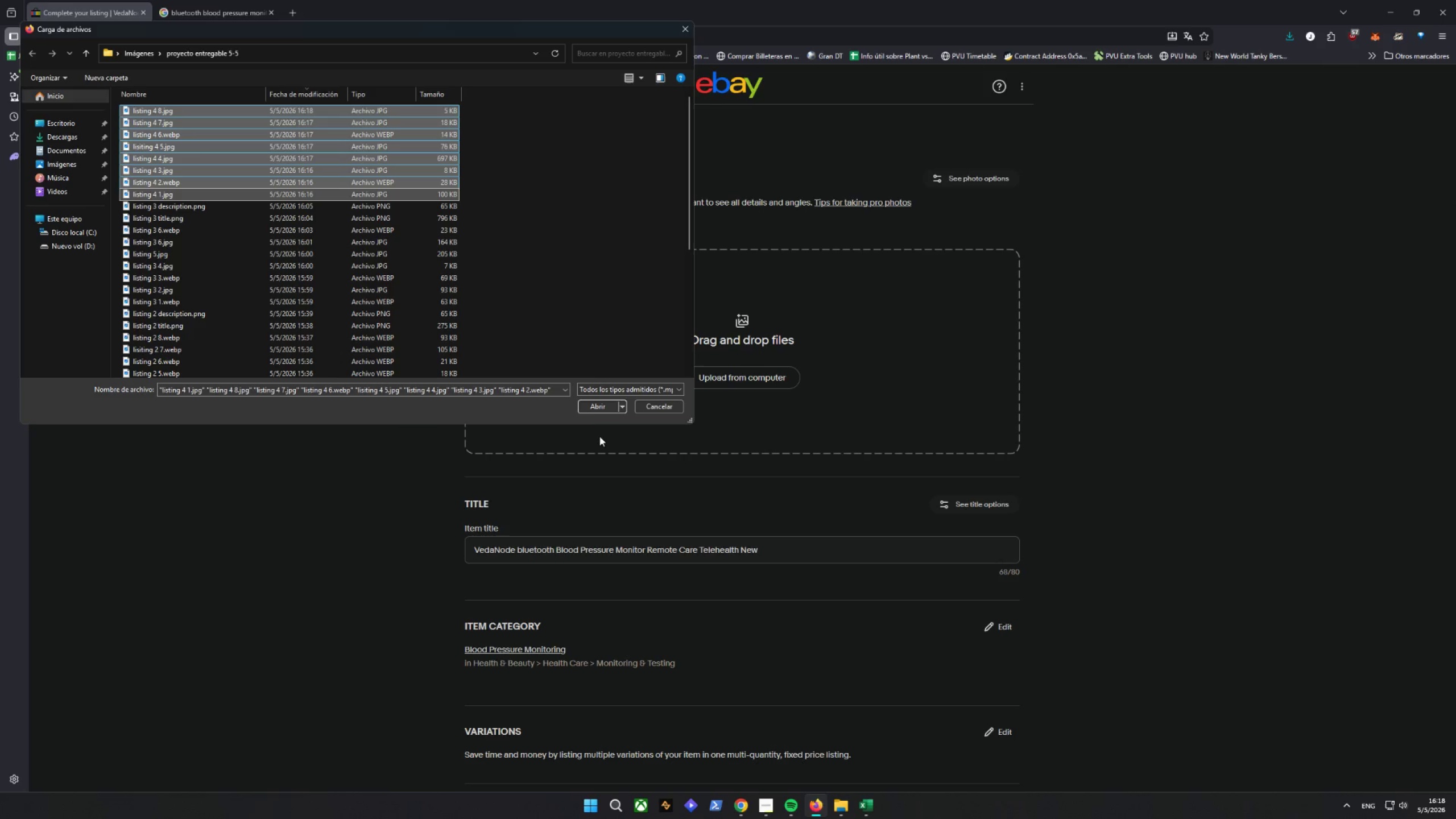 
left_click([589, 411])
 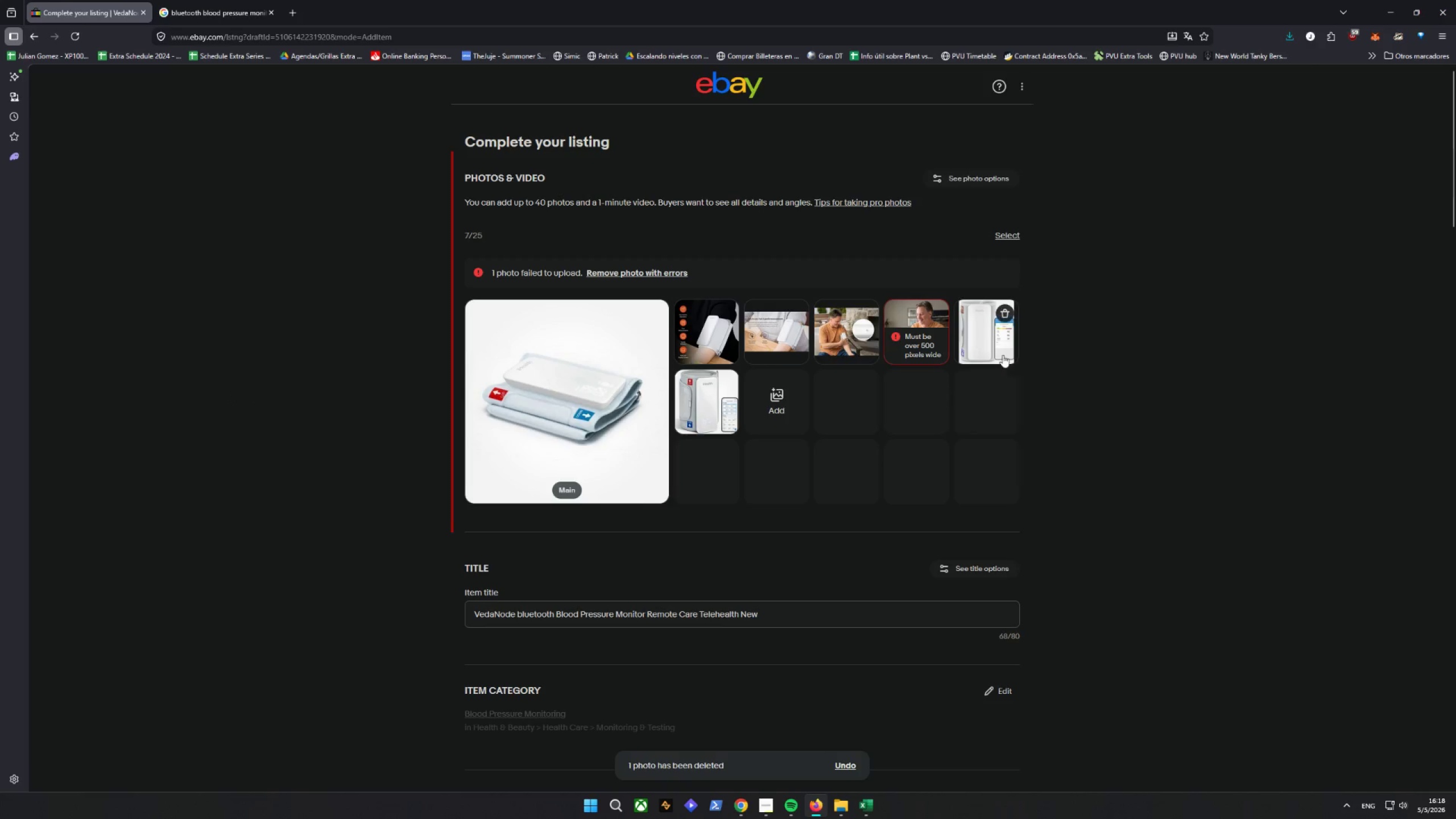 
wait(13.02)
 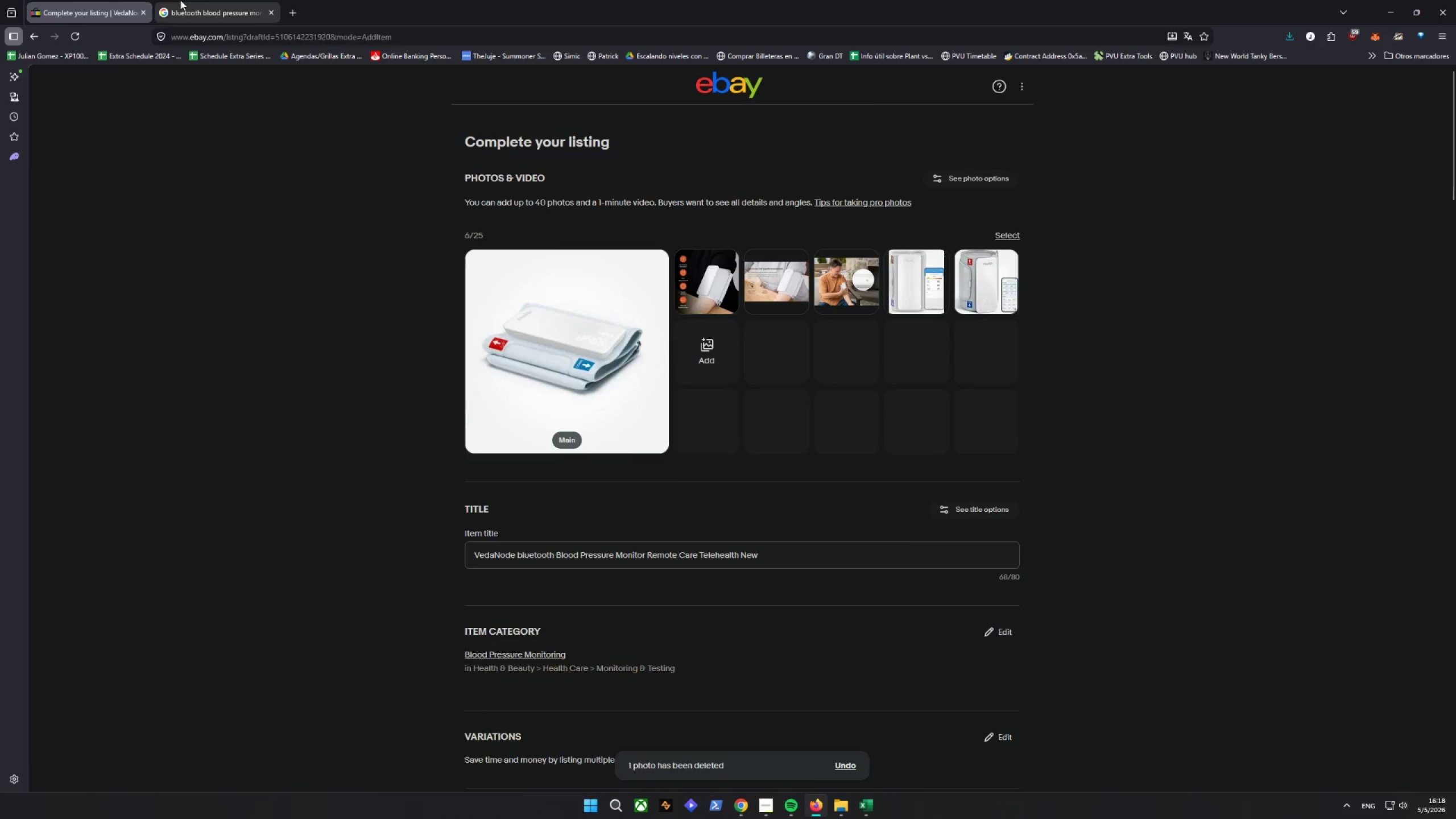 
left_click([180, 0])
 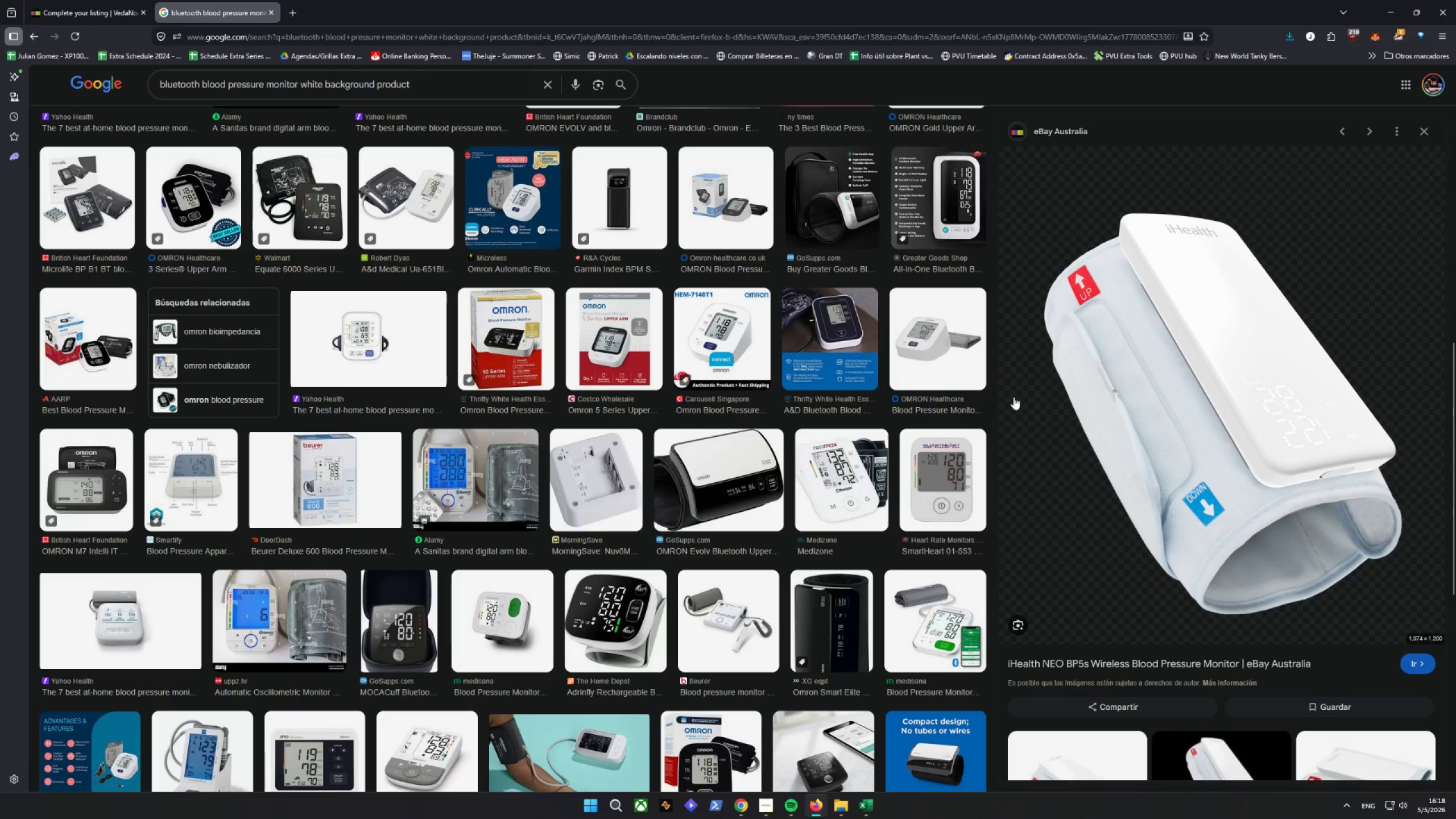 
scroll: coordinate [1163, 411], scroll_direction: up, amount: 7.0
 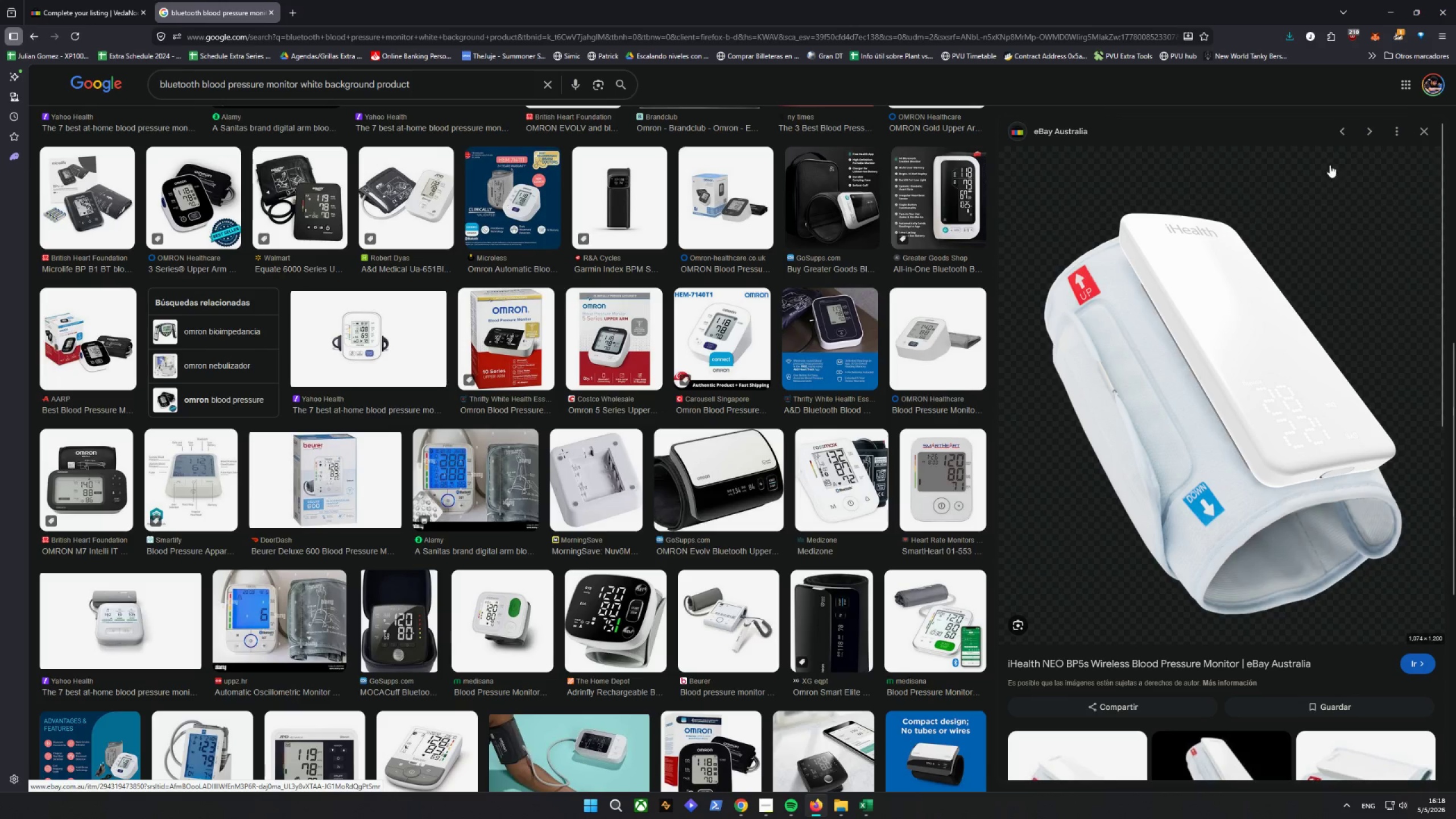 
left_click([1335, 132])
 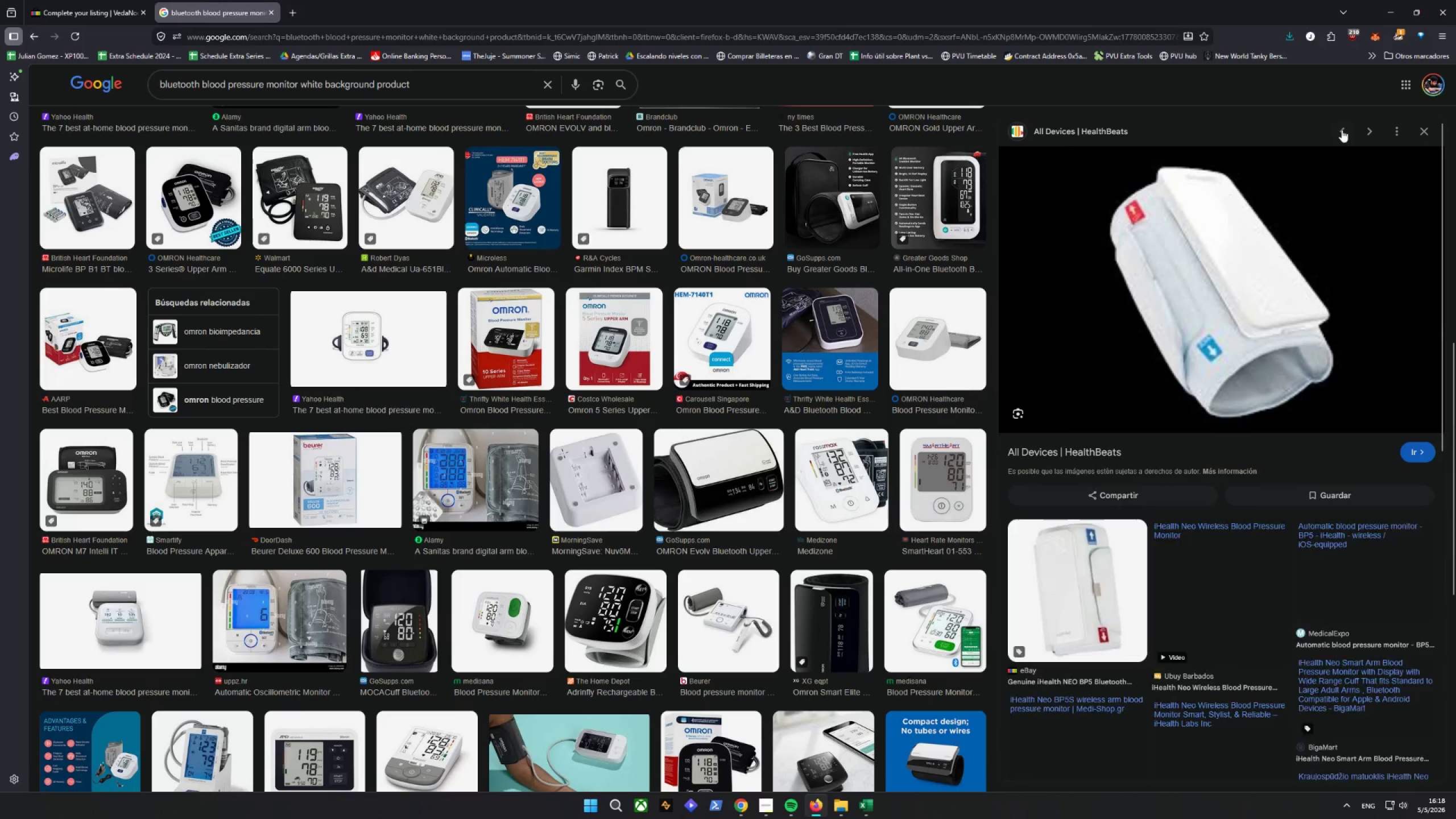 
left_click([1342, 129])
 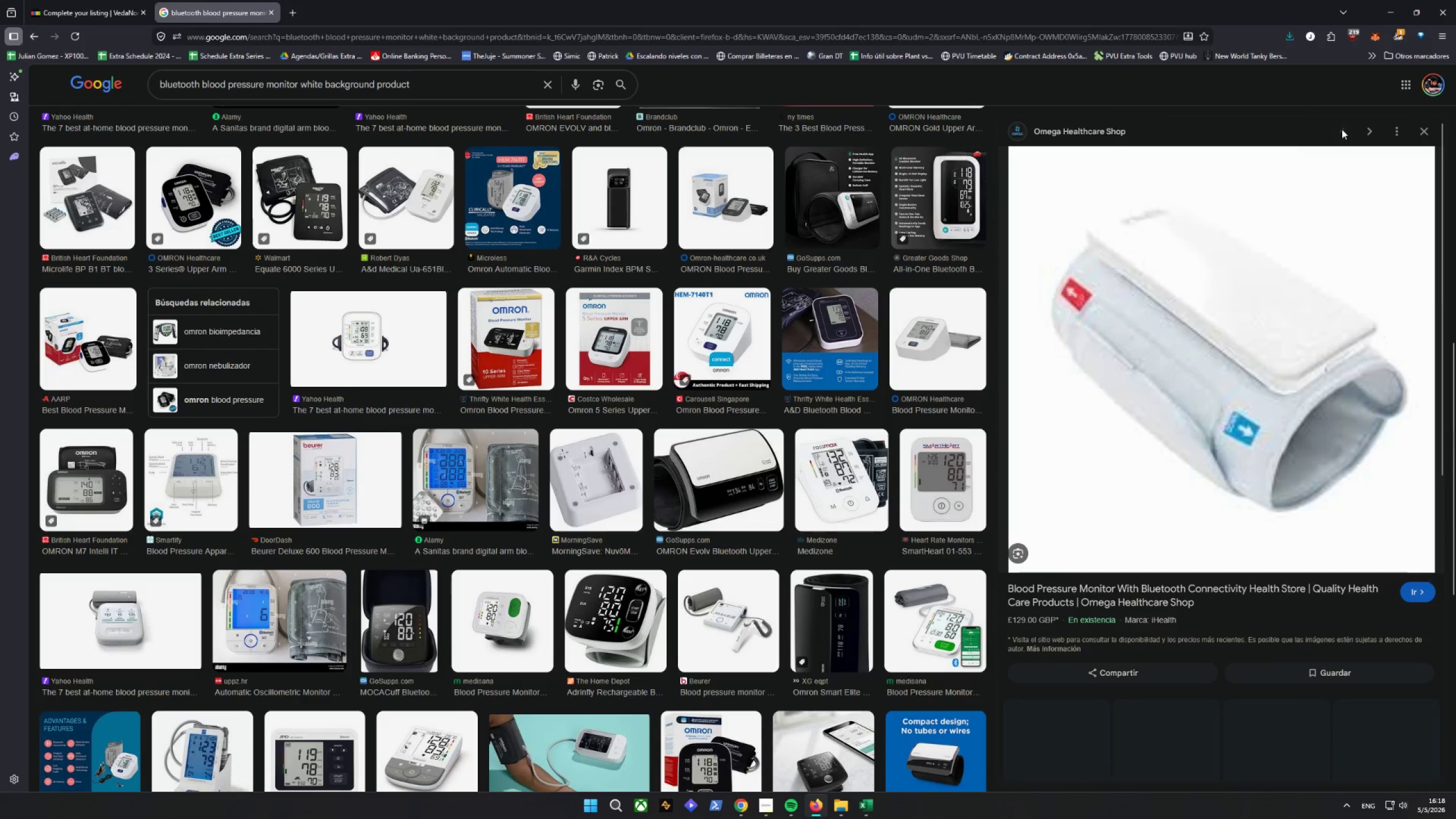 
left_click([1342, 129])
 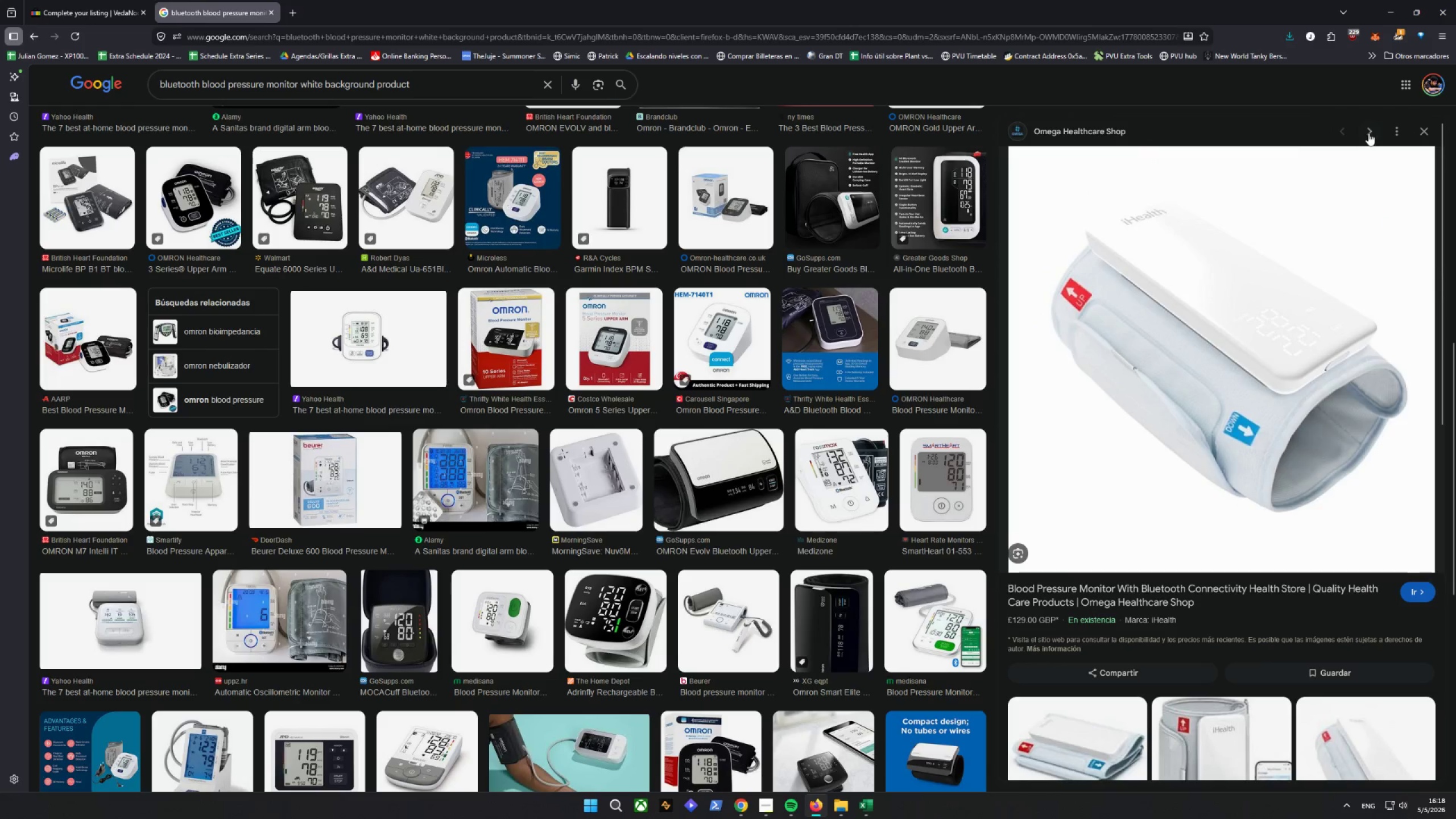 
scroll: coordinate [1245, 249], scroll_direction: down, amount: 16.0
 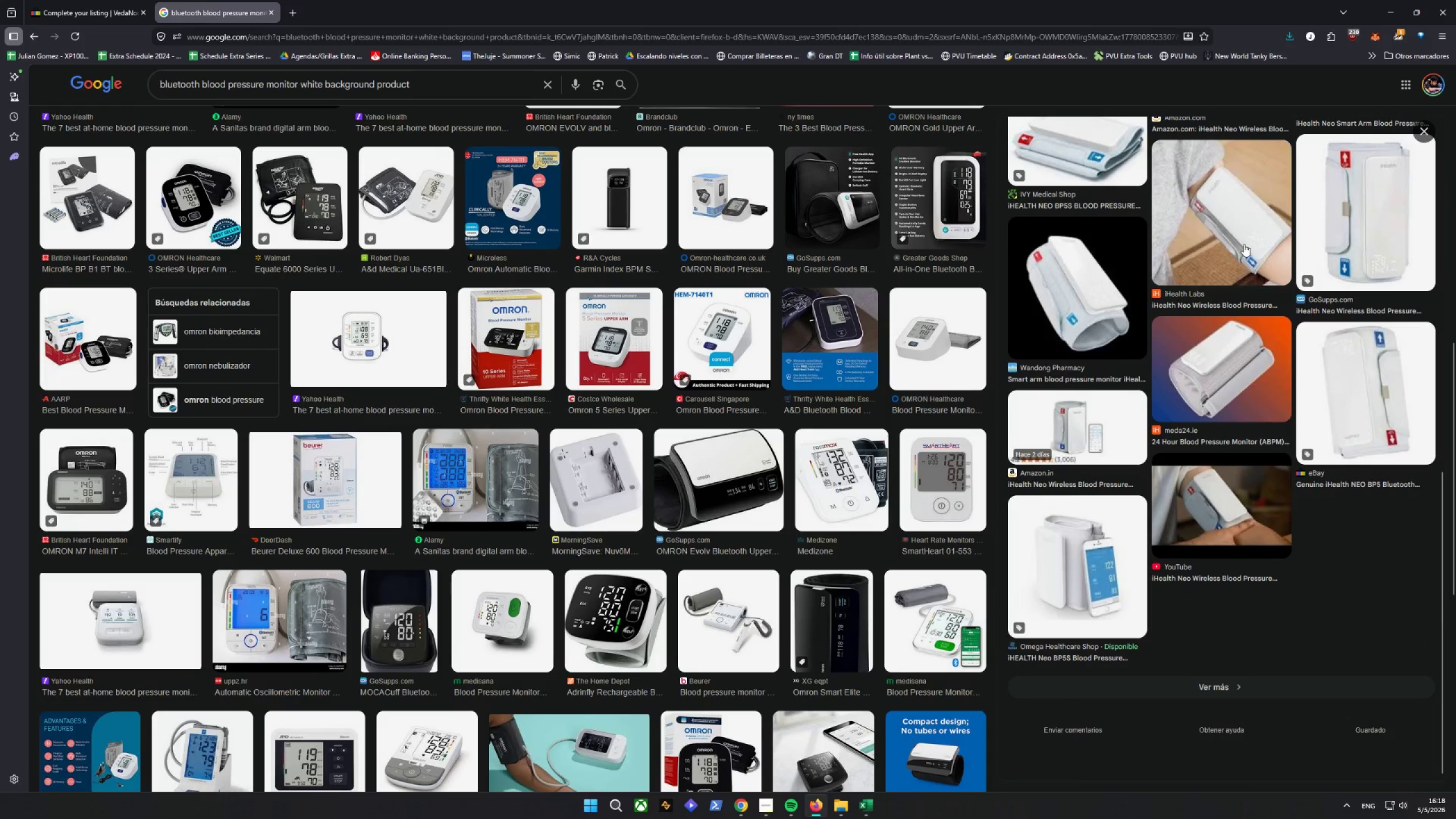 
scroll: coordinate [1235, 423], scroll_direction: up, amount: 23.0
 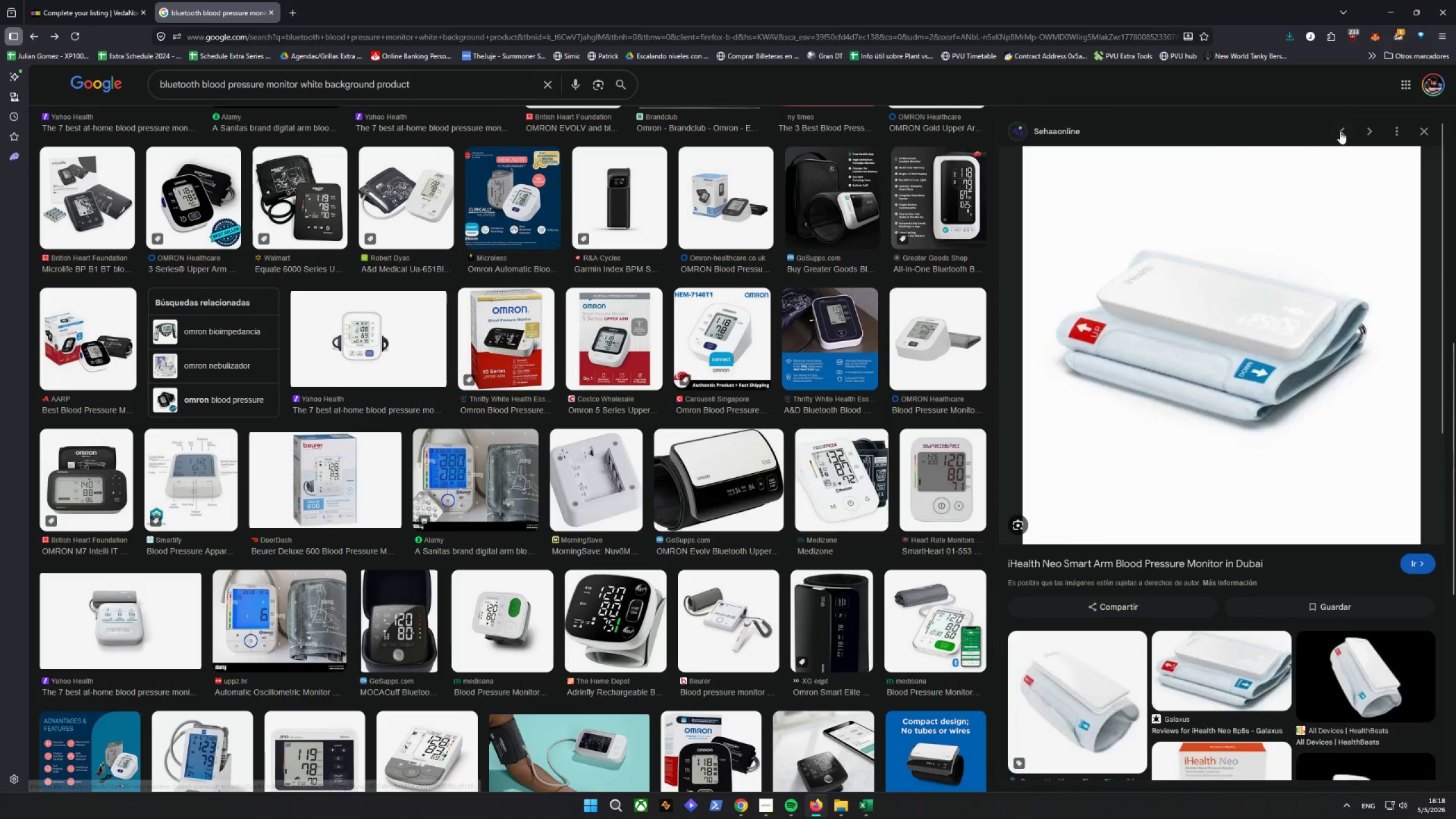 
left_click([1339, 131])
 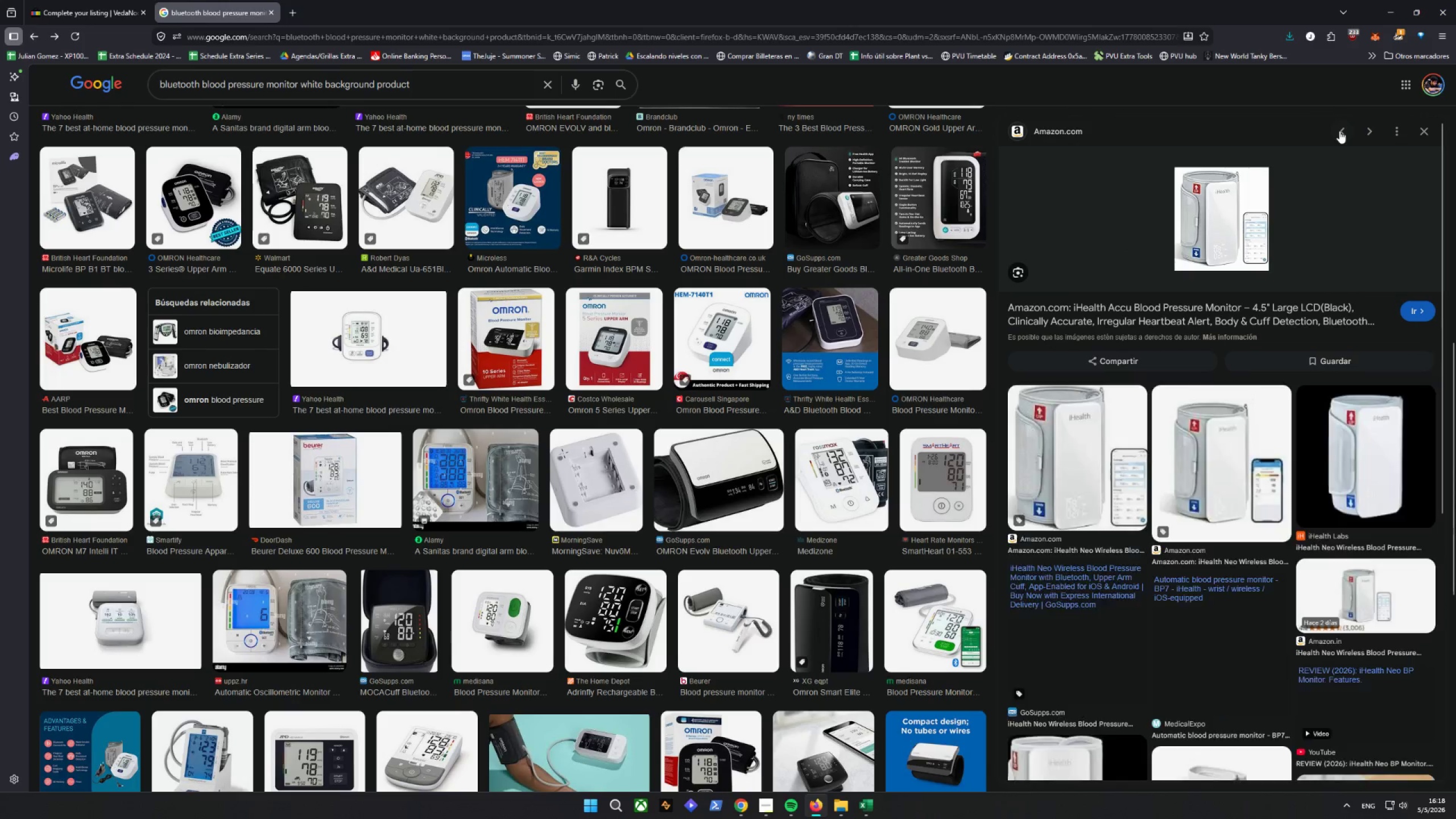 
left_click([1339, 131])
 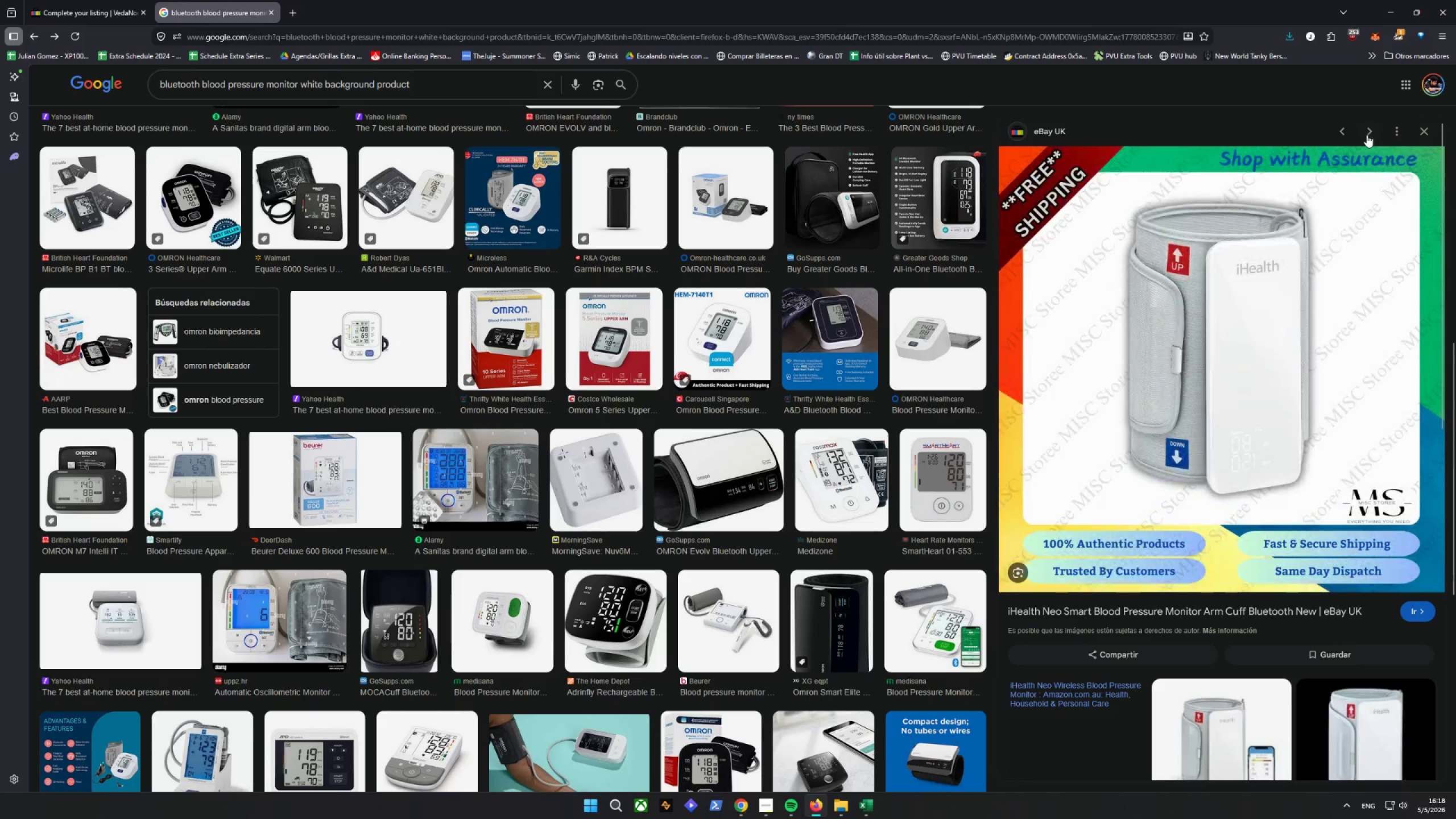 
left_click([1338, 129])
 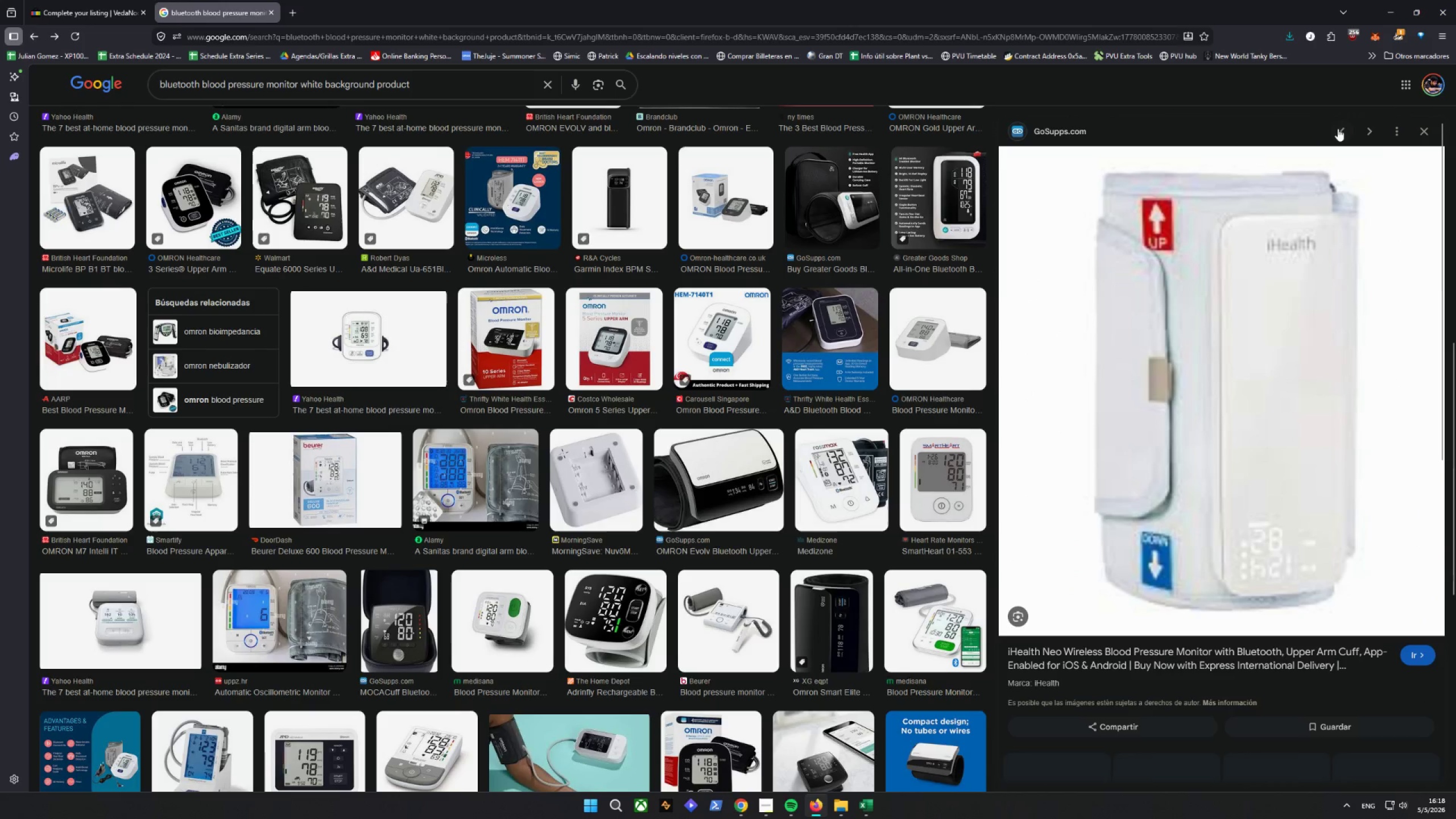 
left_click([1338, 129])
 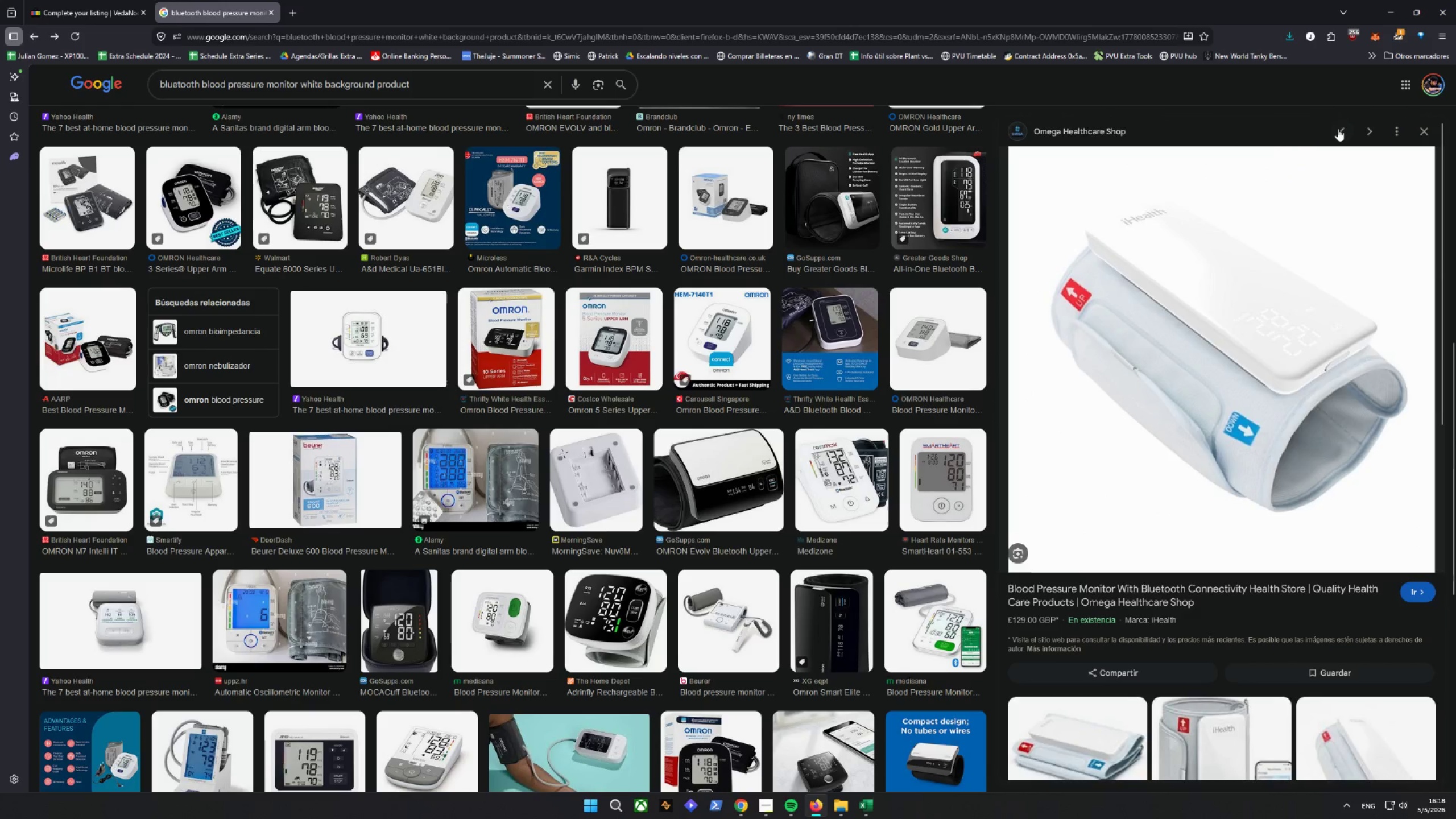 
double_click([1338, 129])
 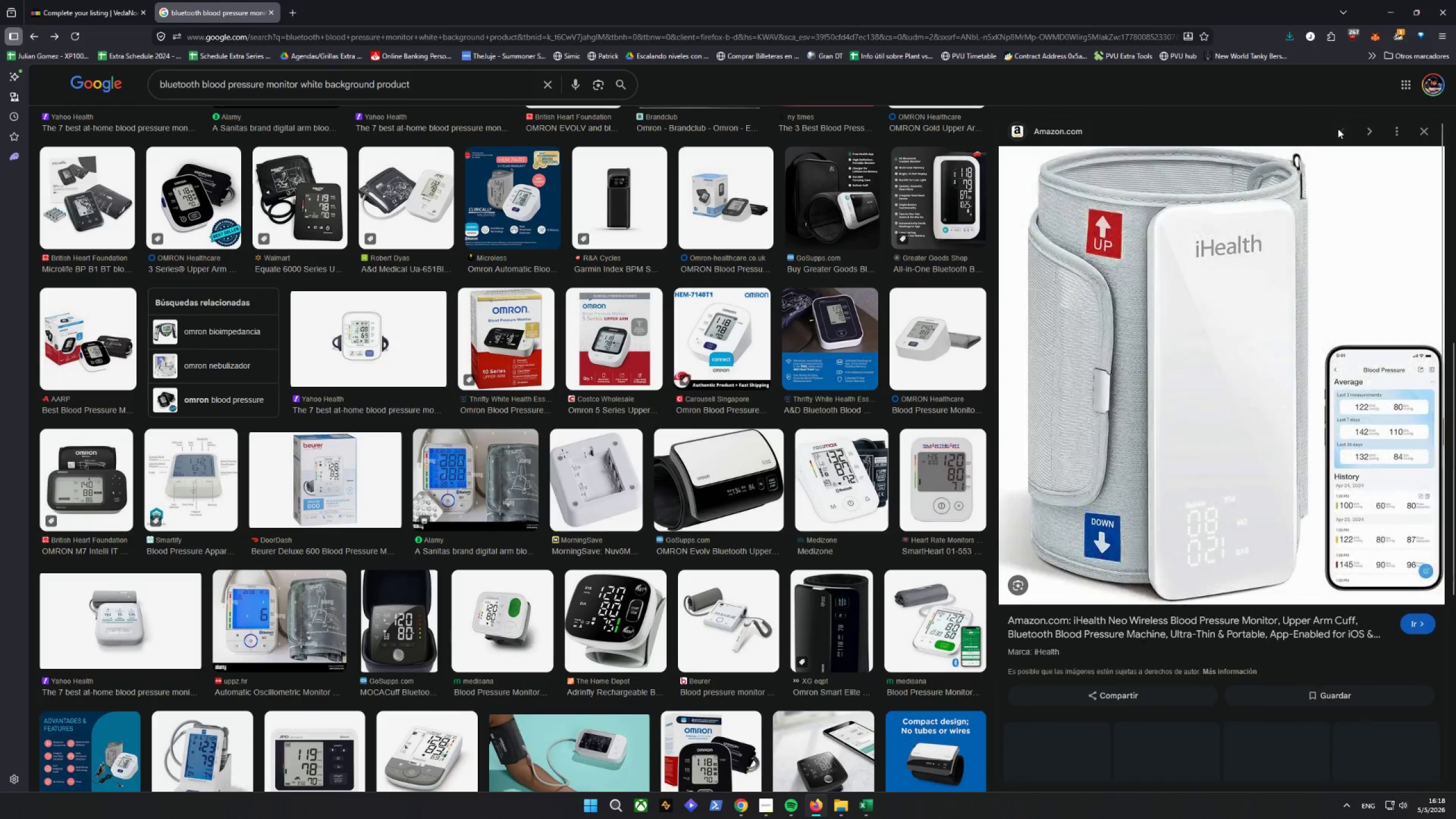 
triple_click([1338, 129])
 